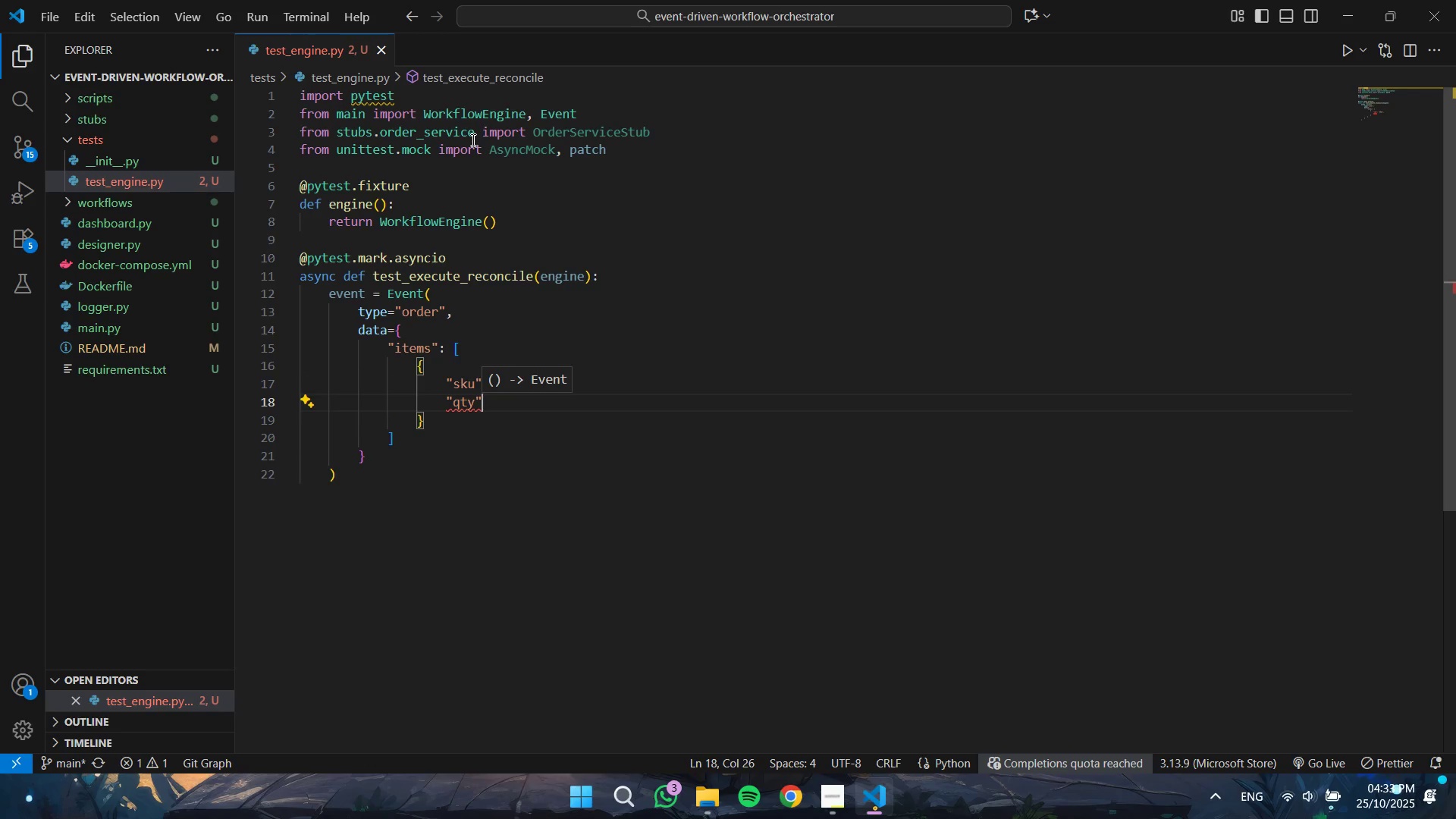 
key(Shift+Semicolon)
 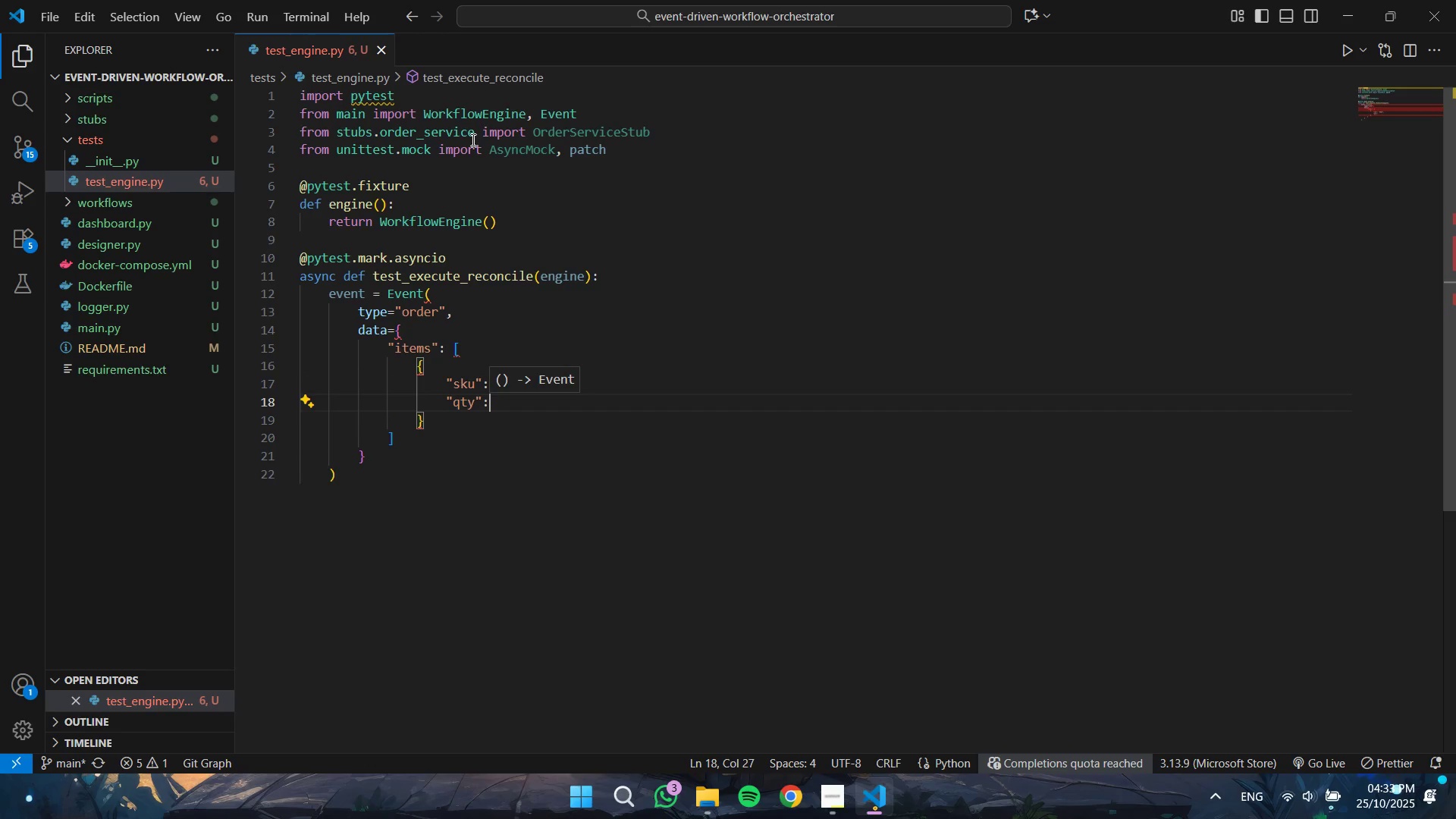 
key(Space)
 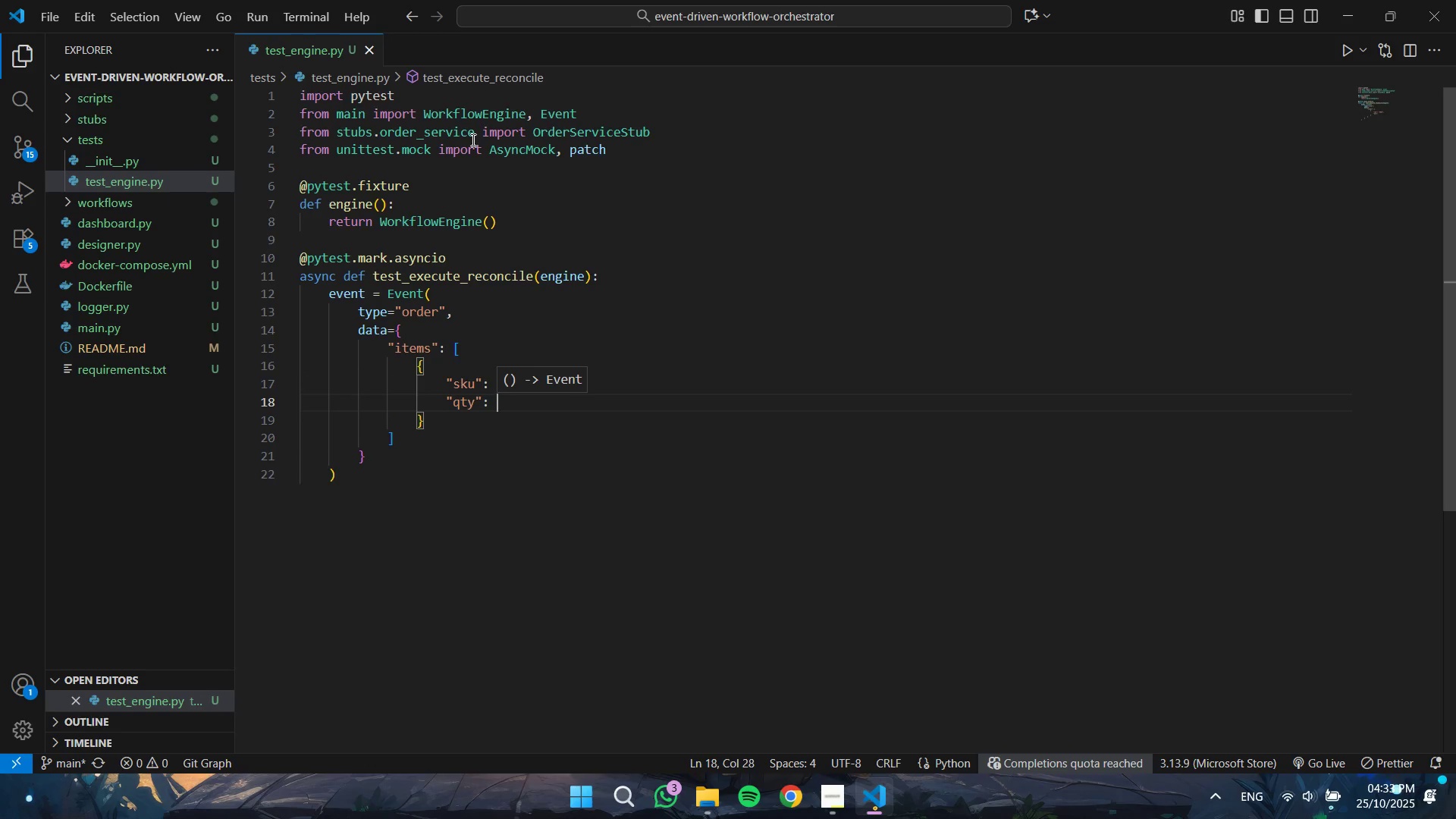 
key(5)
 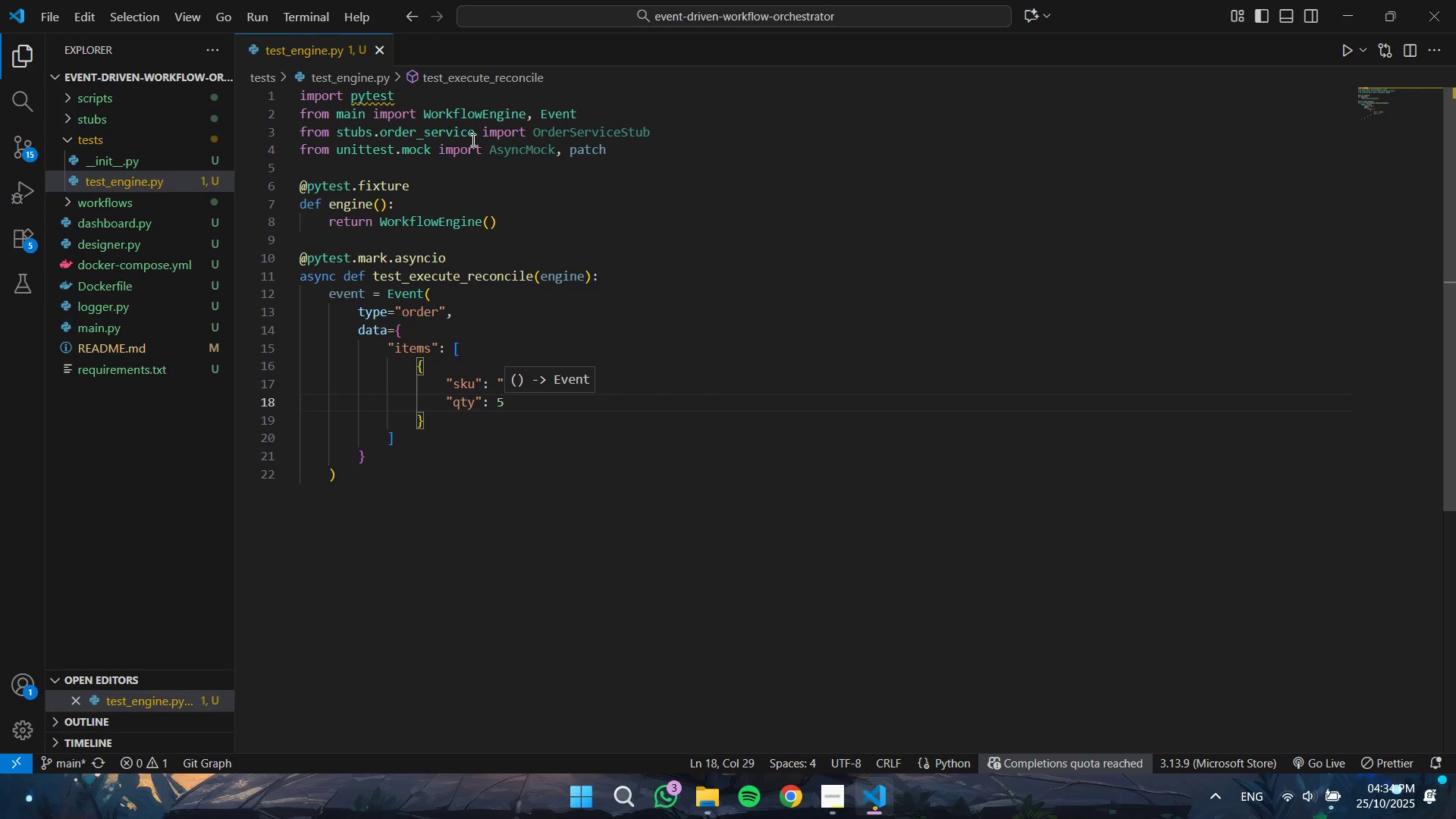 
wait(7.47)
 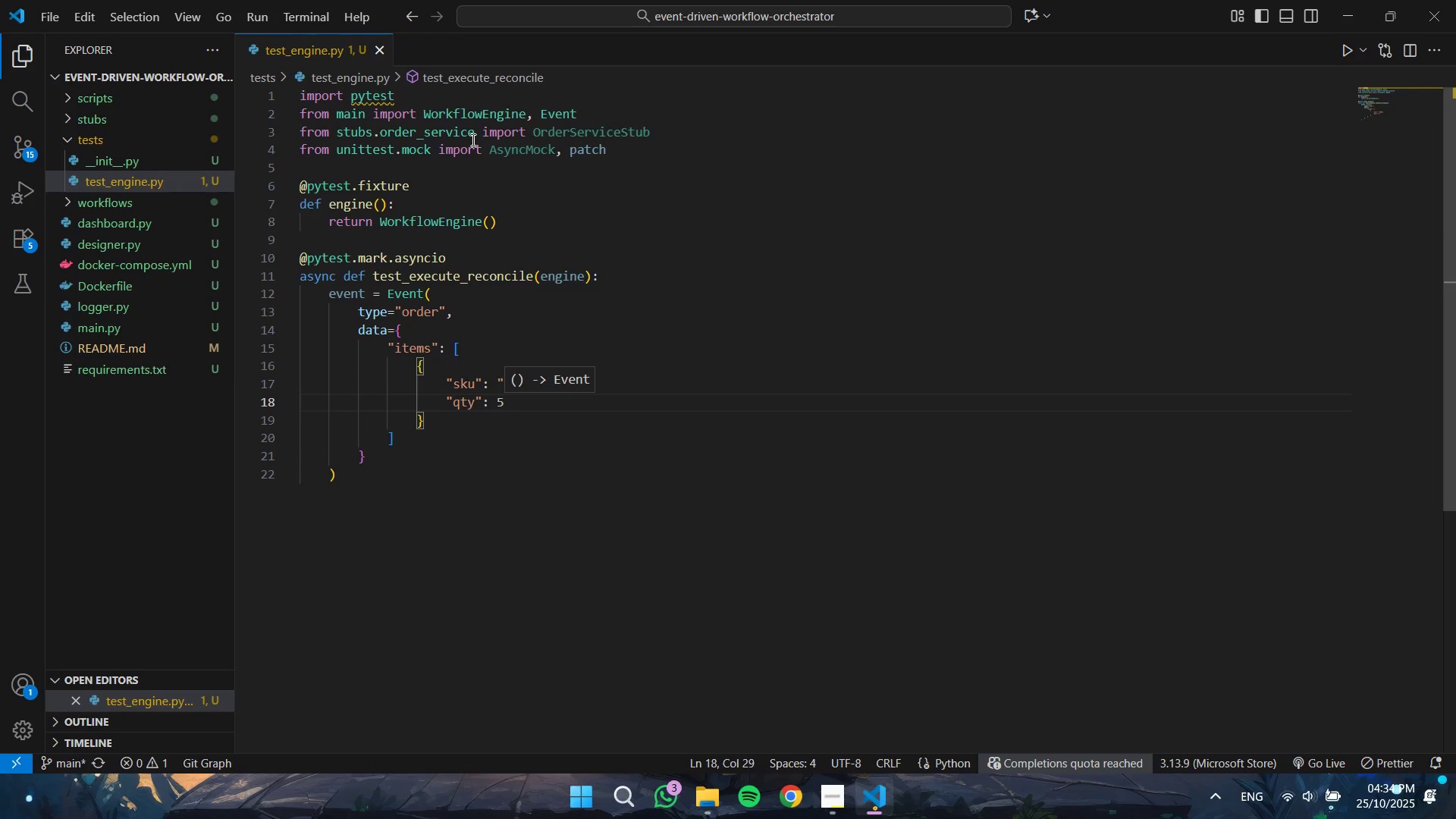 
key(ArrowDown)
 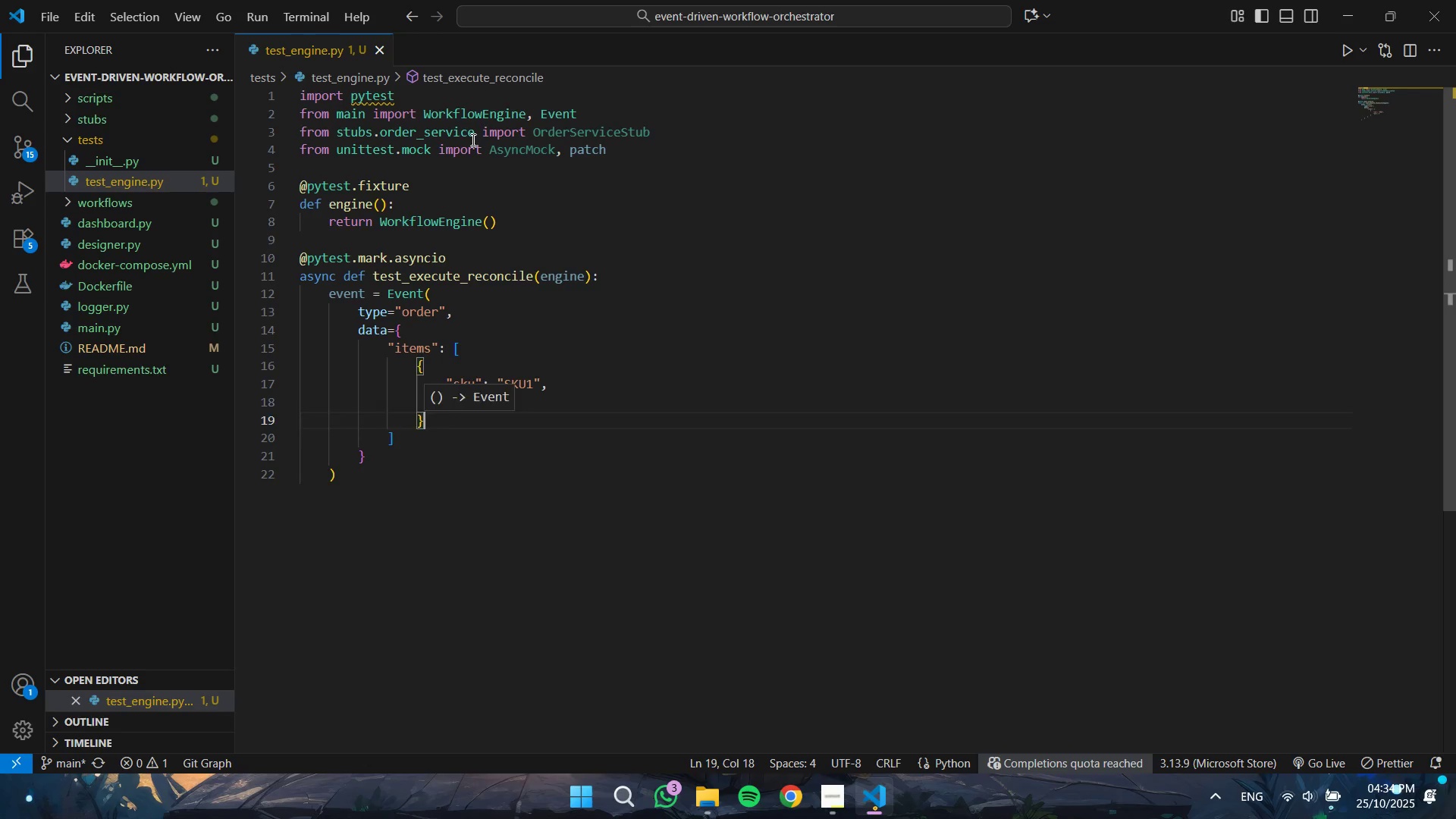 
key(ArrowDown)
 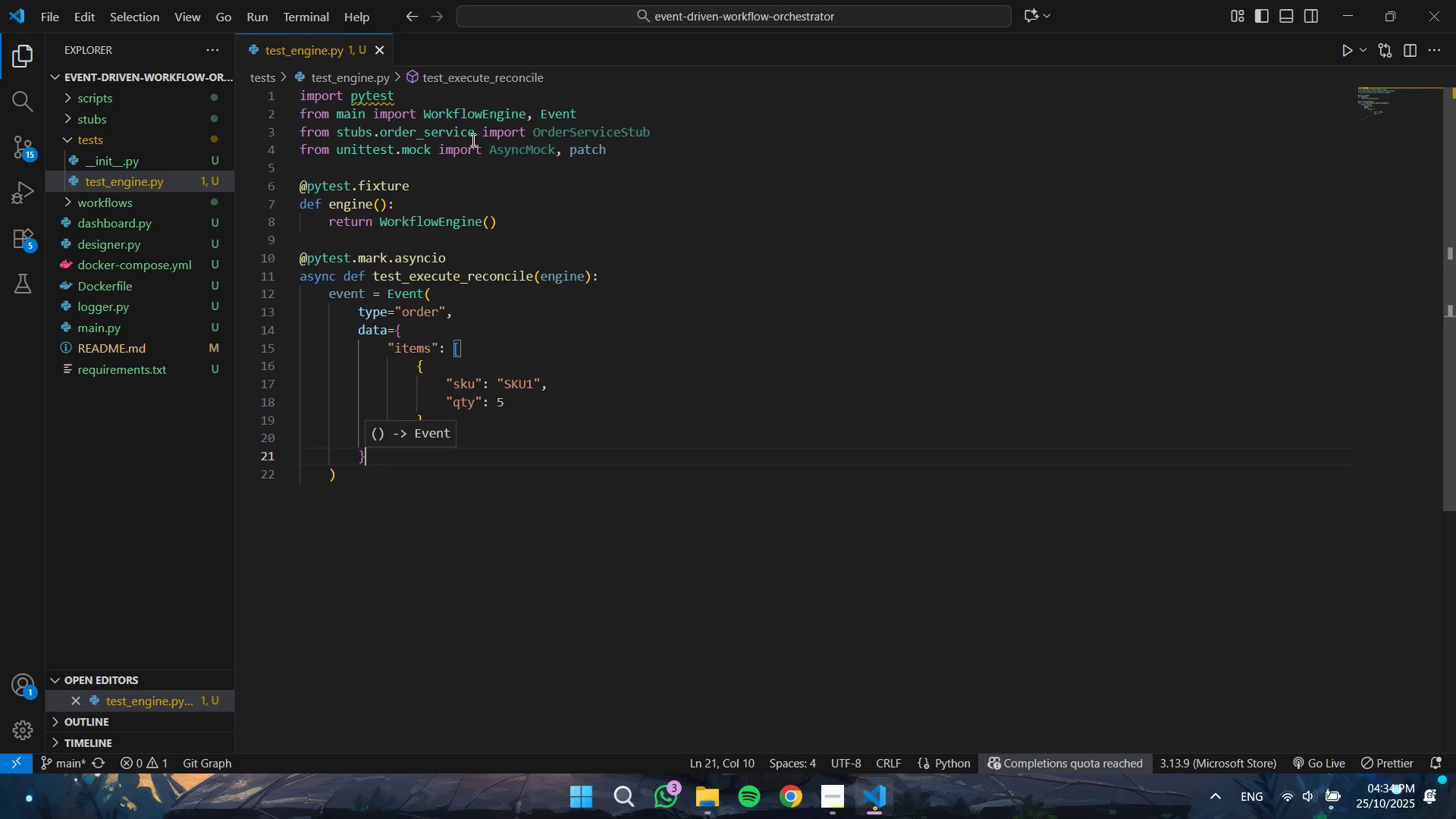 
key(ArrowDown)
 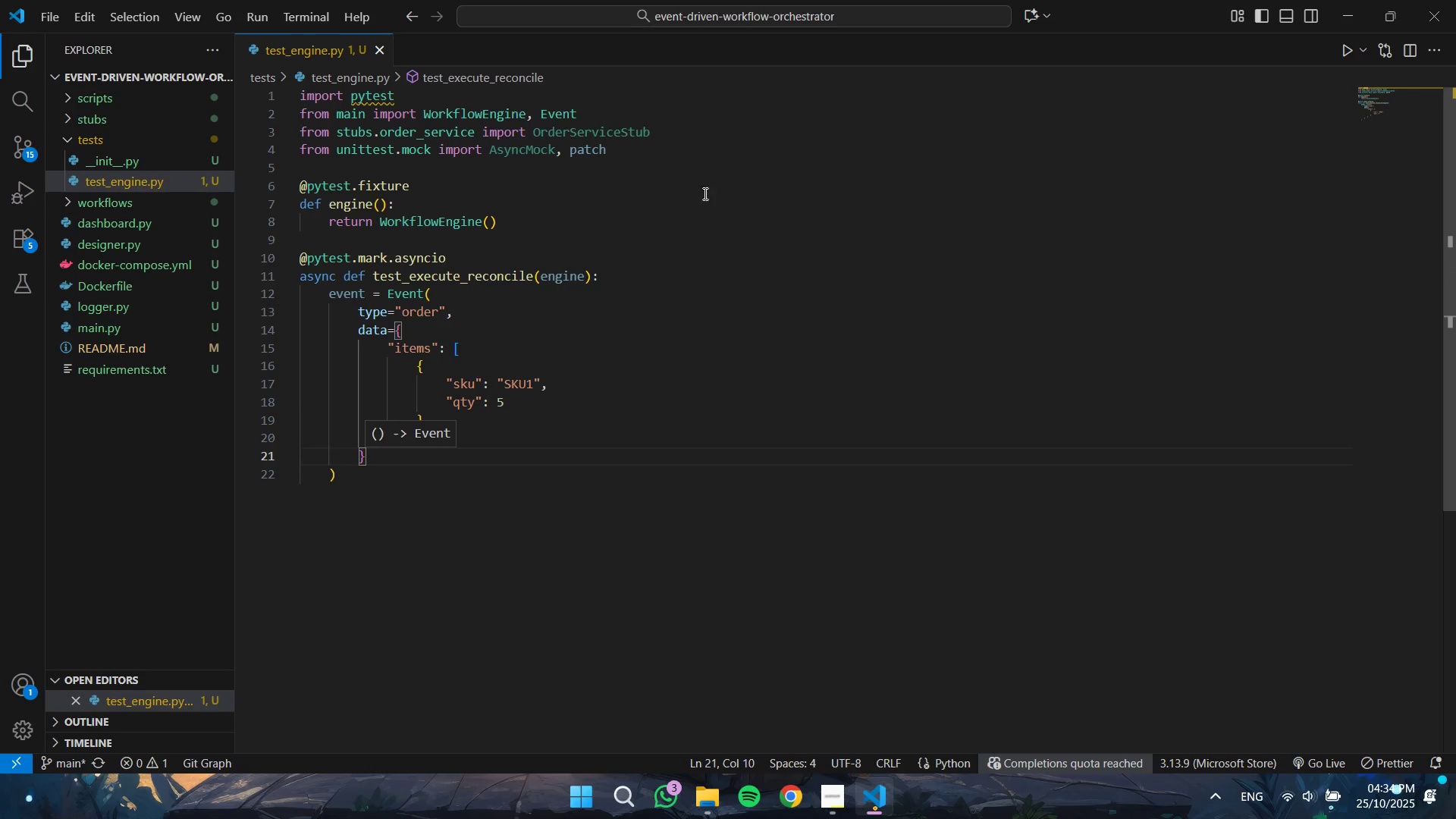 
wait(12.55)
 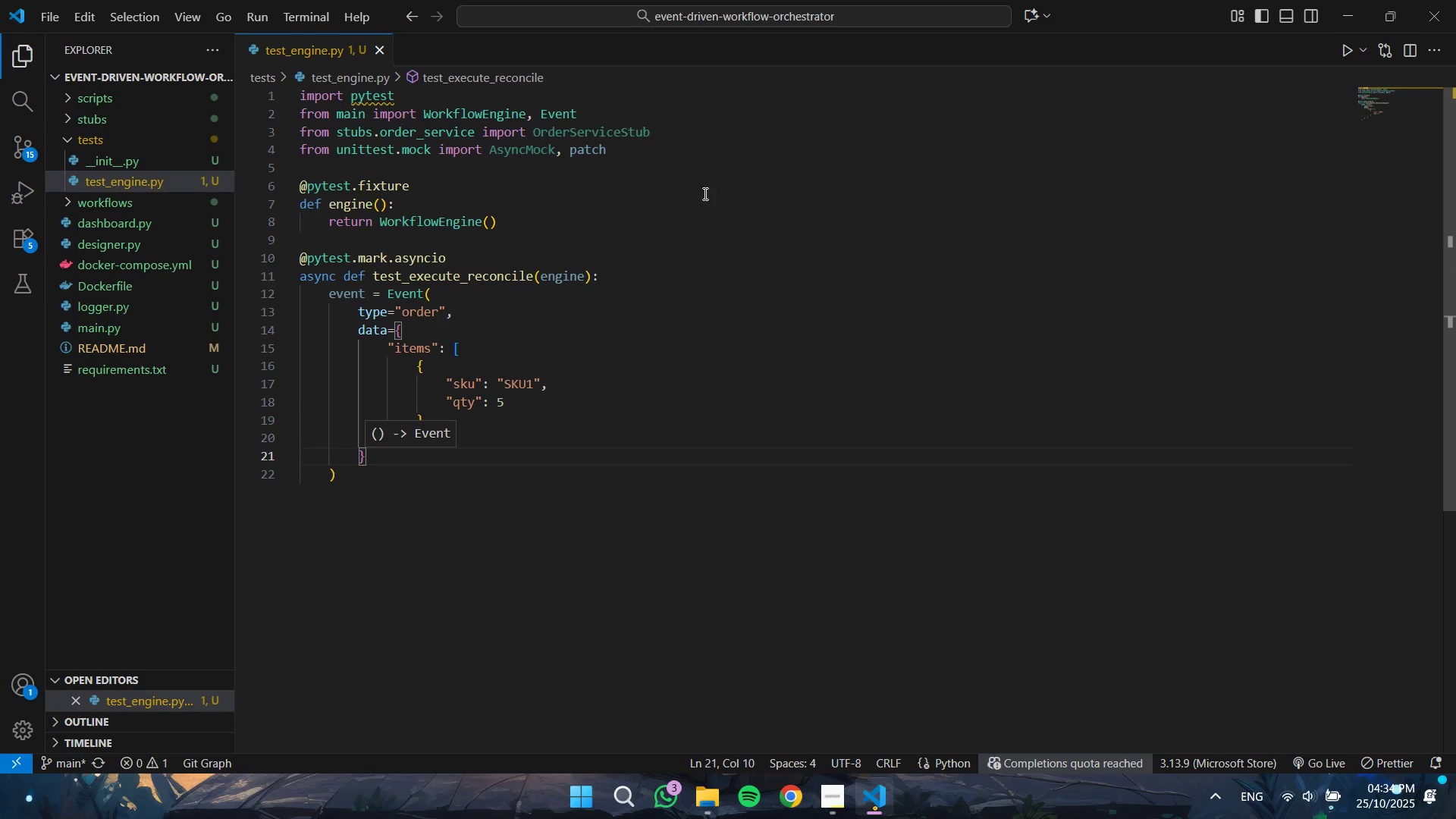 
key(Comma)
 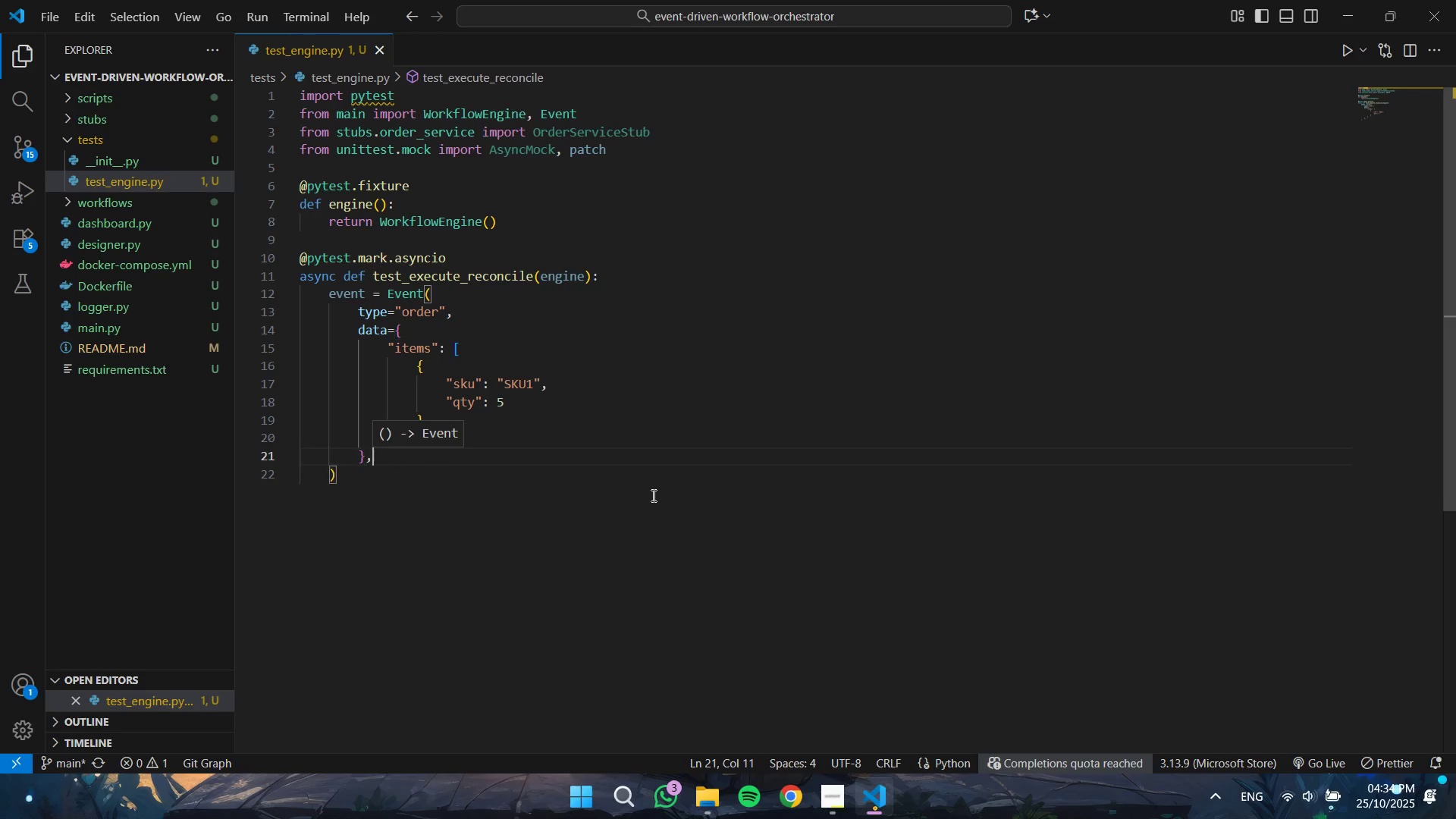 
key(Enter)
 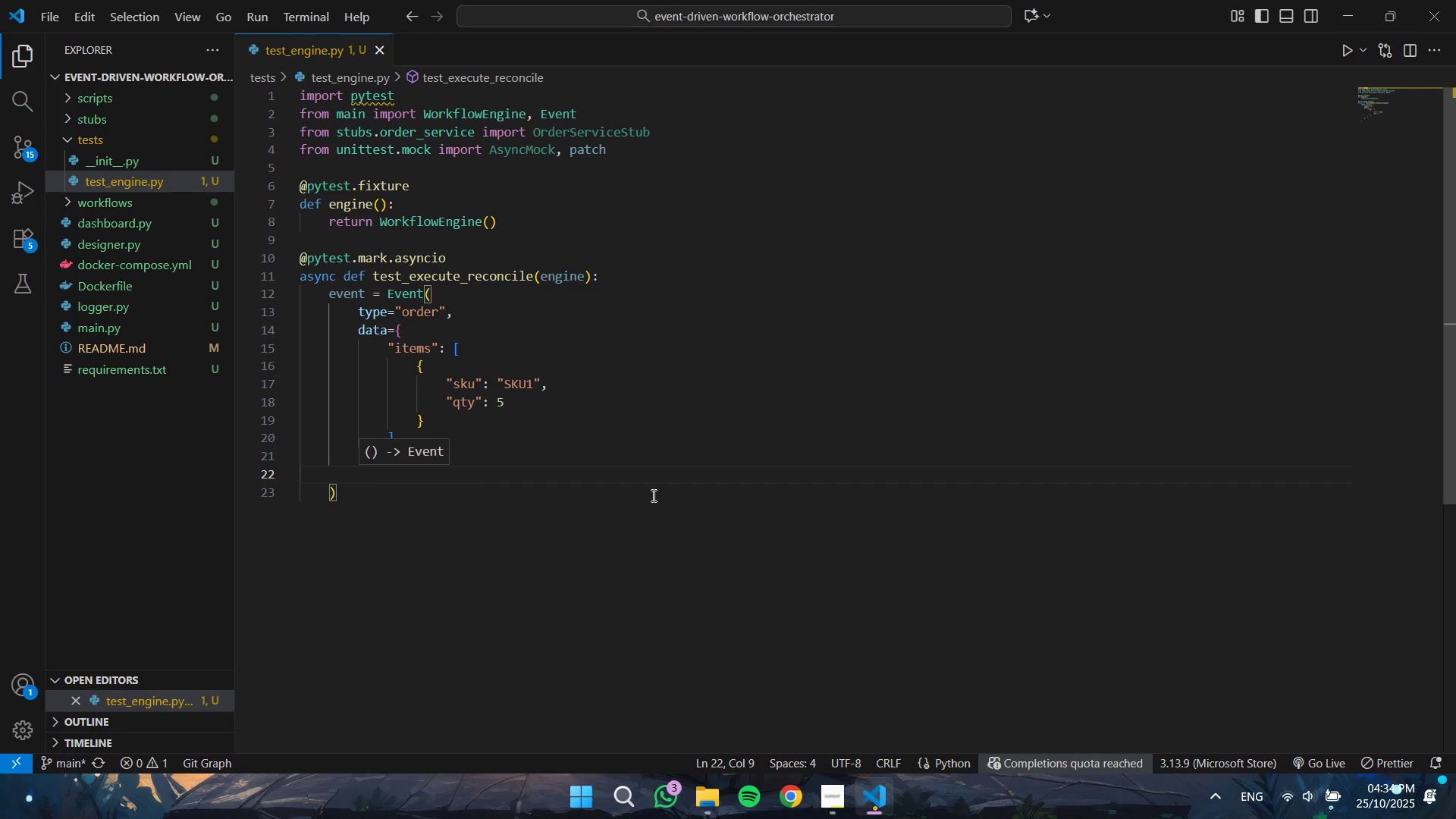 
type(workflow_id = )
key(Backspace)
key(Backspace)
key(Backspace)
type(="test)
 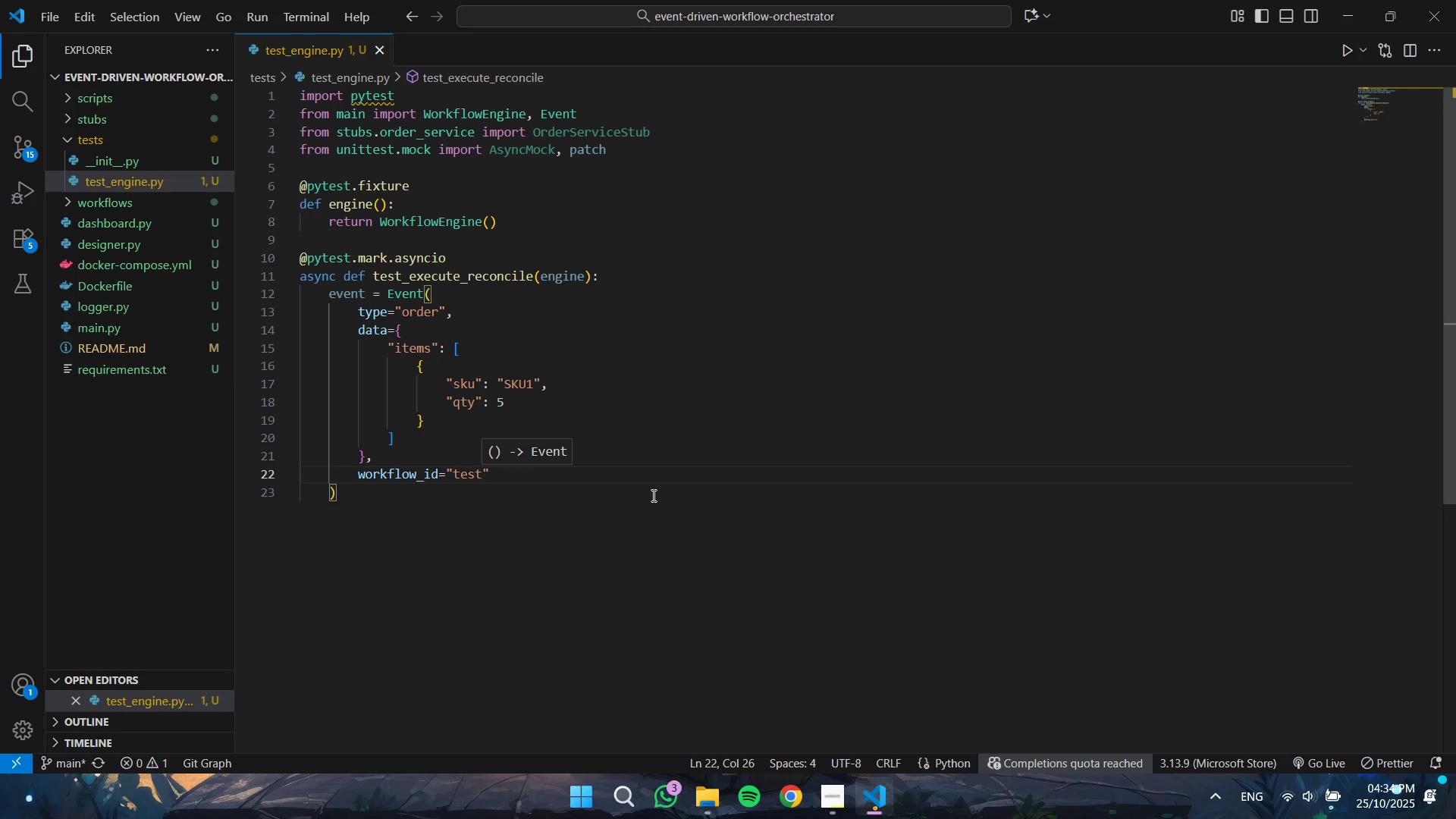 
key(ArrowDown)
 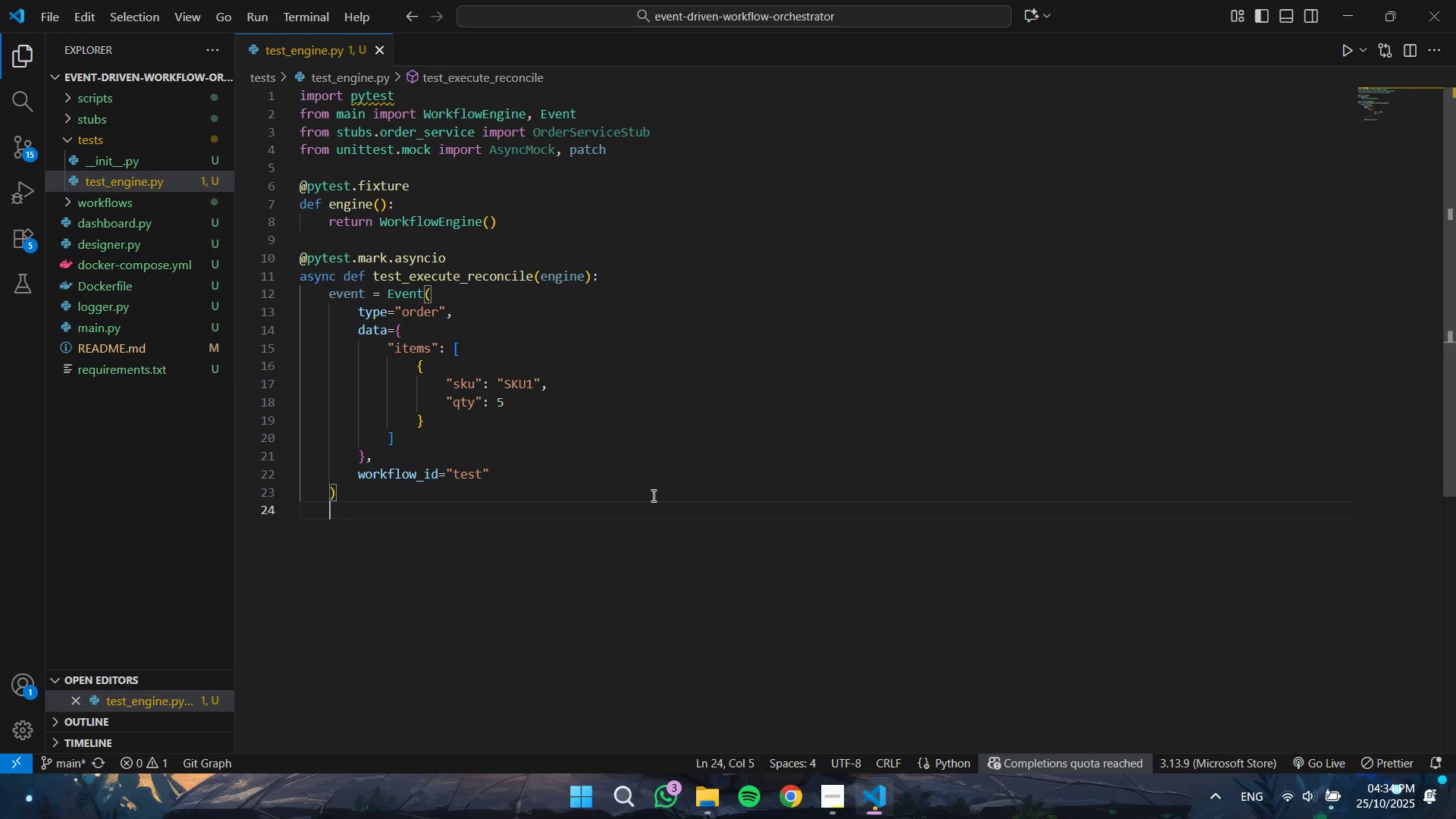 
key(Enter)
 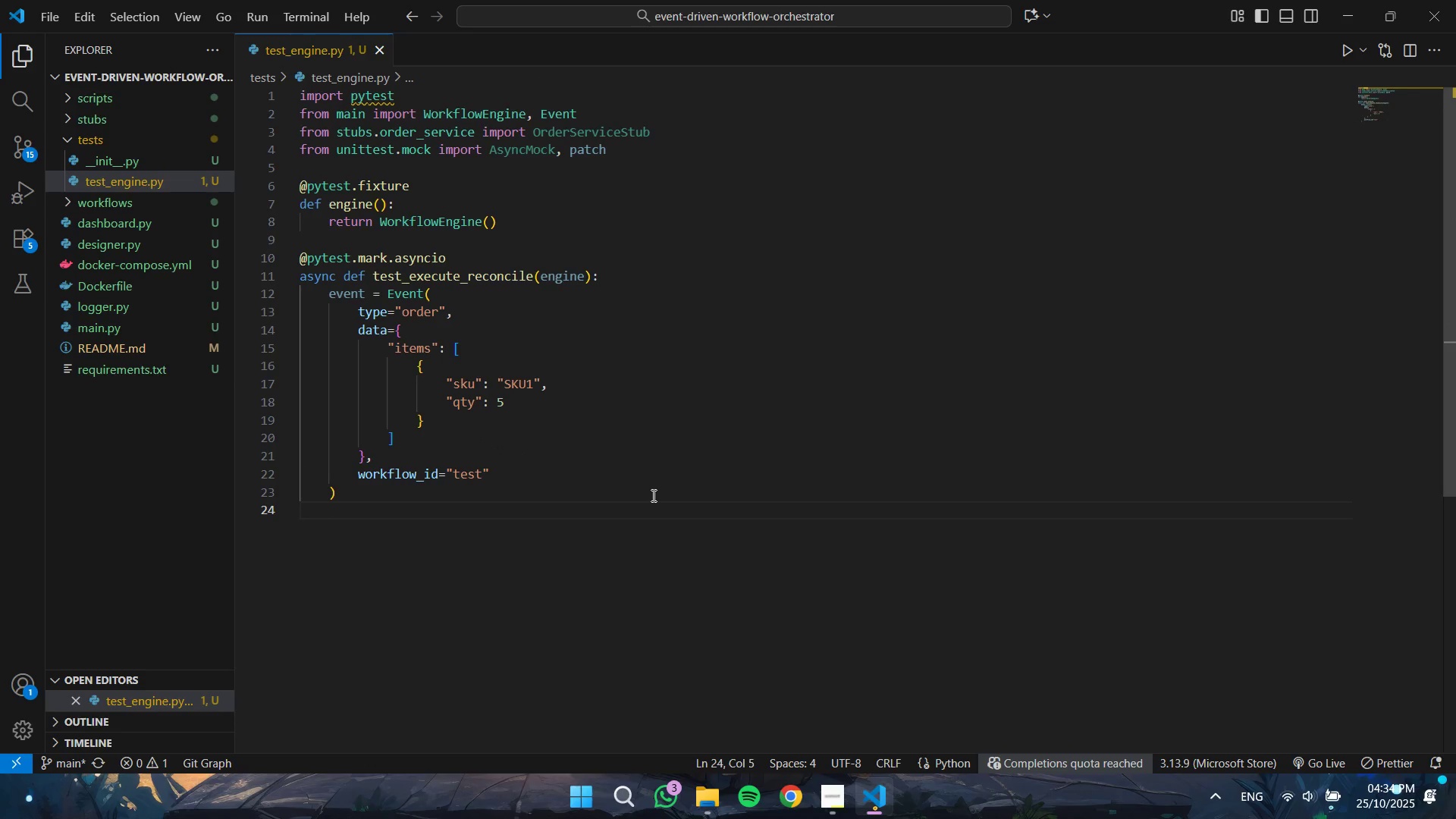 
type(event.work)
 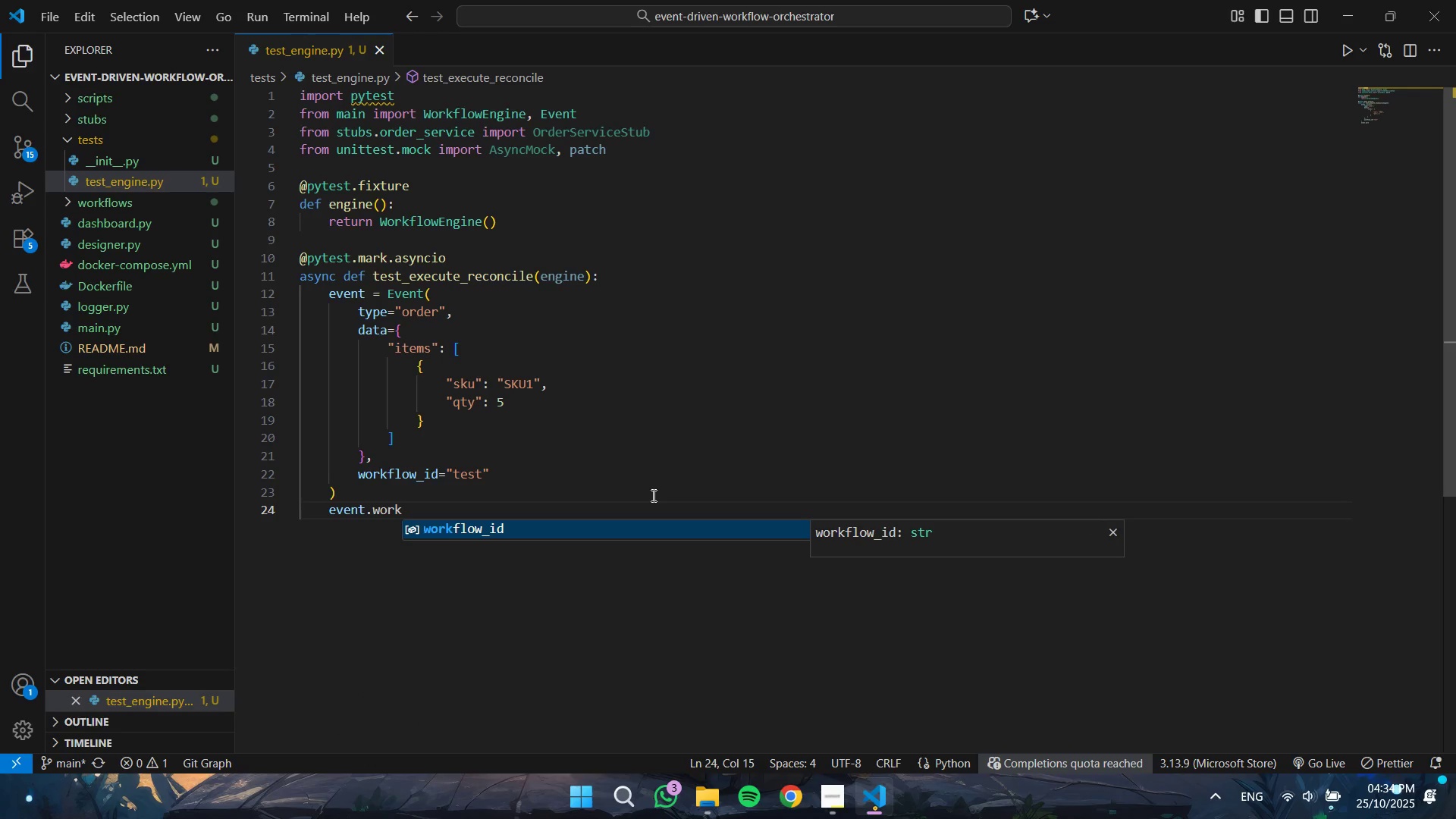 
type(flow = {)
 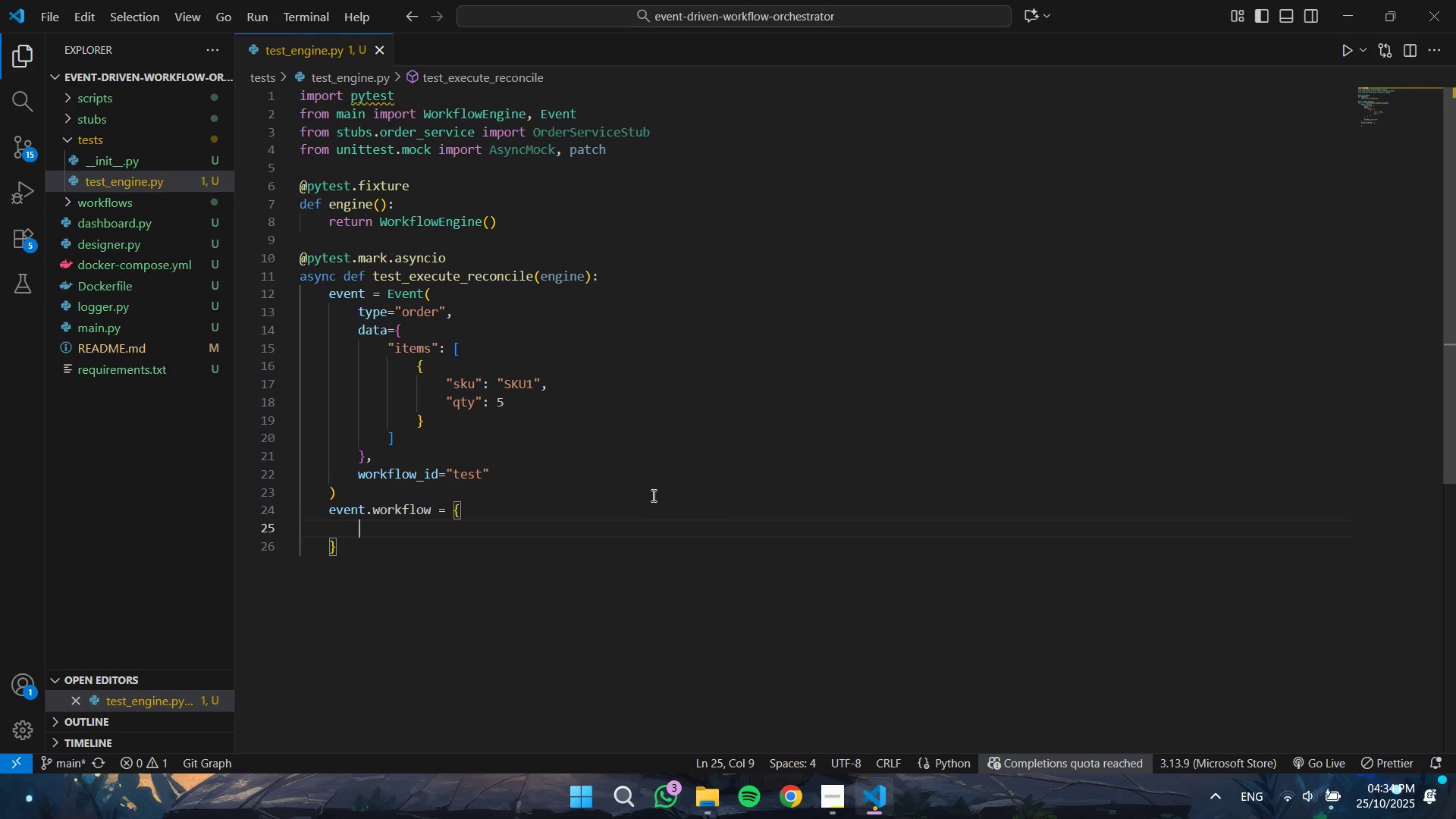 
 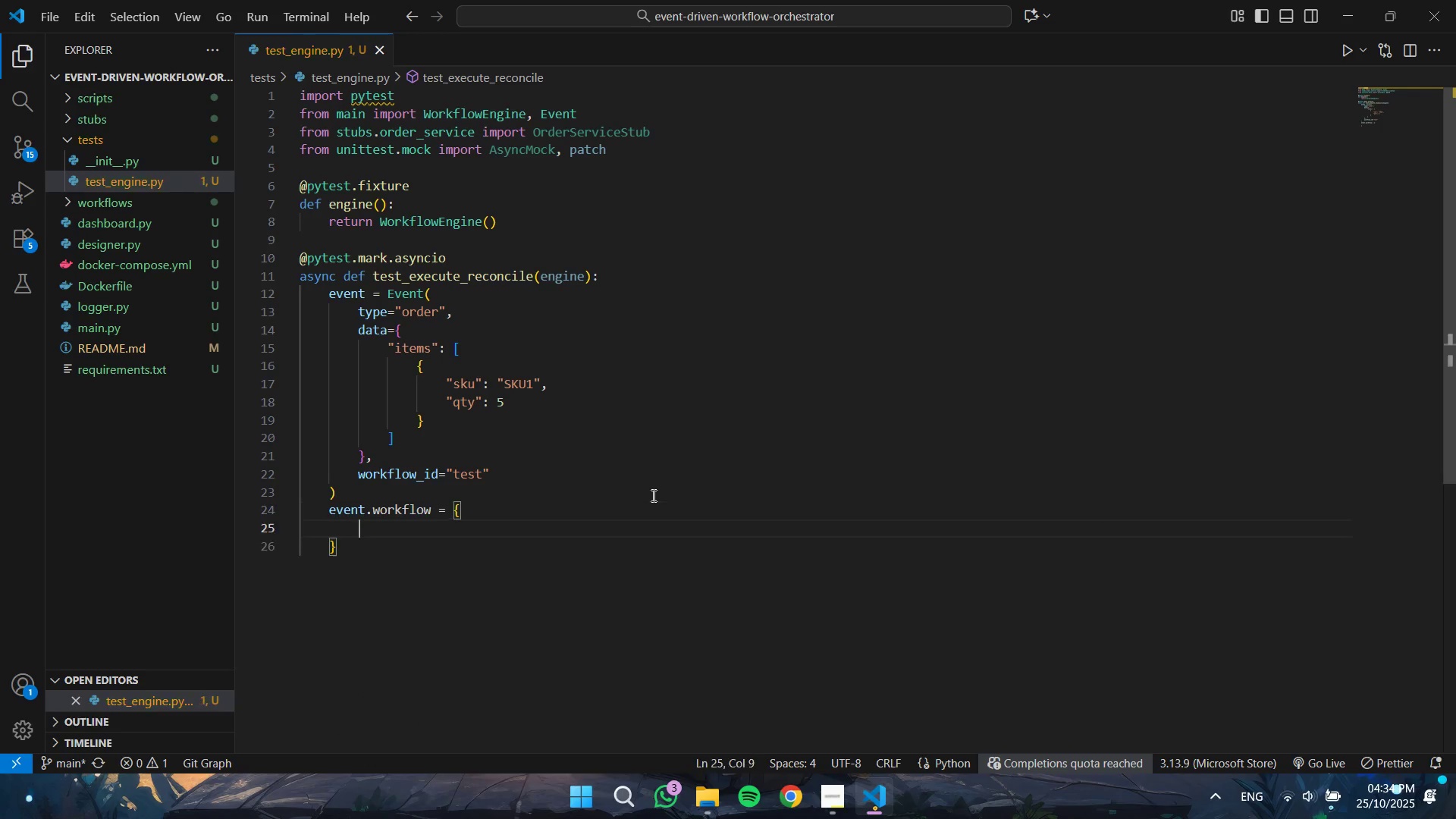 
key(Enter)
 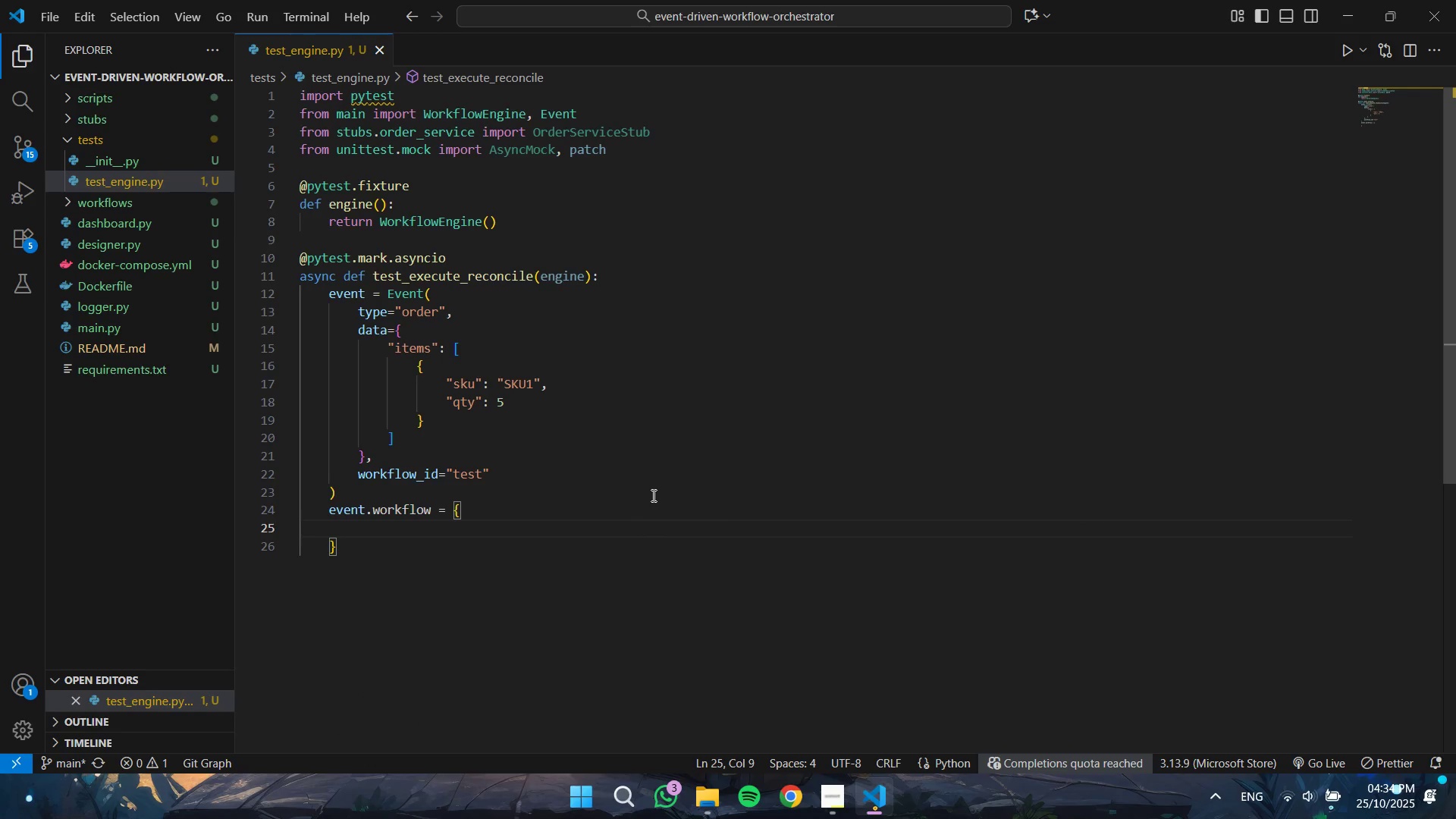 
type("nodes)
 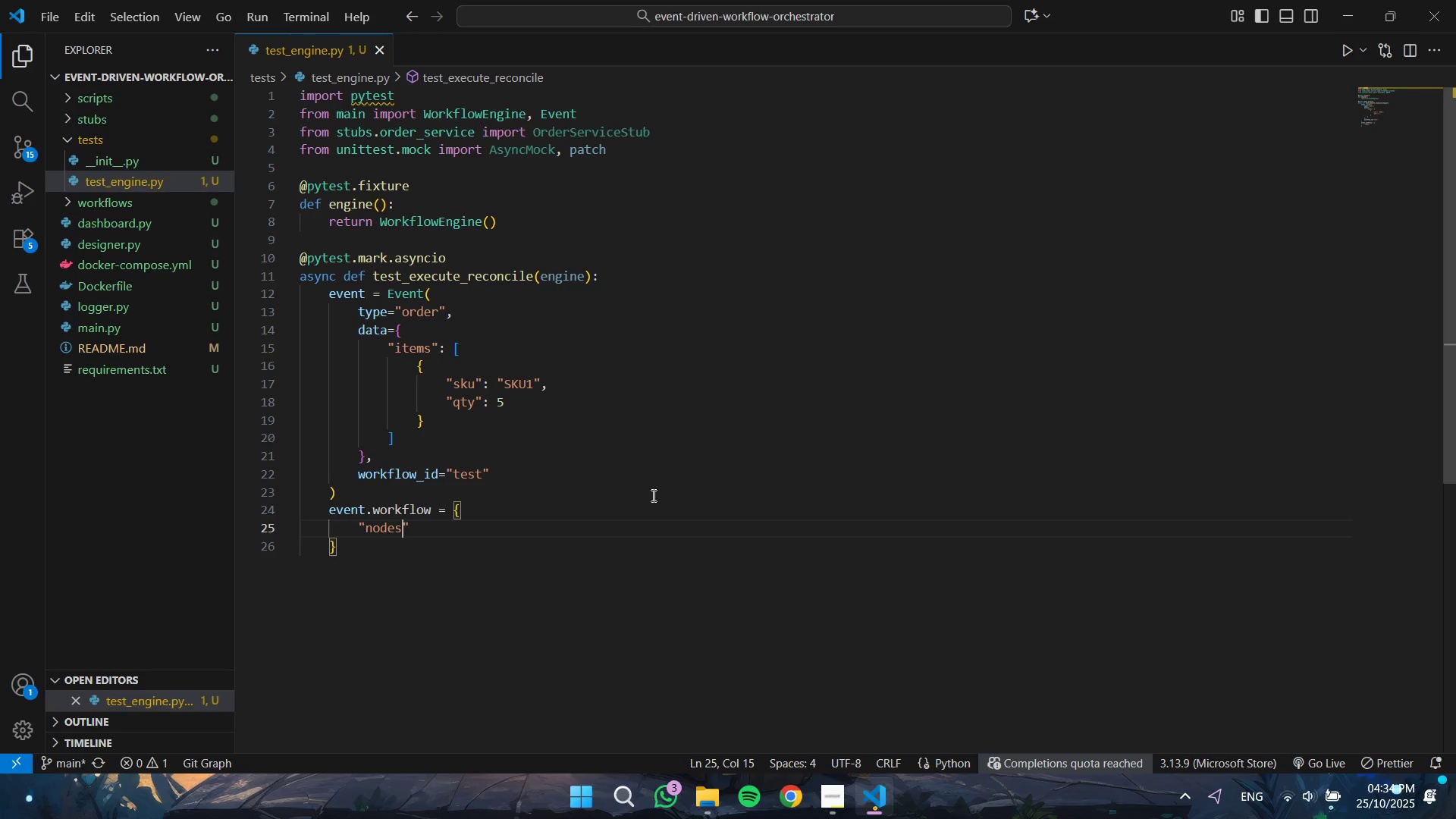 
key(ArrowRight)
 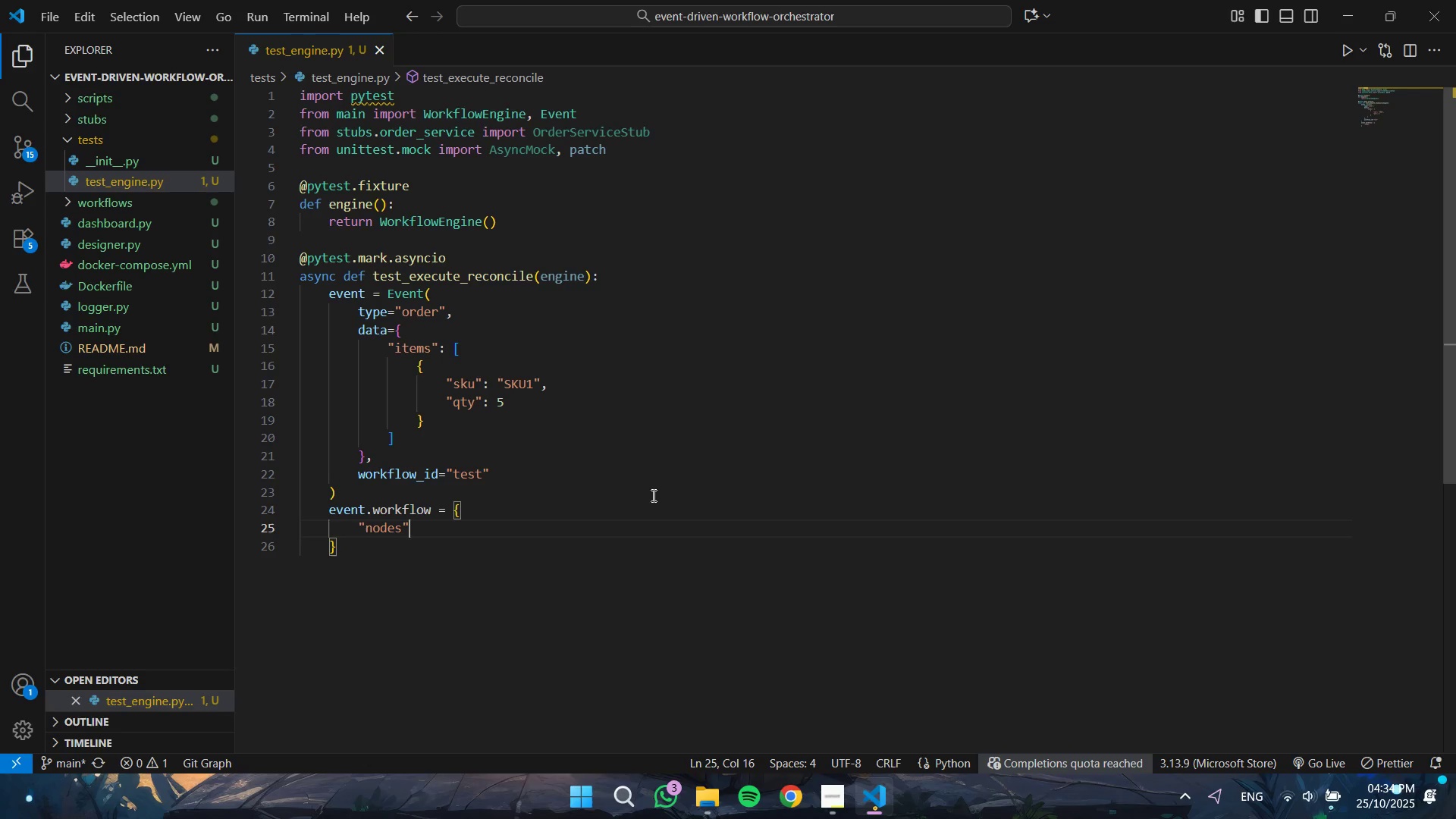 
key(Shift+Semicolon)
 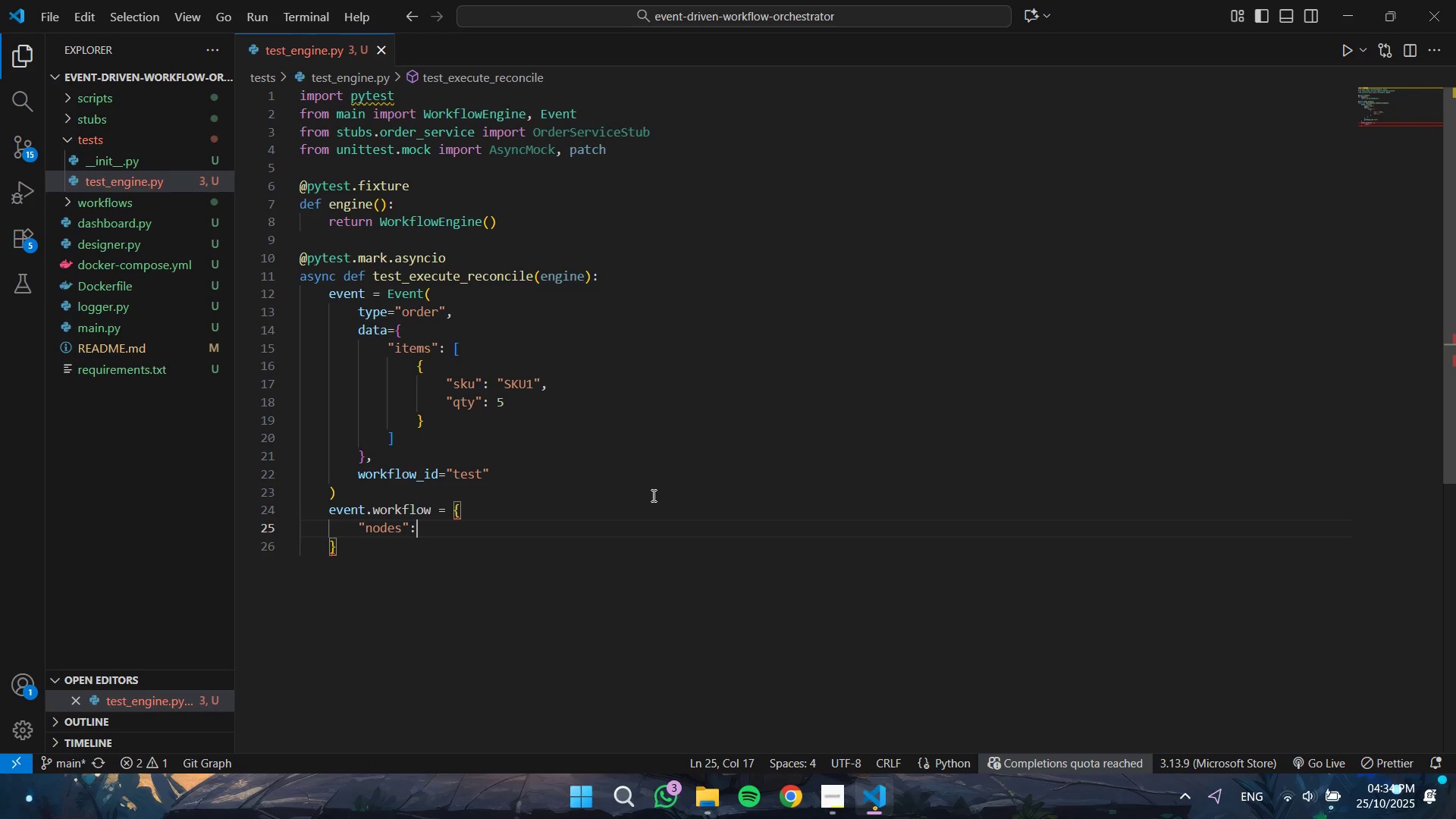 
key(Space)
 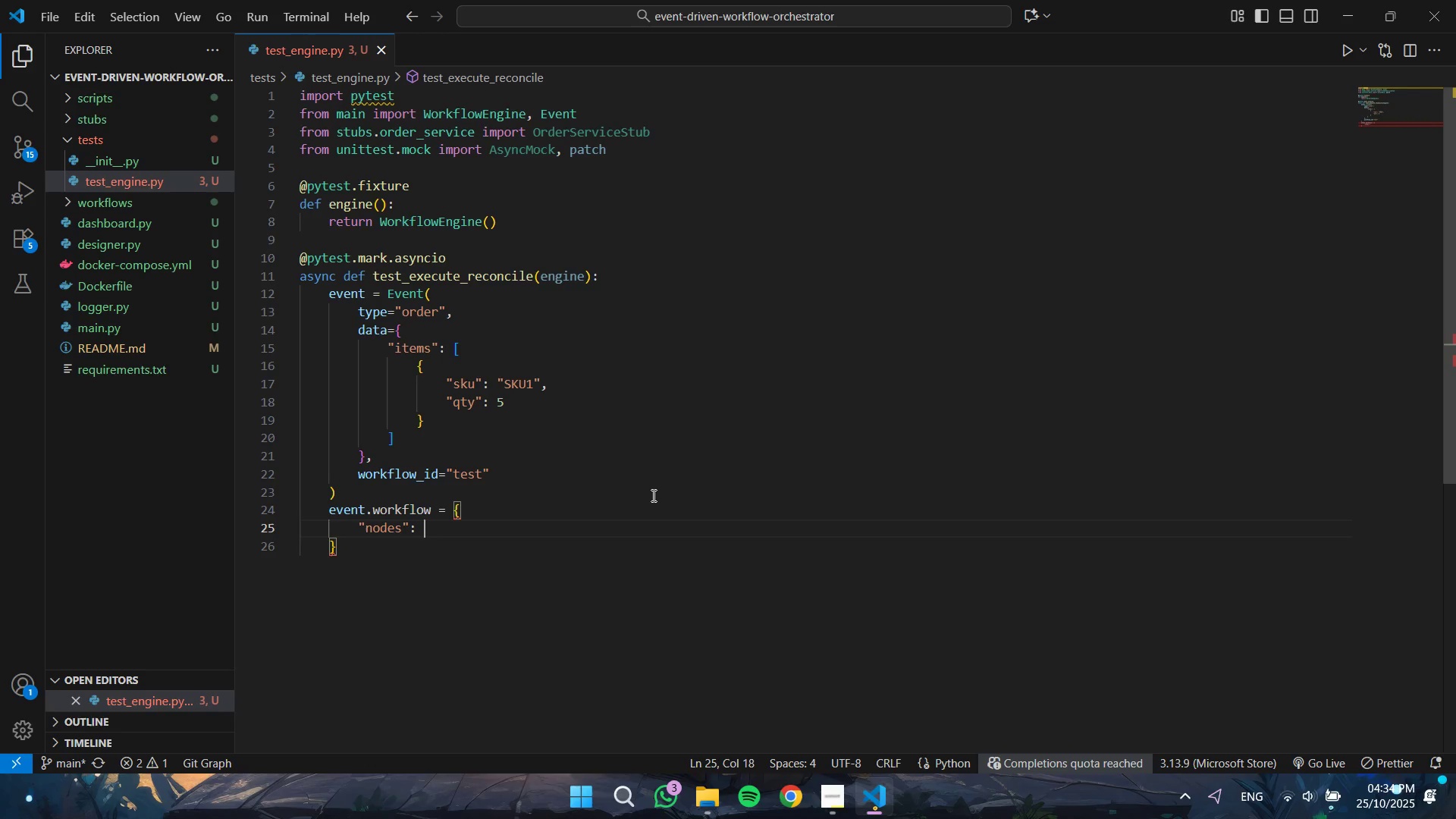 
key(BracketLeft)
 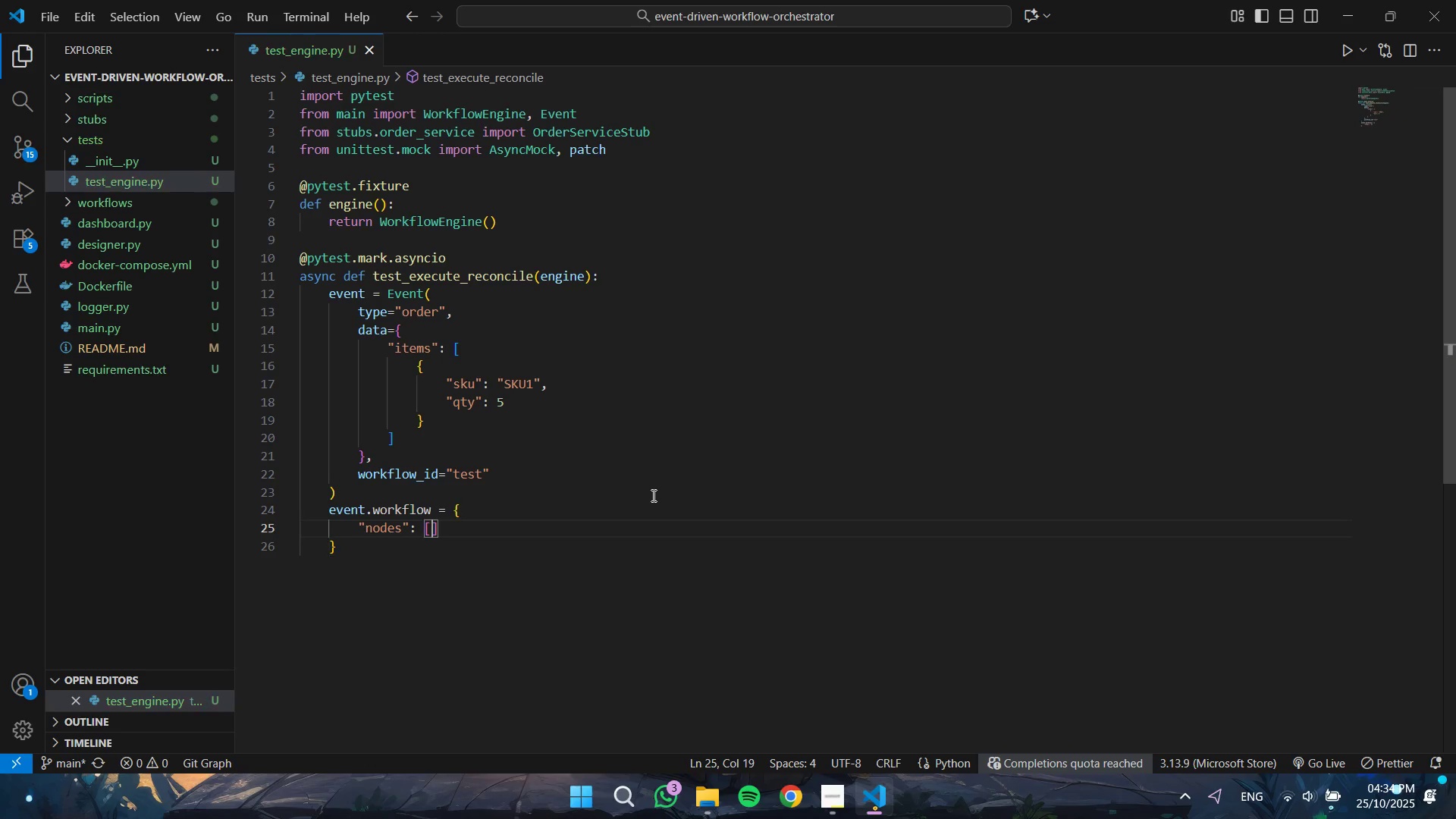 
key(Enter)
 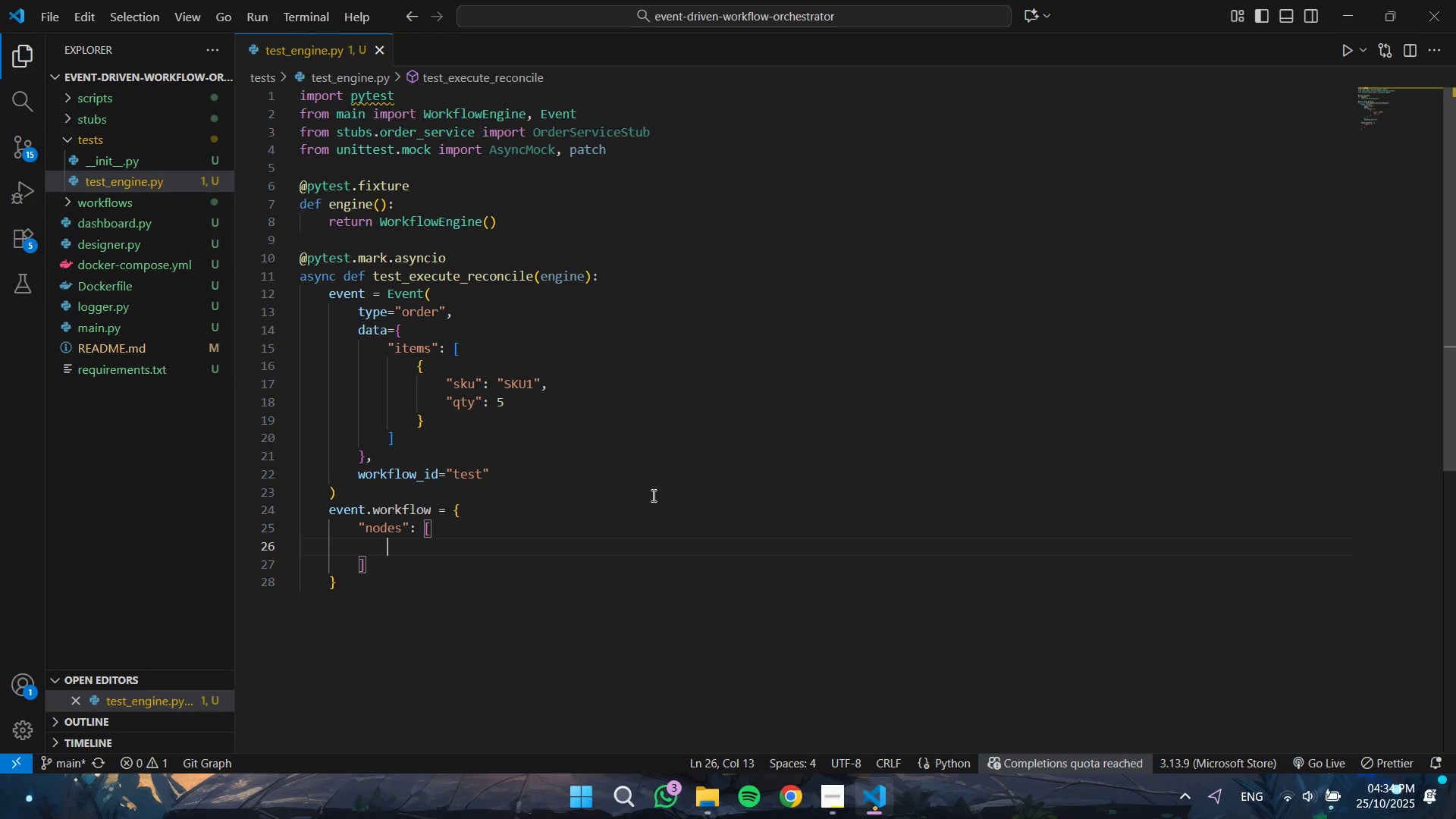 
key(Shift+BracketLeft)
 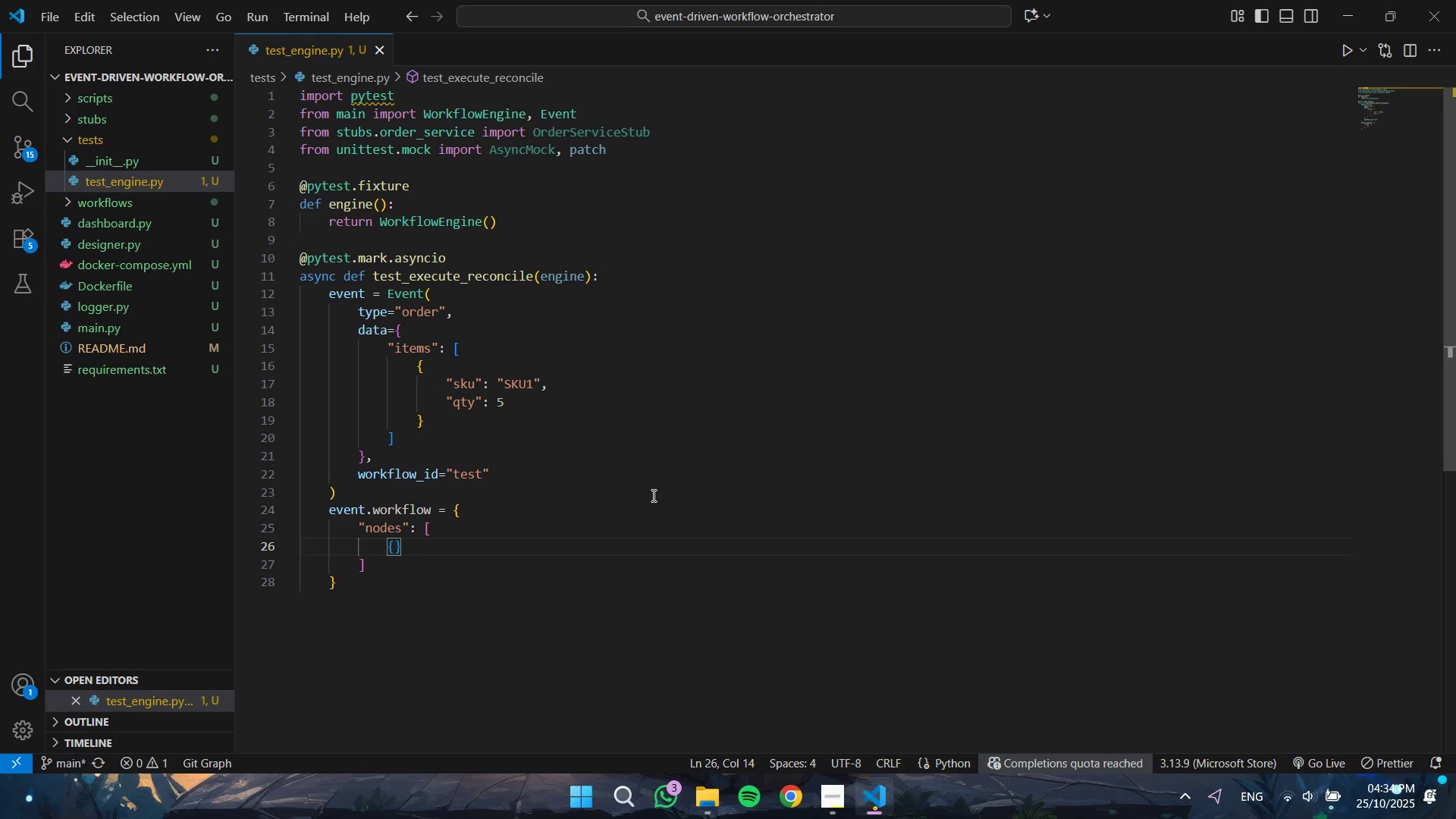 
key(Enter)
 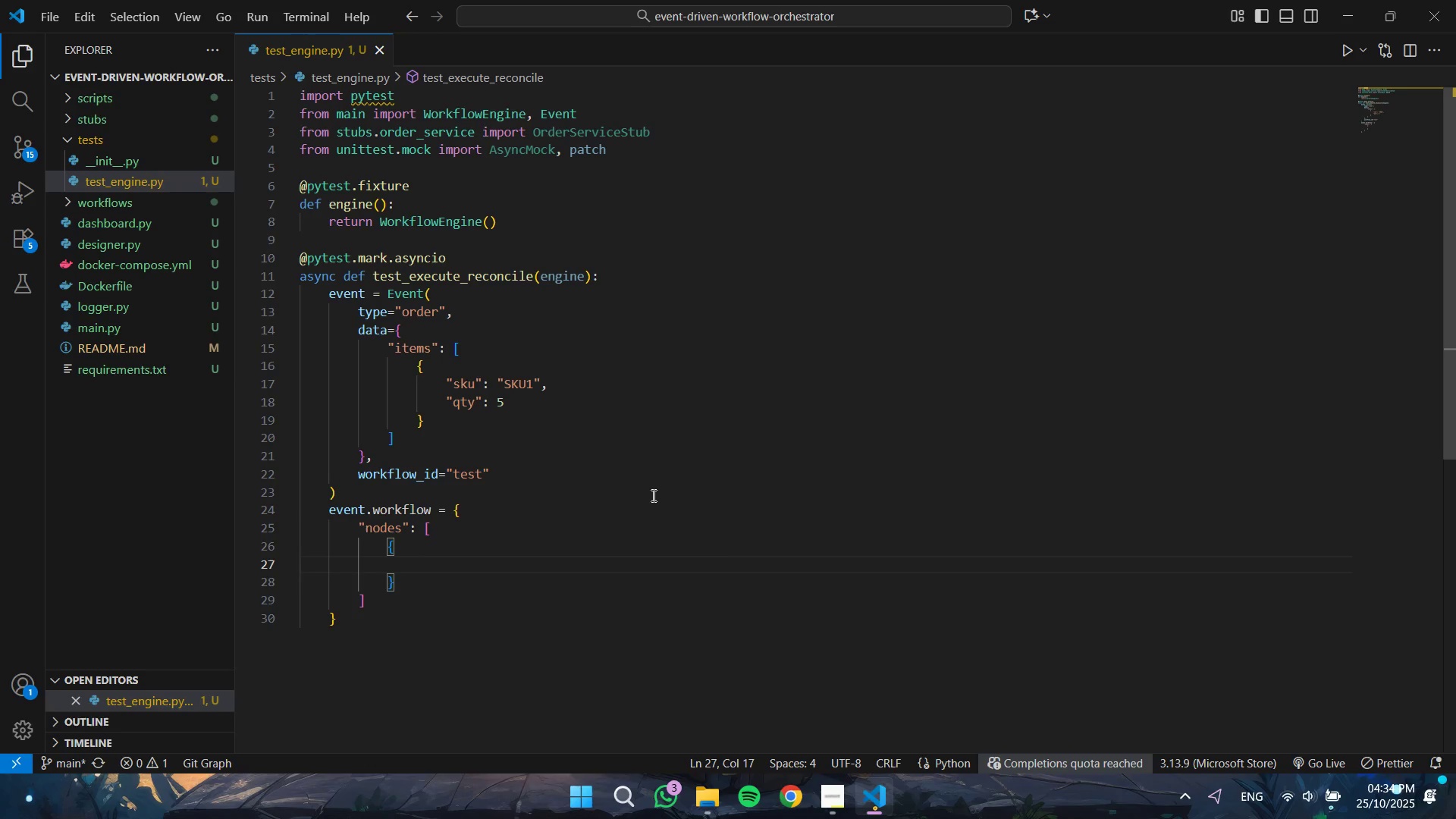 
type("id)
 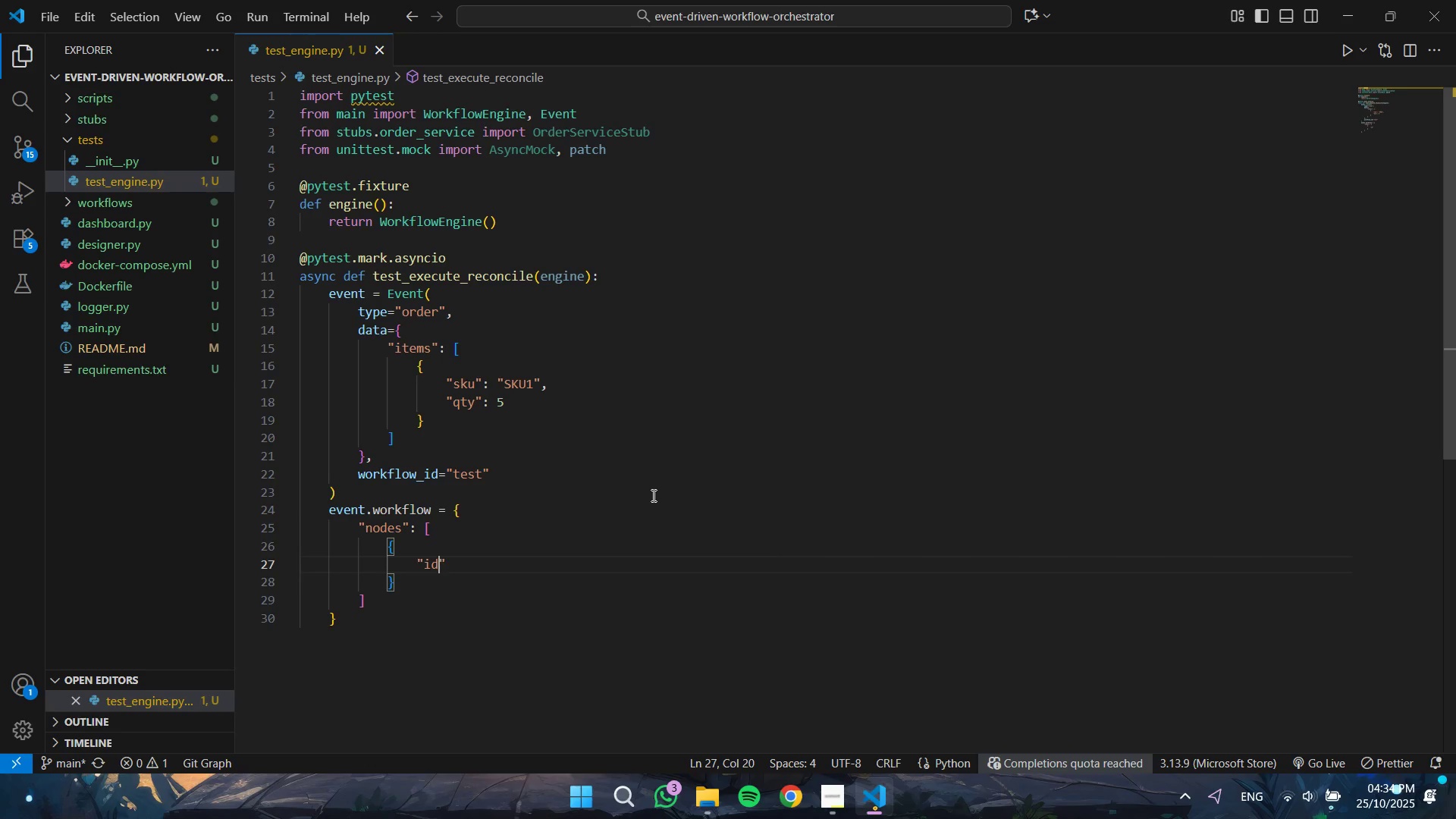 
key(ArrowRight)
 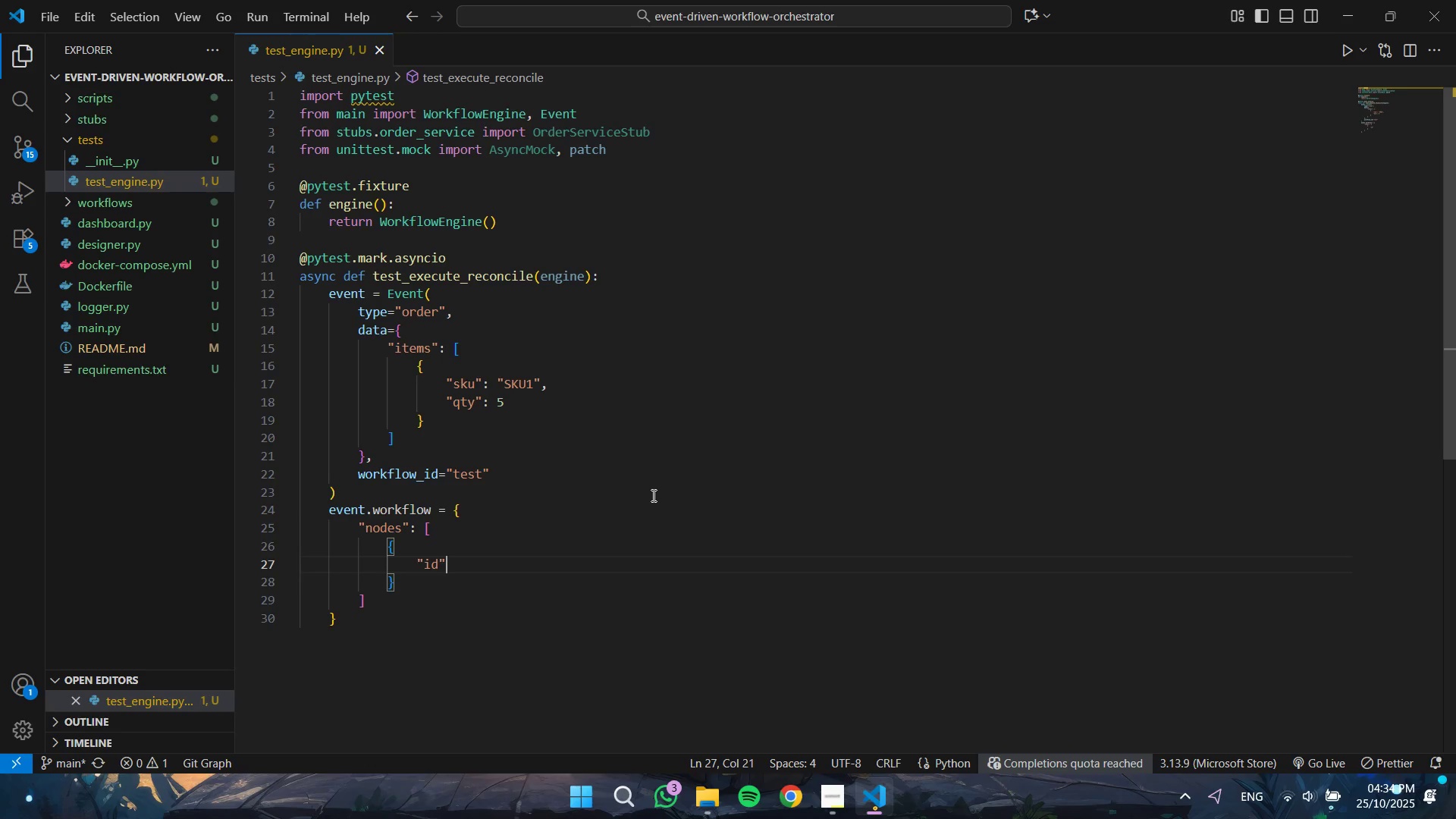 
type(: "reconvi)
key(Backspace)
key(Backspace)
type(cile)
 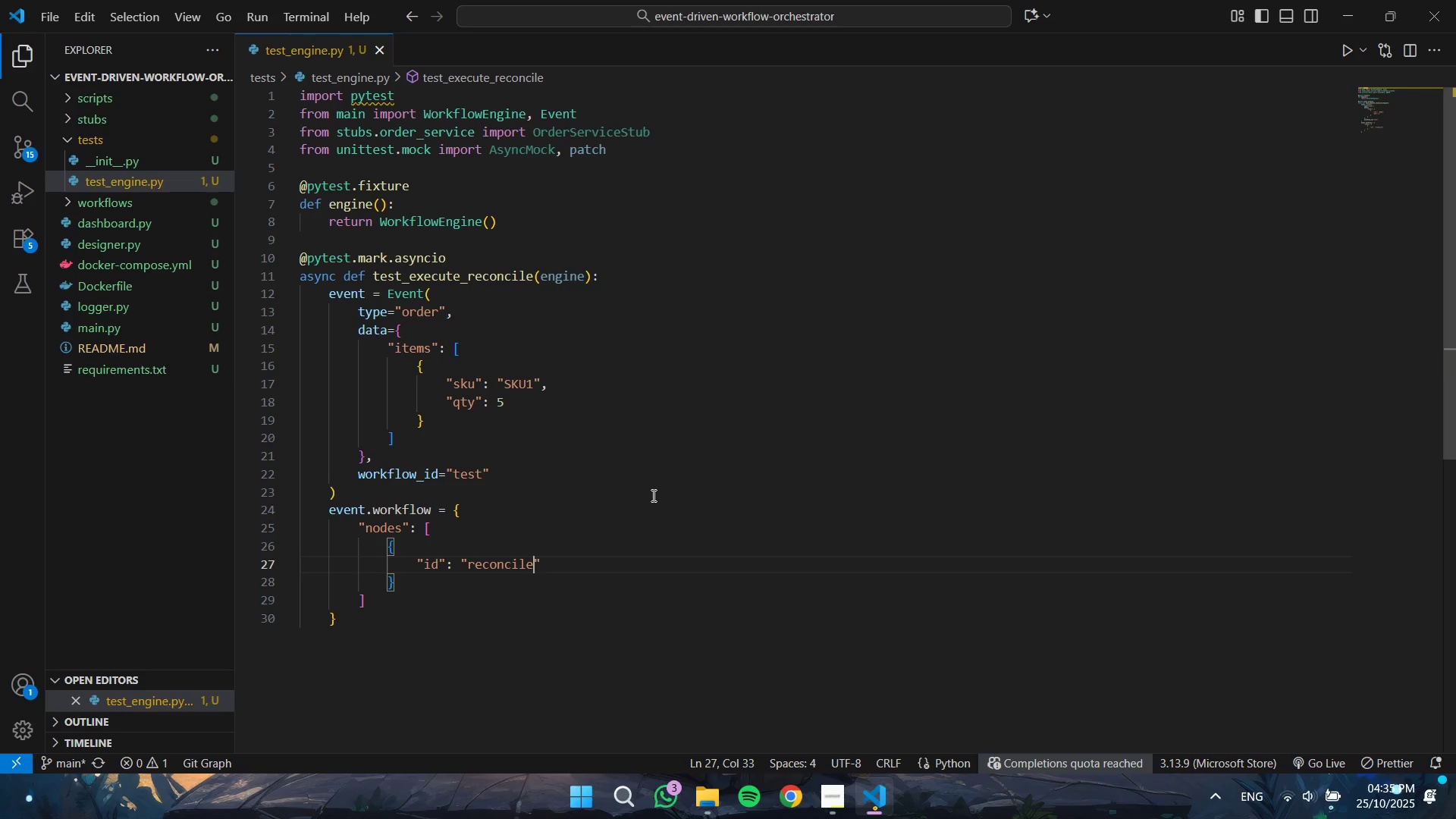 
key(ArrowRight)
 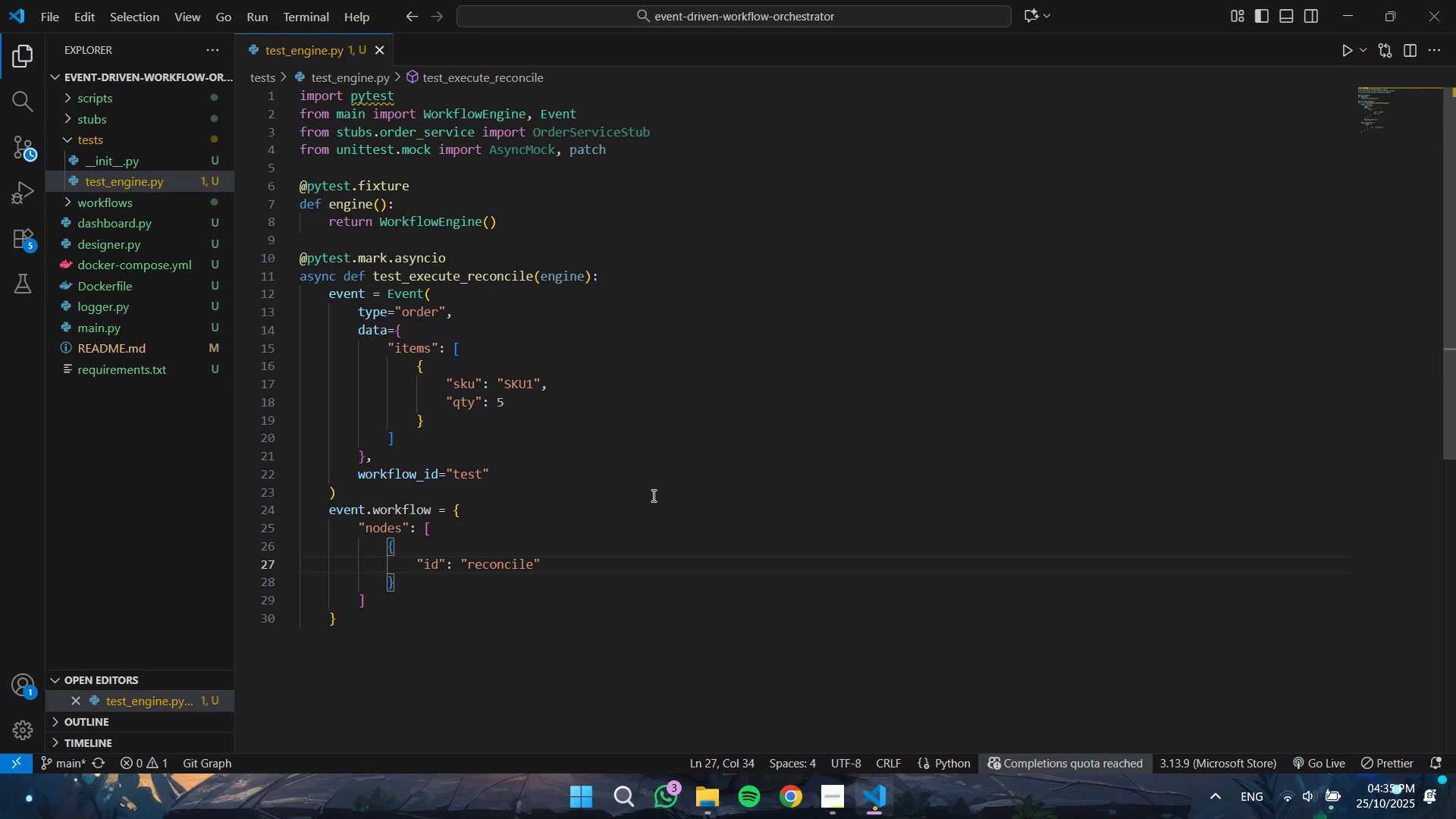 
key(Comma)
 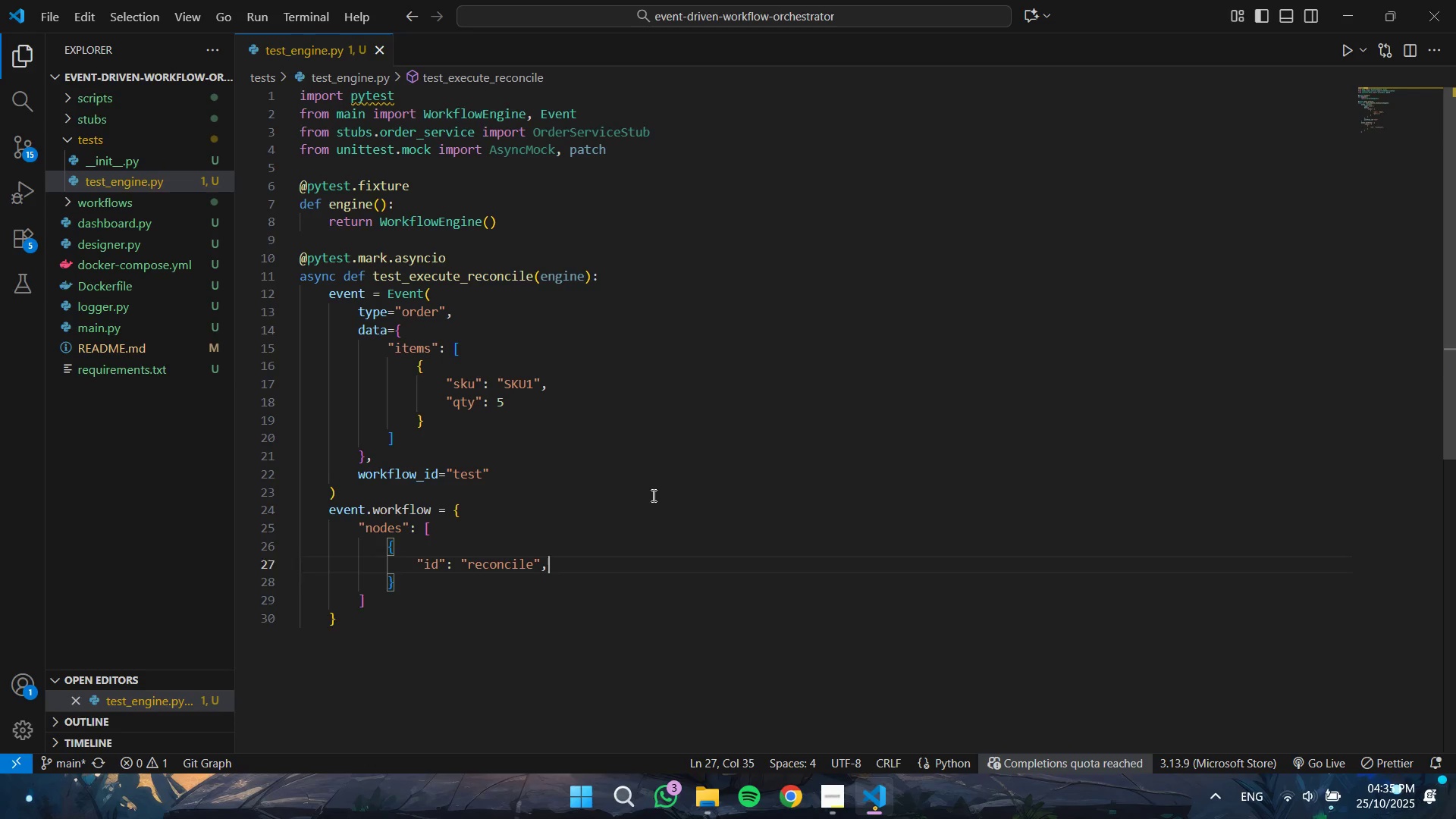 
key(Enter)
 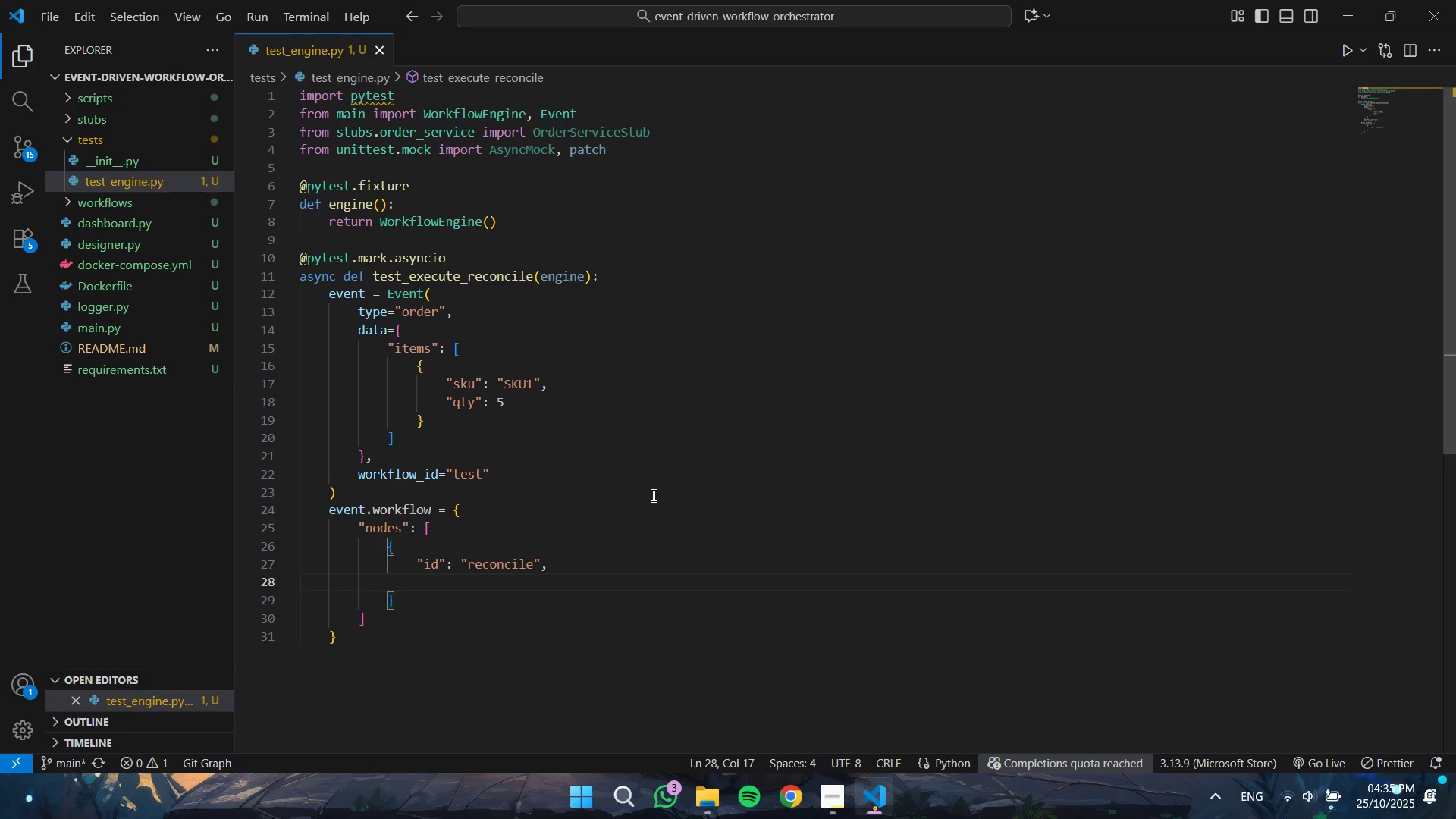 
type("type)
 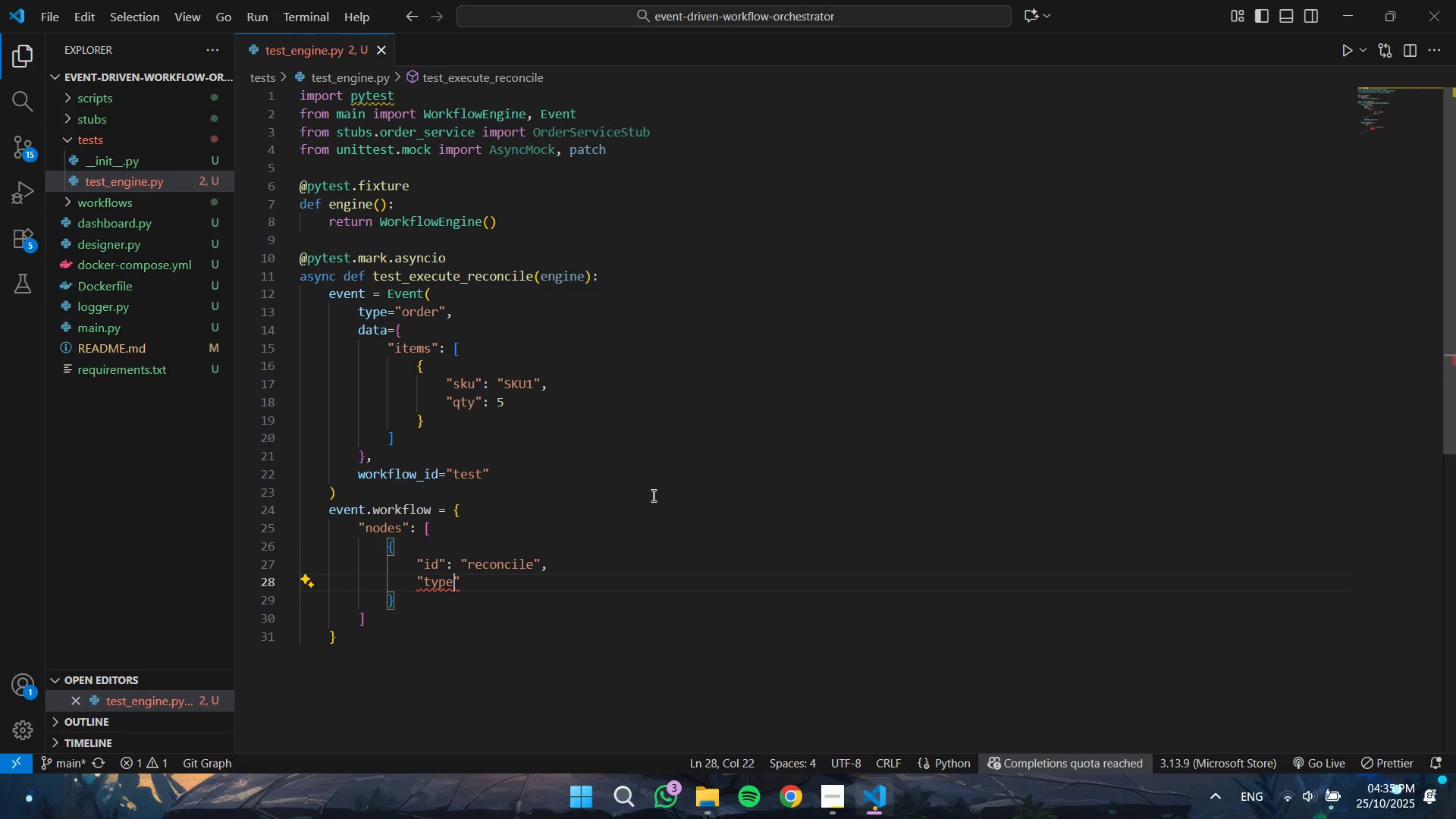 
key(ArrowRight)
 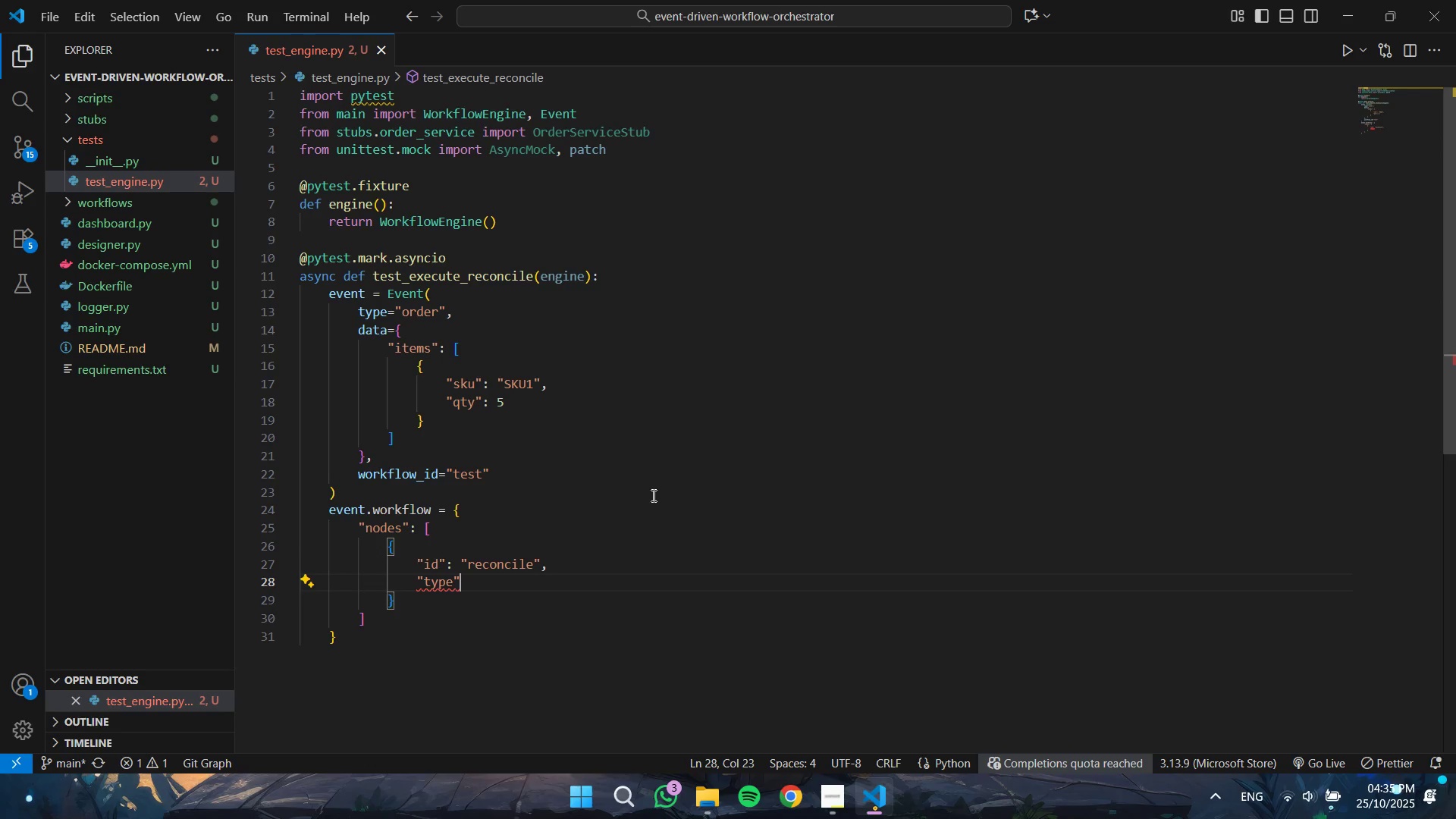 
type(: "reconcile_orders)
 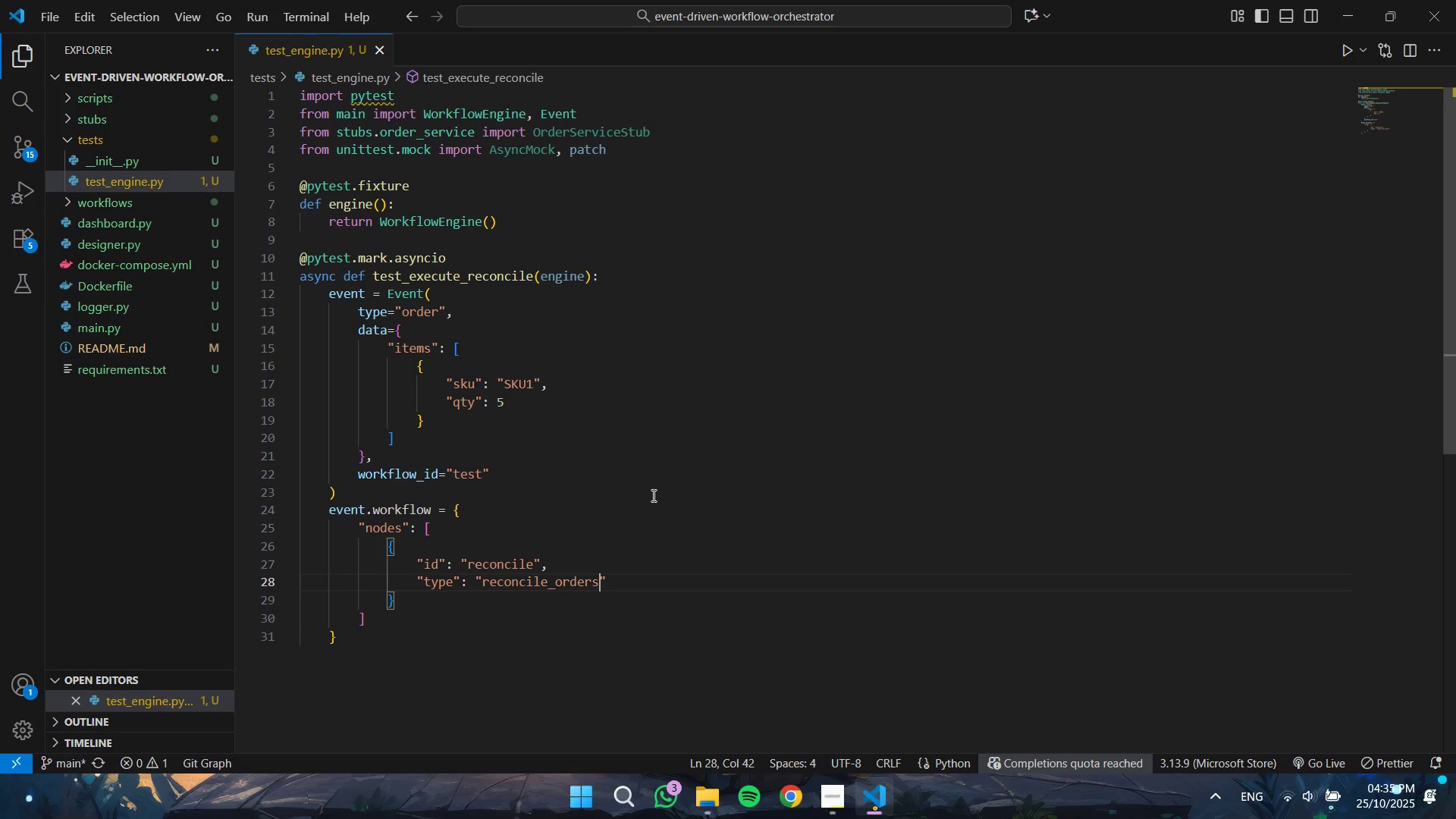 
key(ArrowDown)
 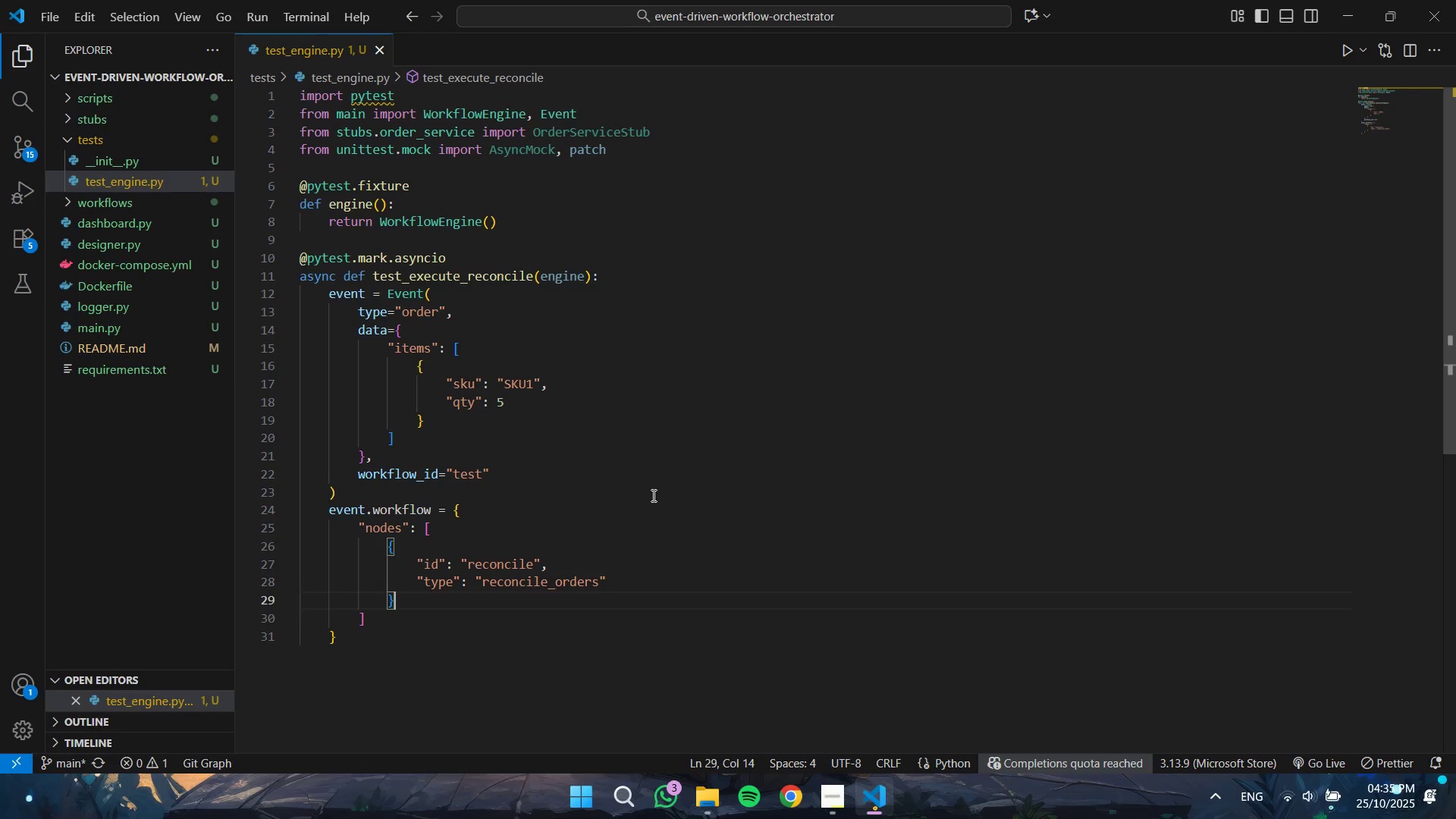 
key(ArrowDown)
 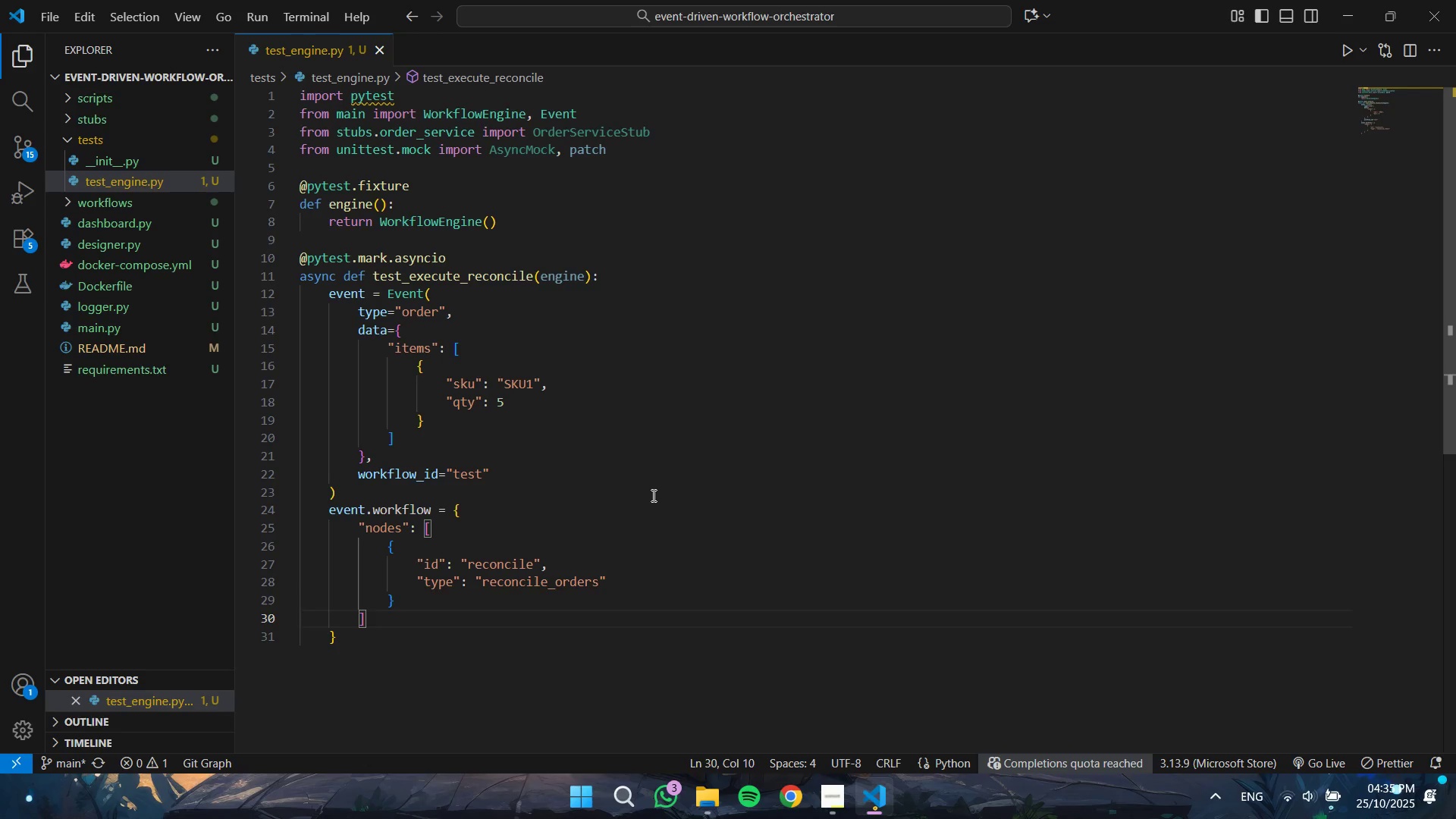 
key(Comma)
 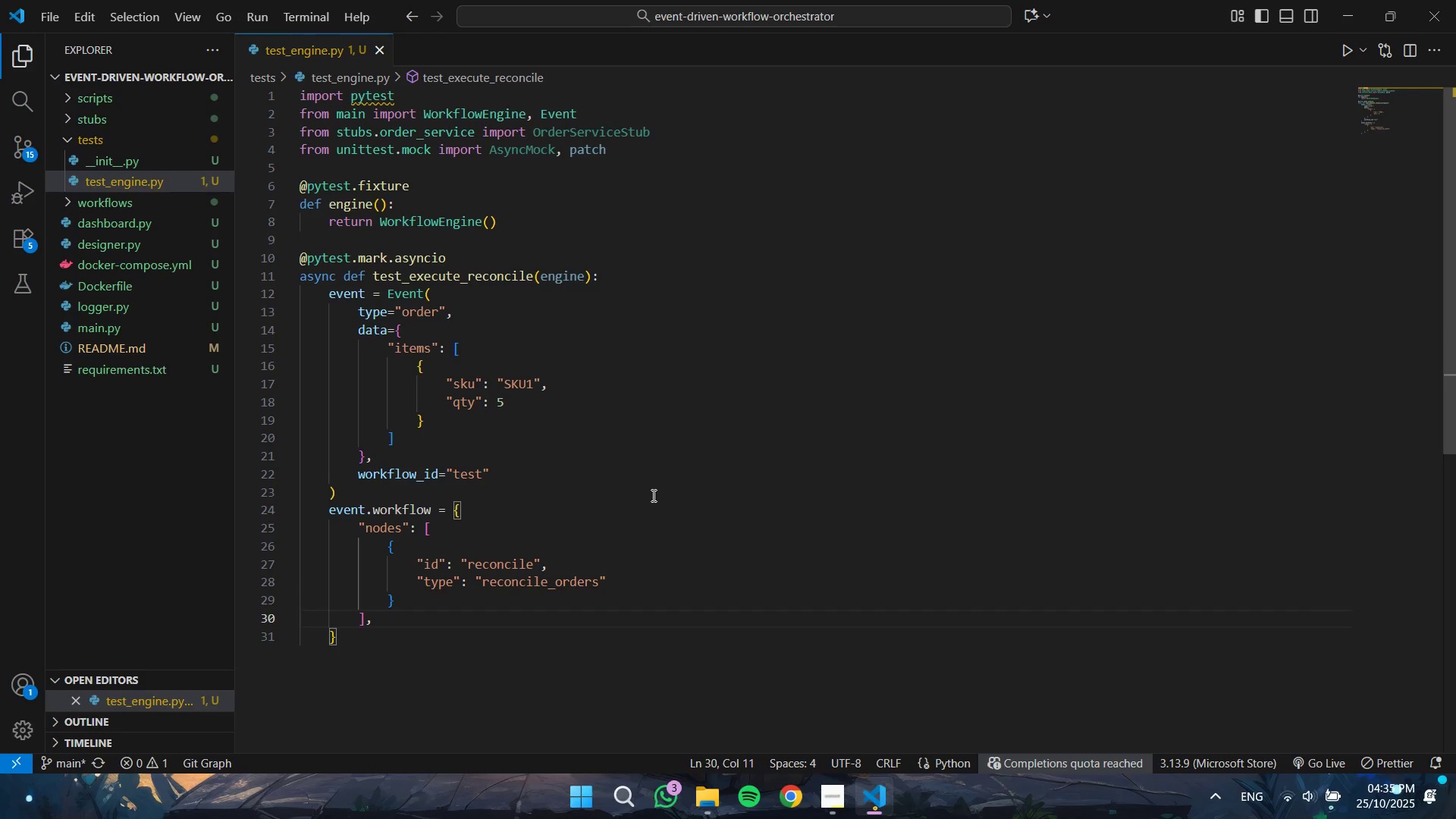 
key(Enter)
 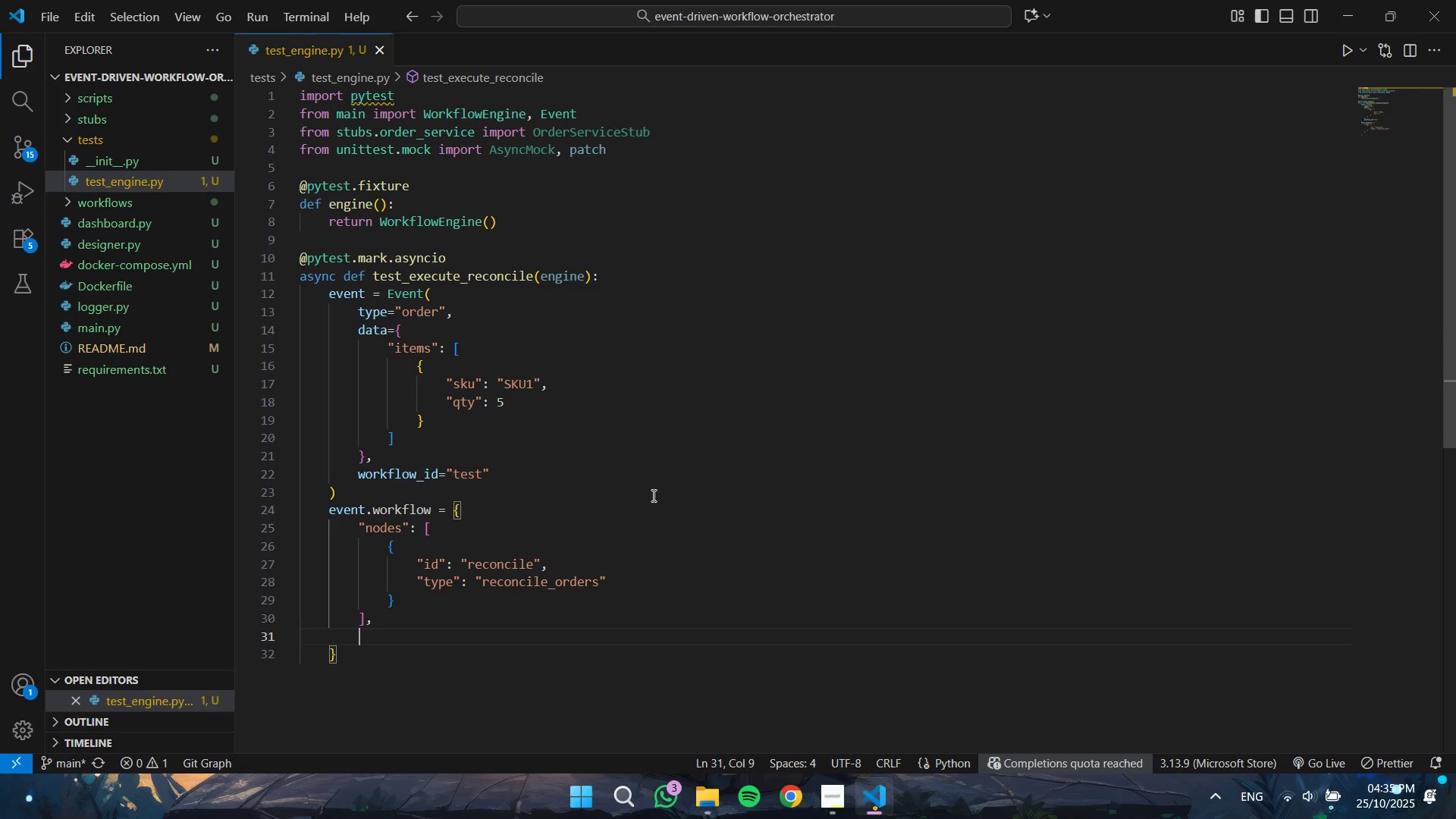 
hold_key(key=ShiftLeft, duration=1.53)
 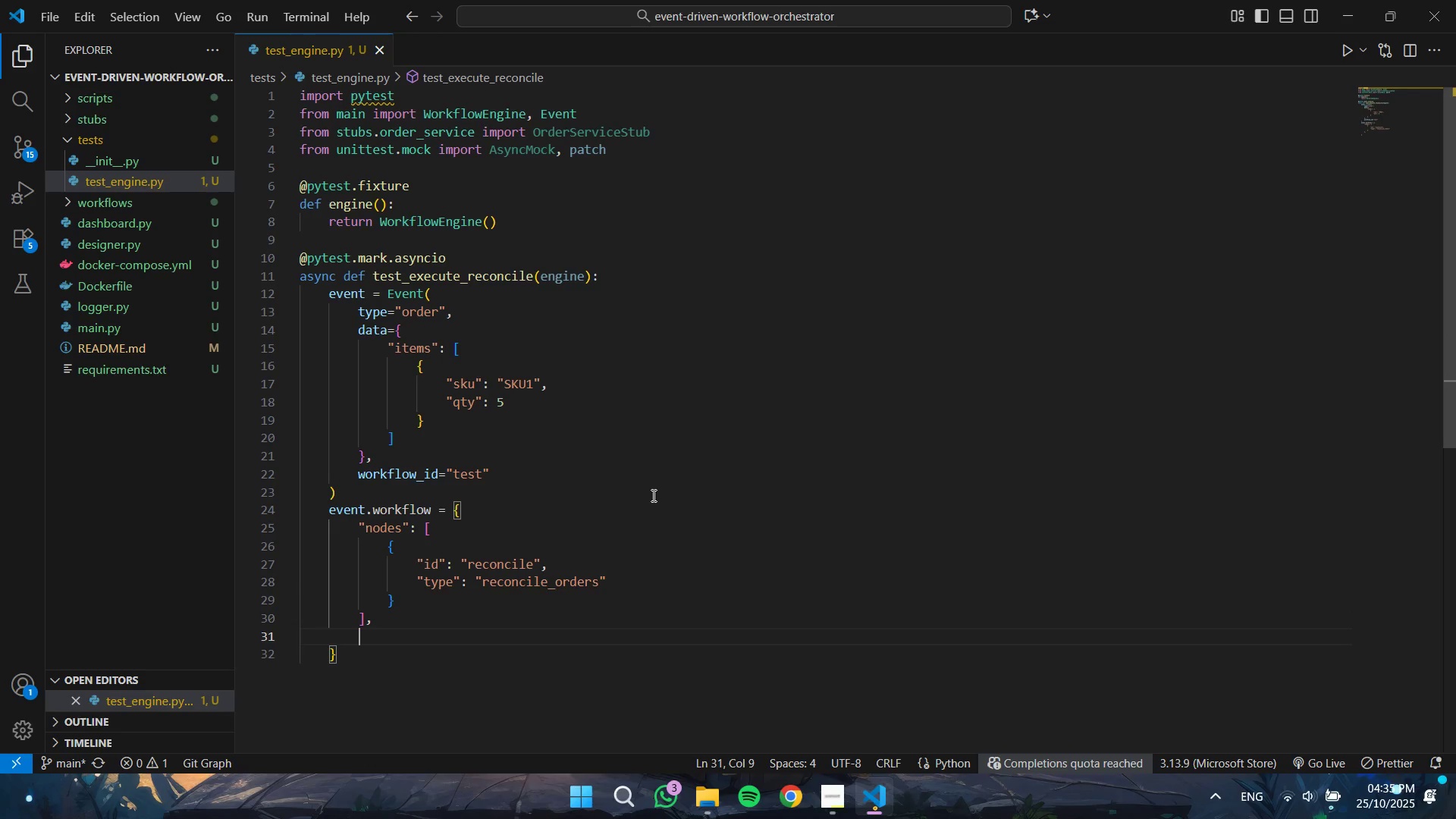 
hold_key(key=ShiftLeft, duration=0.54)
 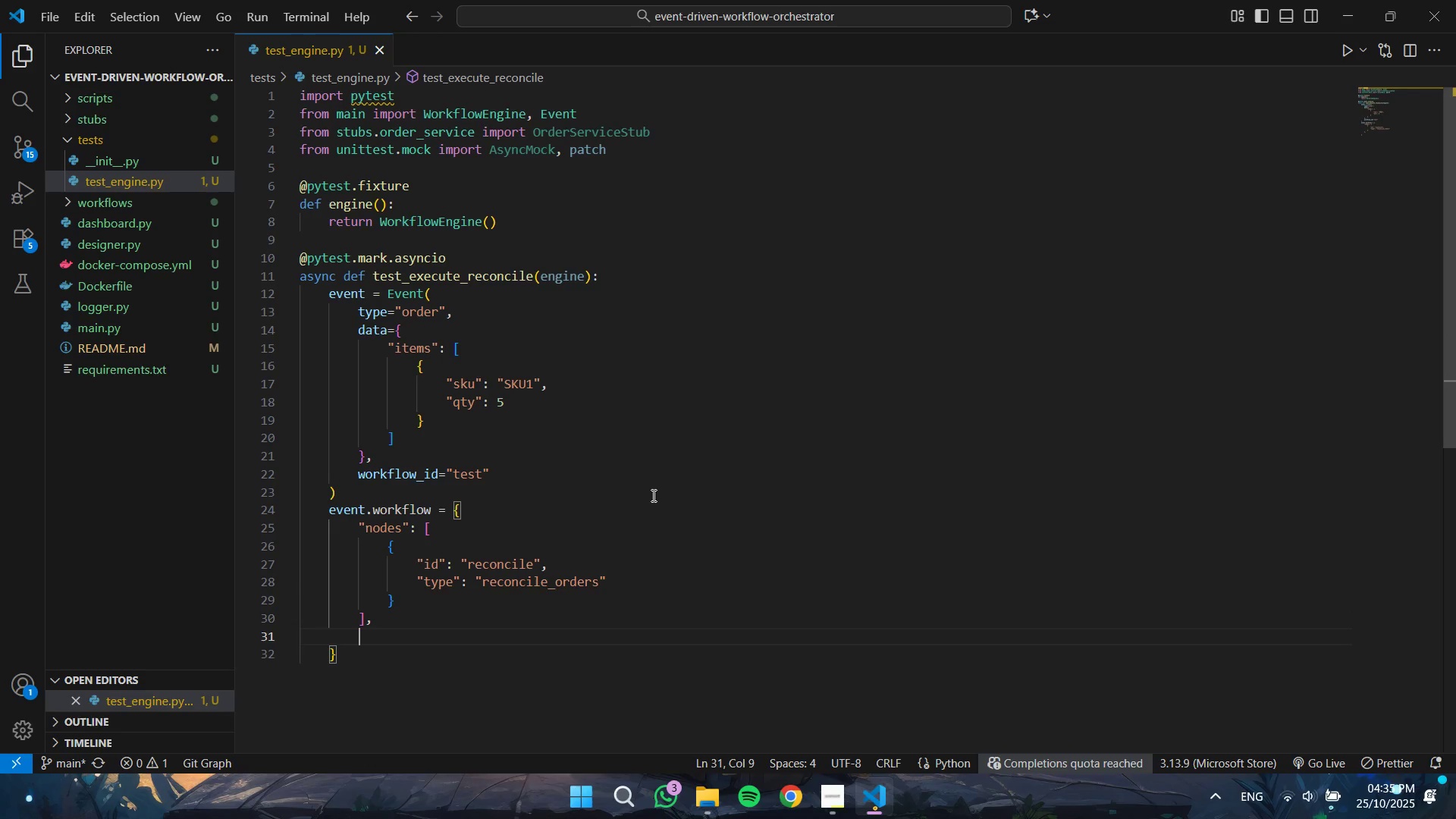 
type("edges)
 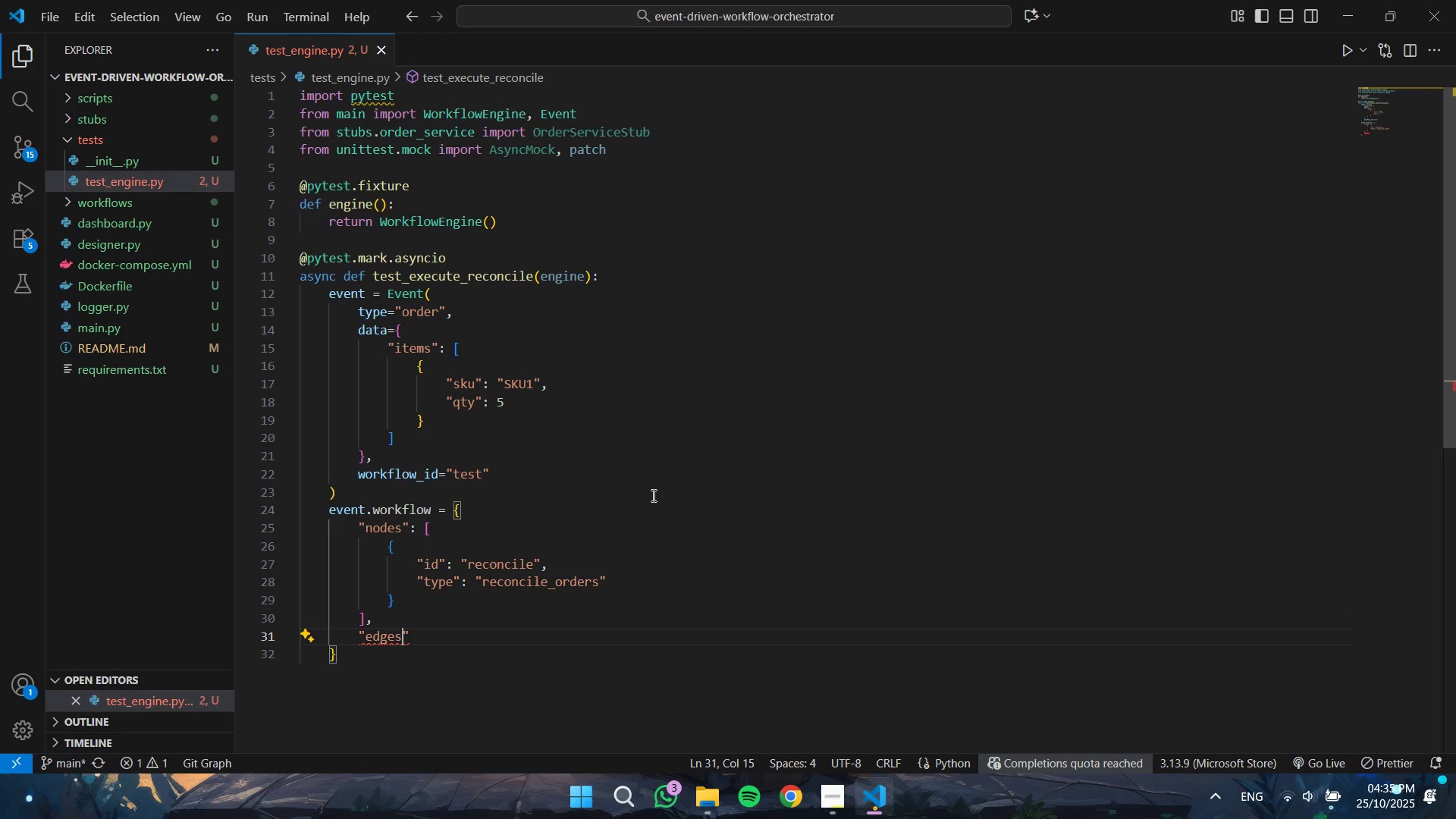 
key(ArrowRight)
 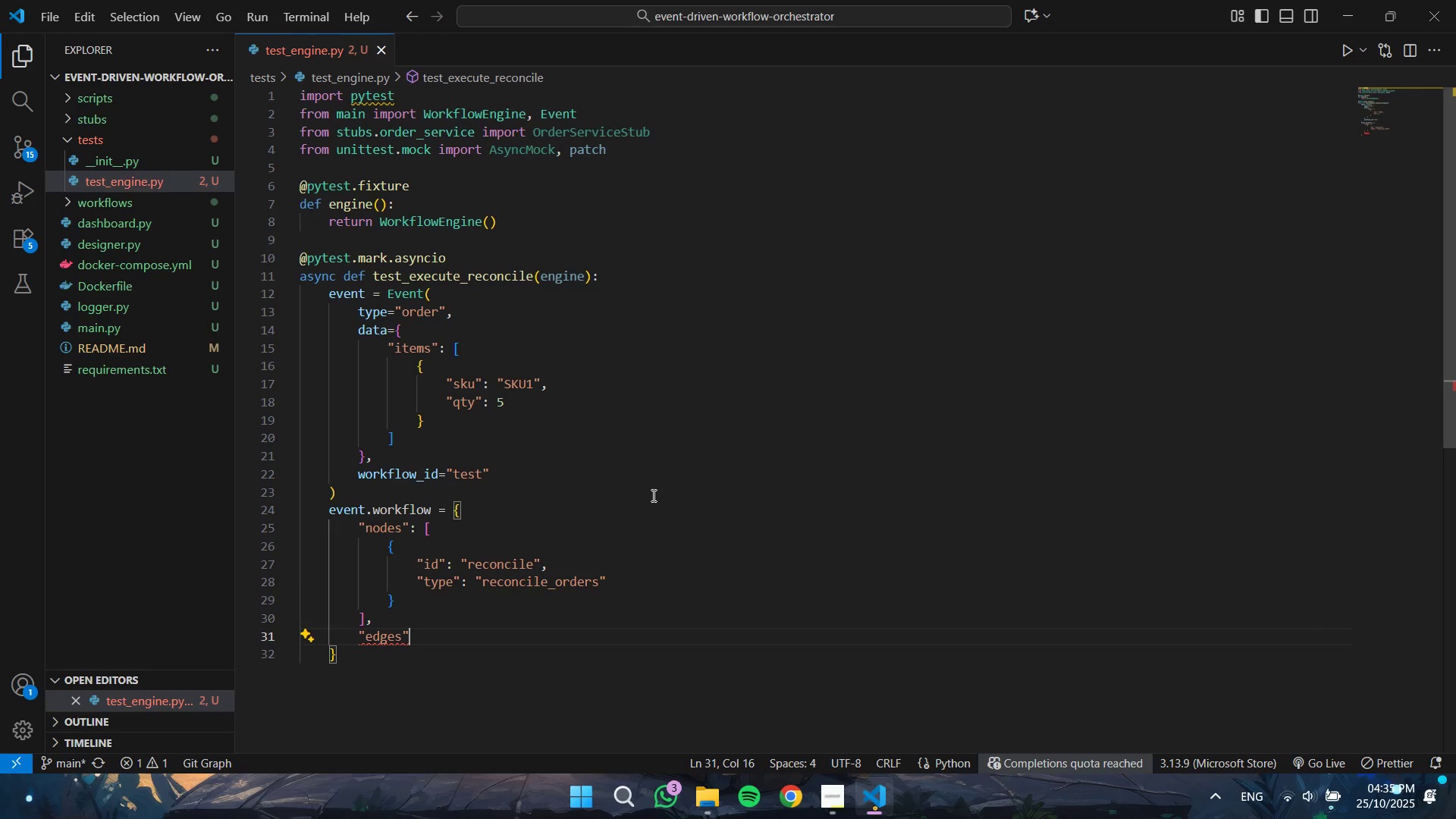 
key(Shift+Semicolon)
 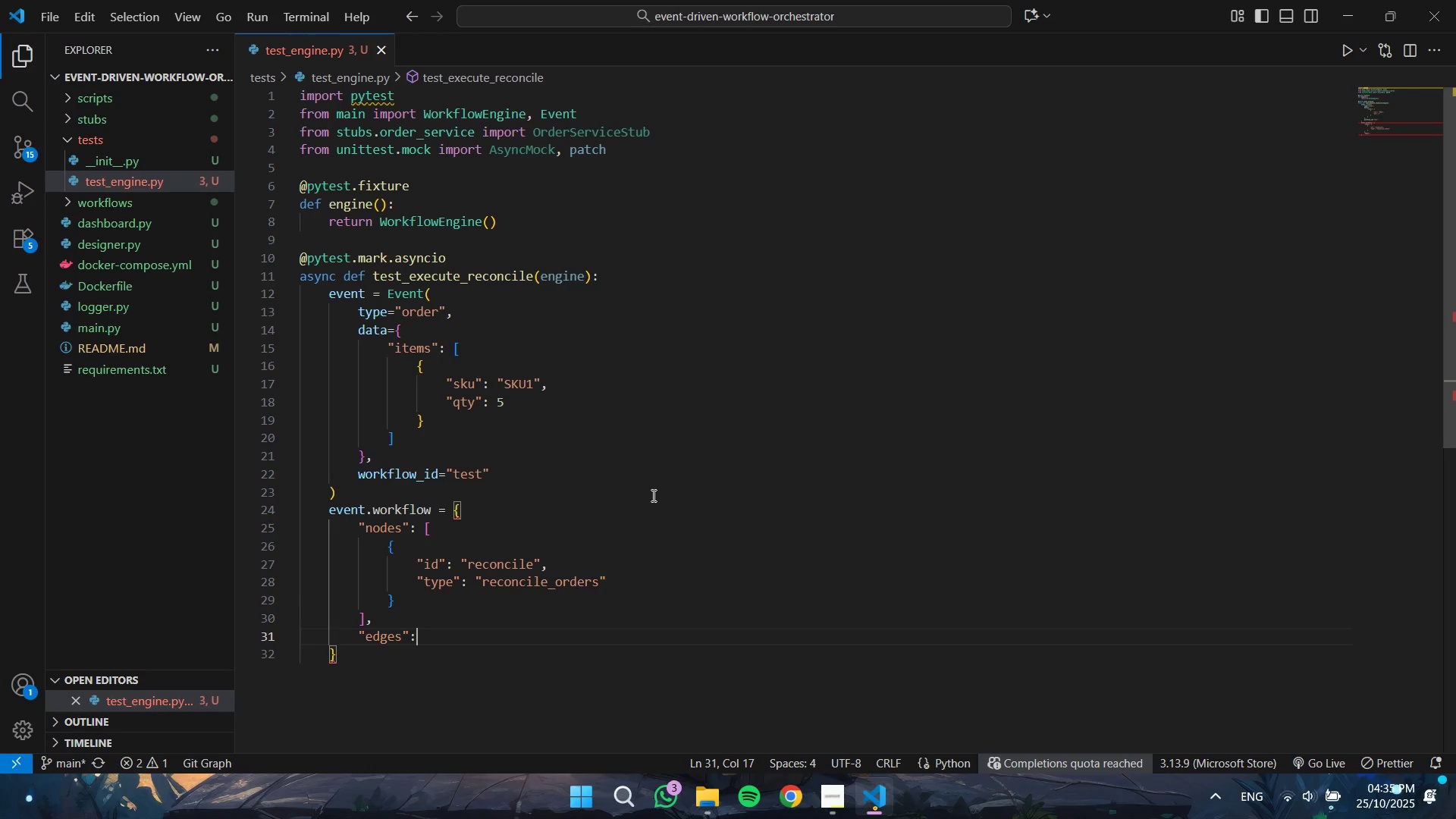 
key(Space)
 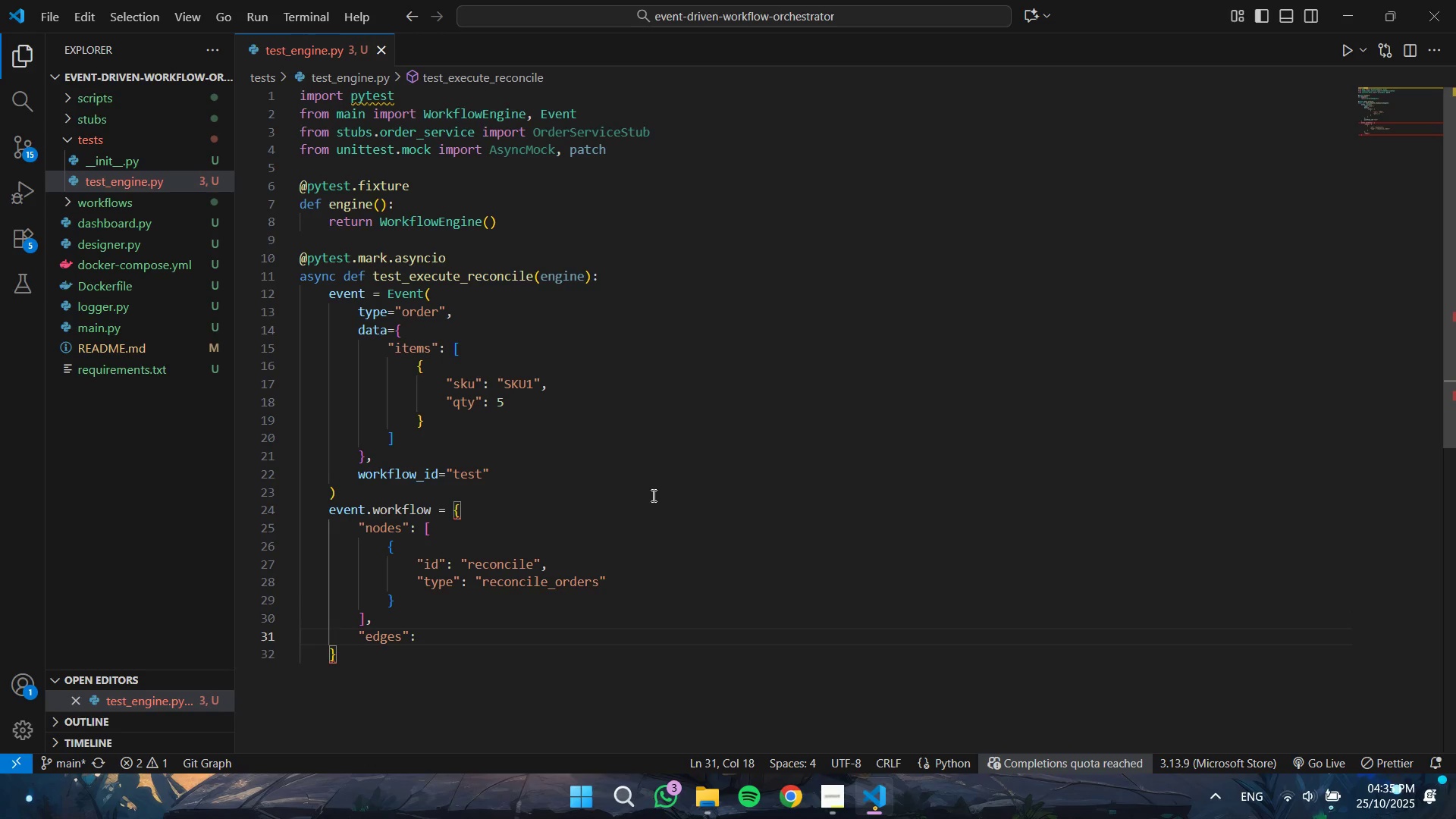 
key(BracketLeft)
 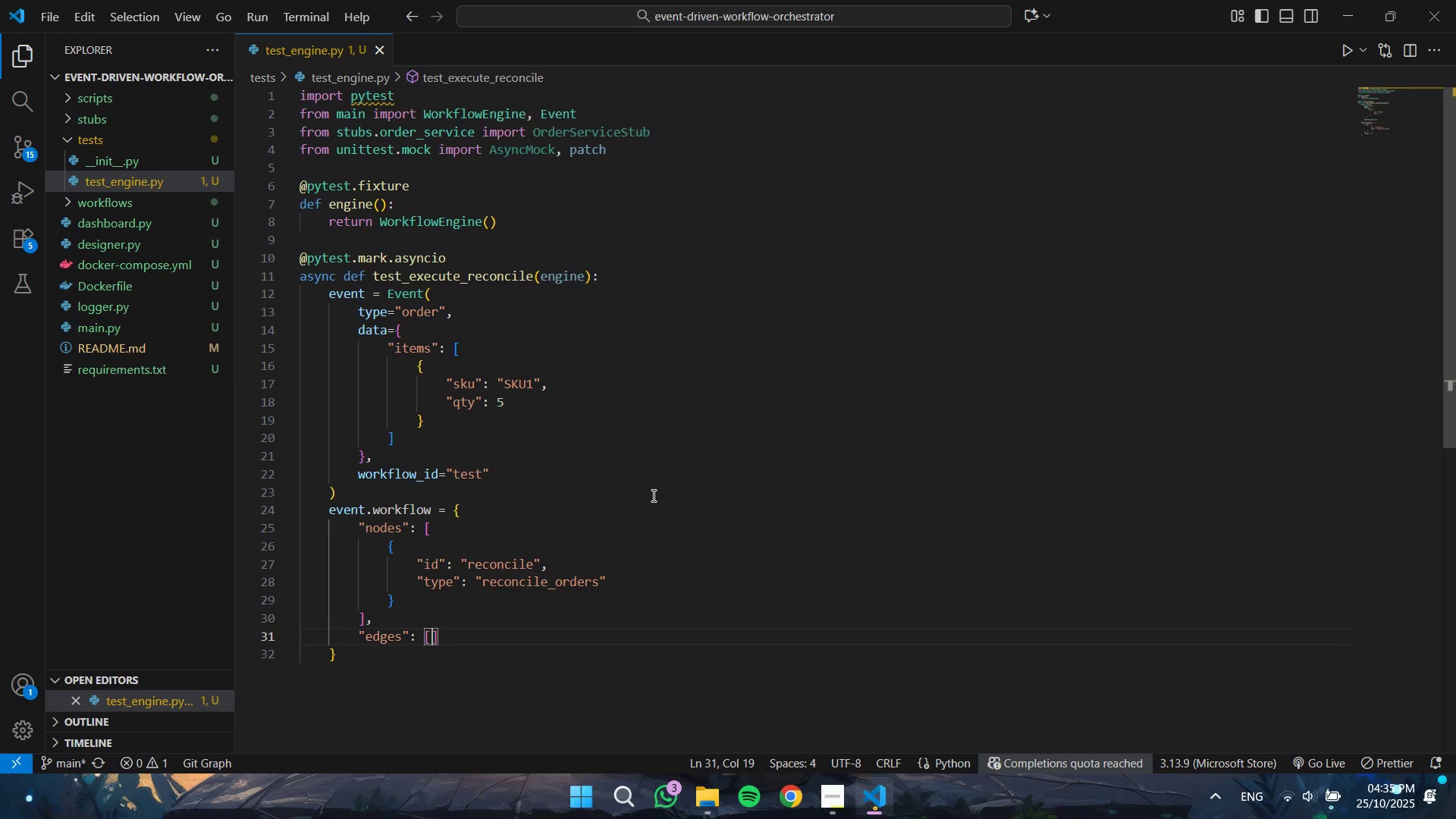 
key(ArrowDown)
 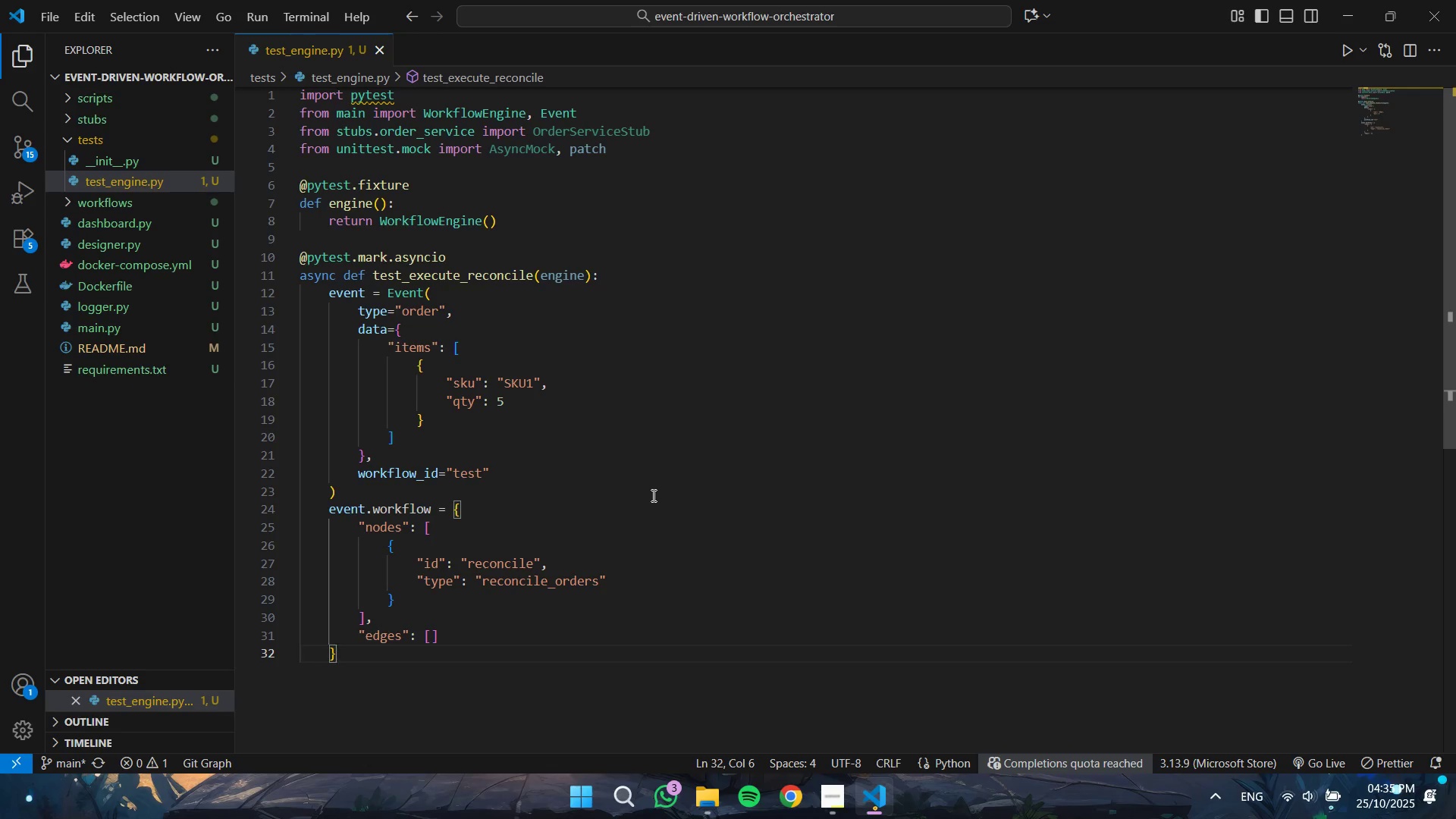 
key(Enter)
 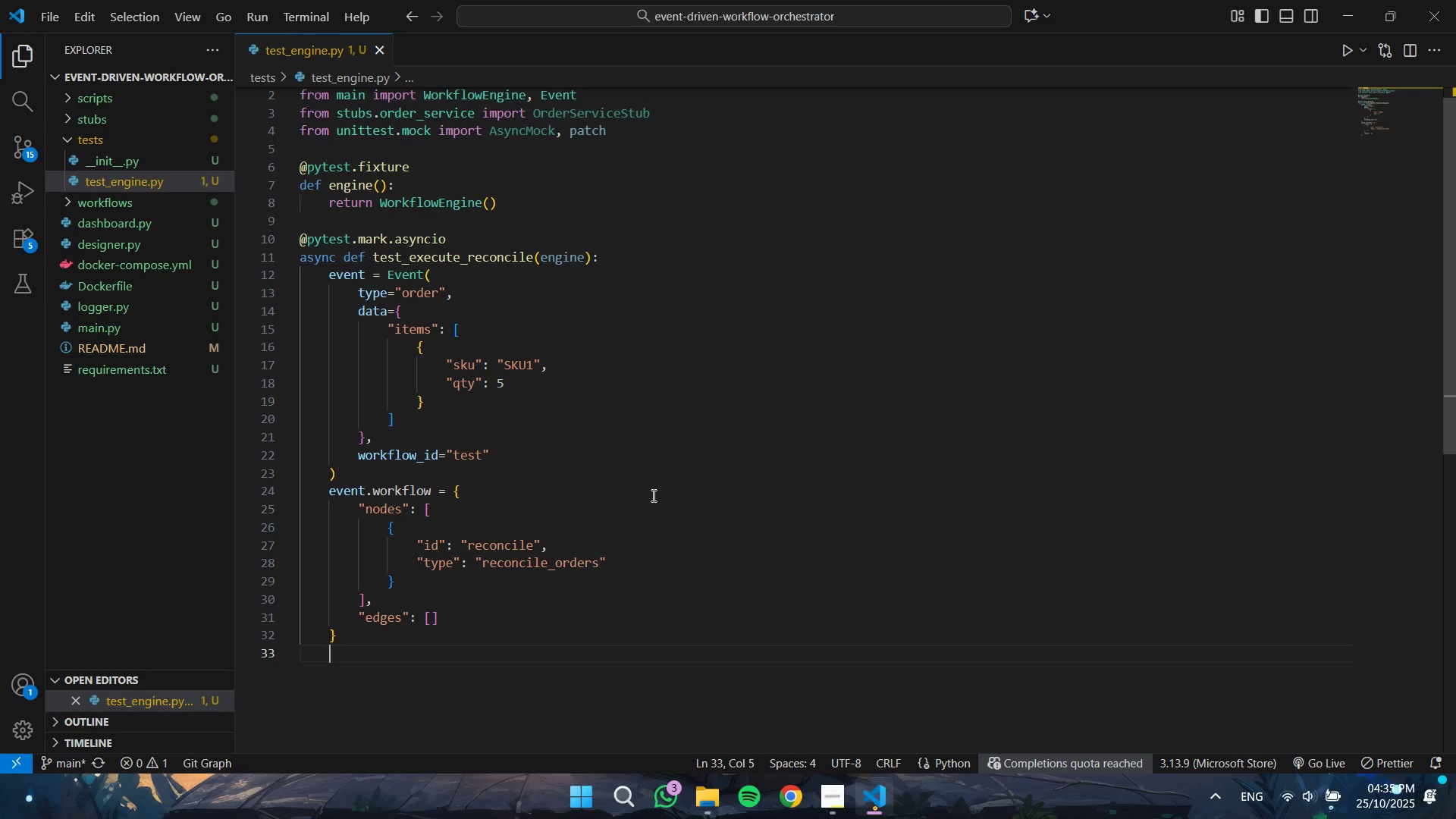 
type(with patch )
key(Backspace)
type(.ov)
key(Backspace)
type(bject)
 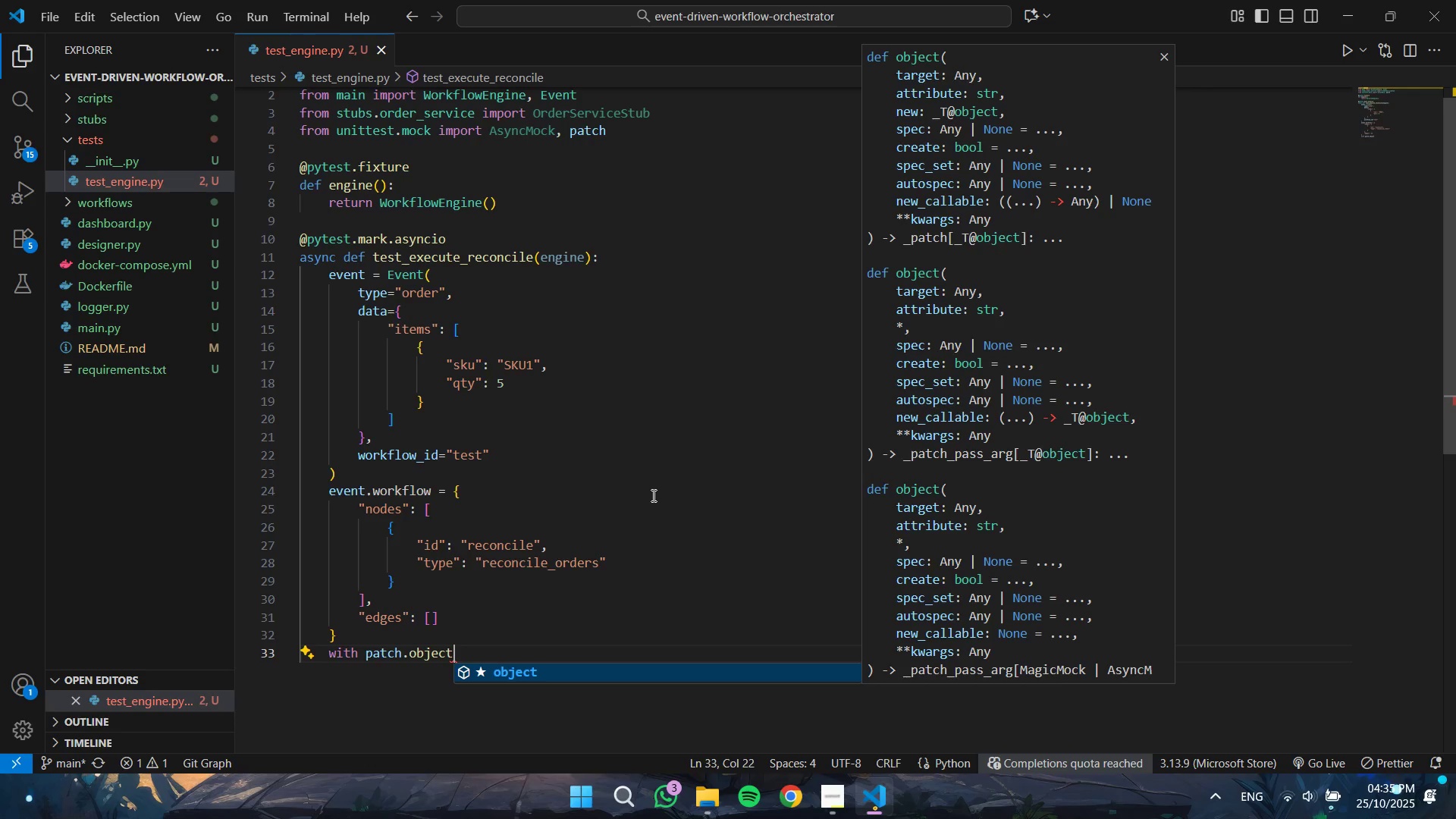 
key(Shift+9)
 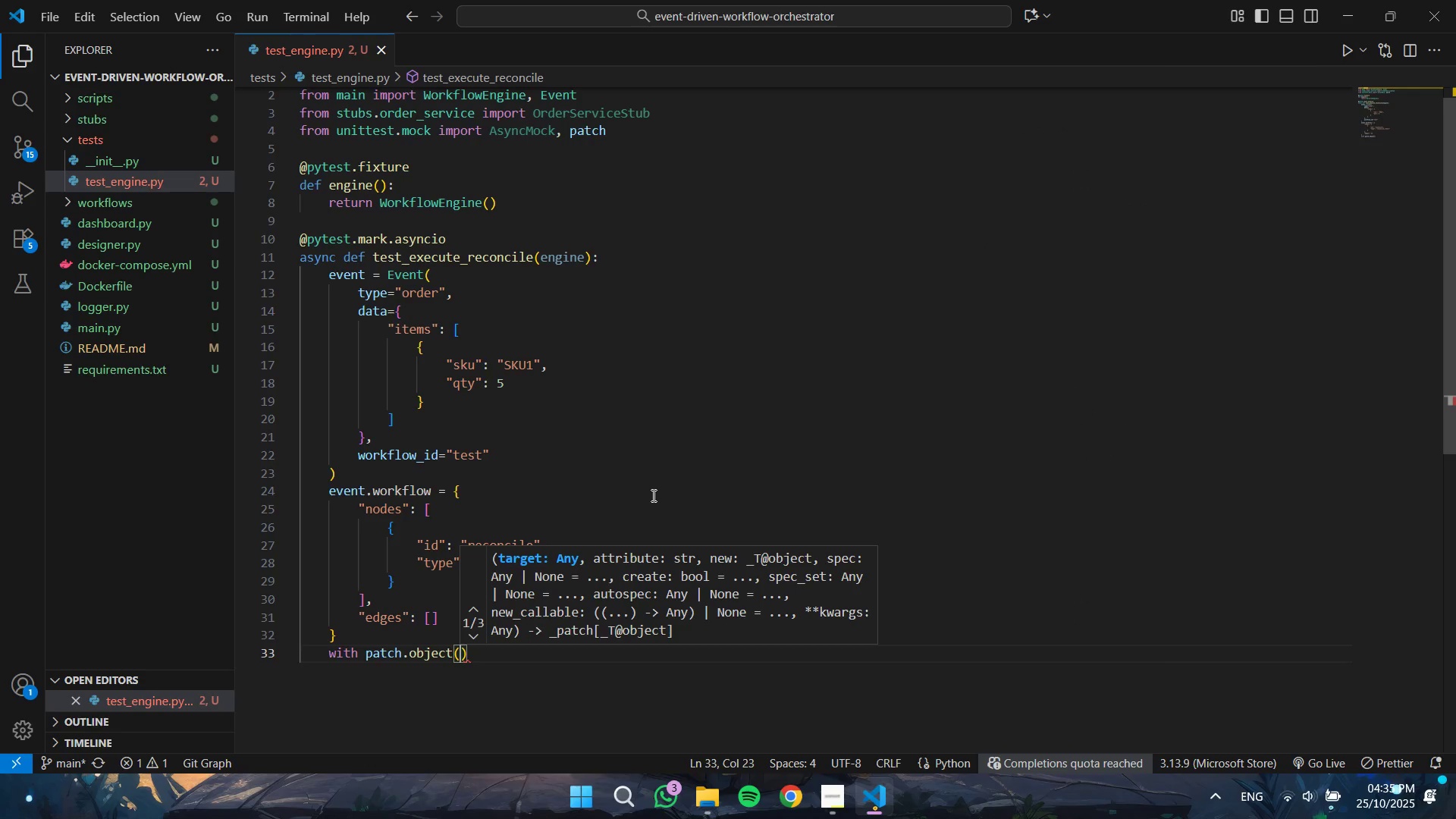 
type(OrderService)
 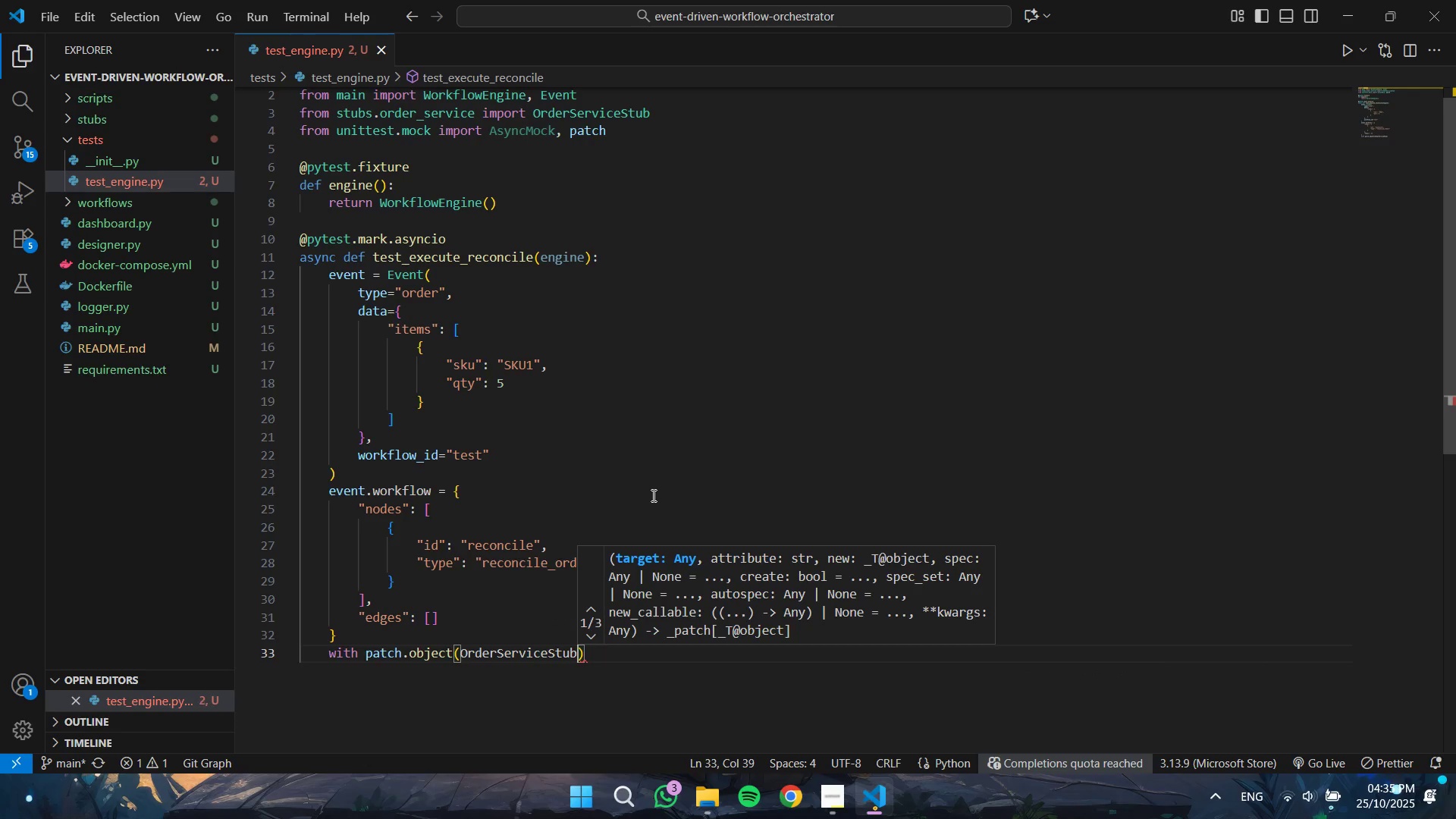 
 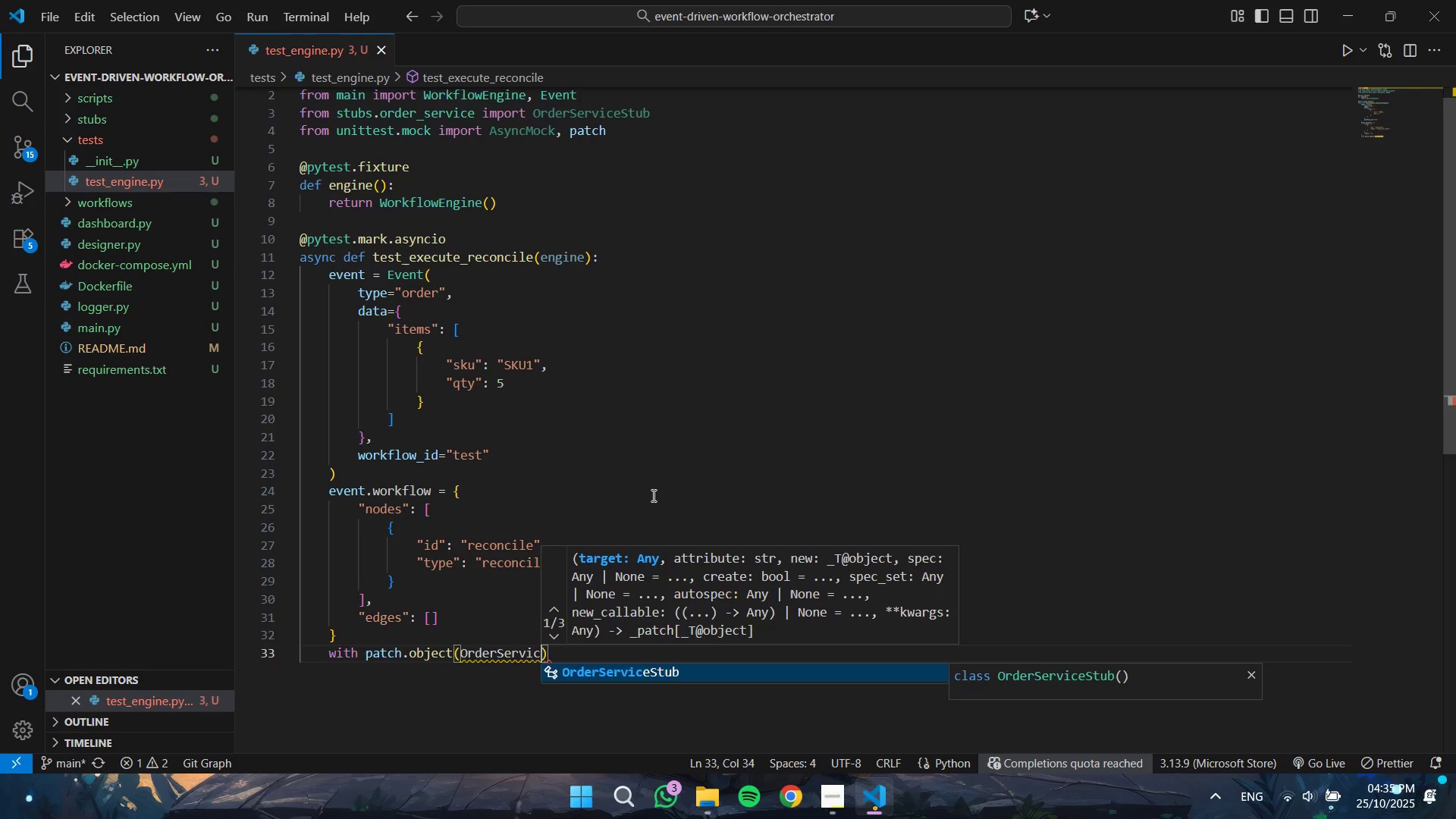 
key(Enter)
 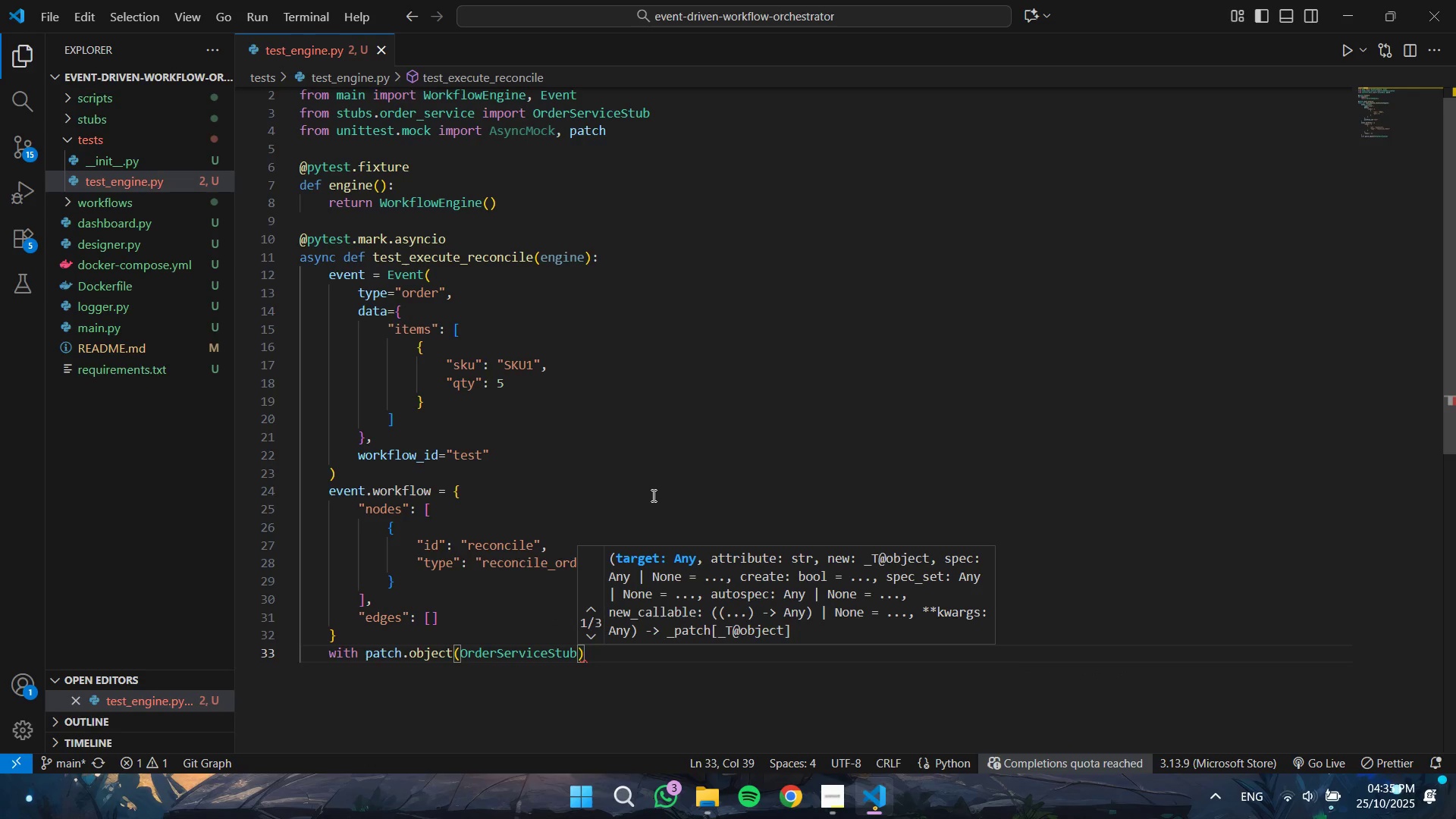 
type(, "reconcile)
 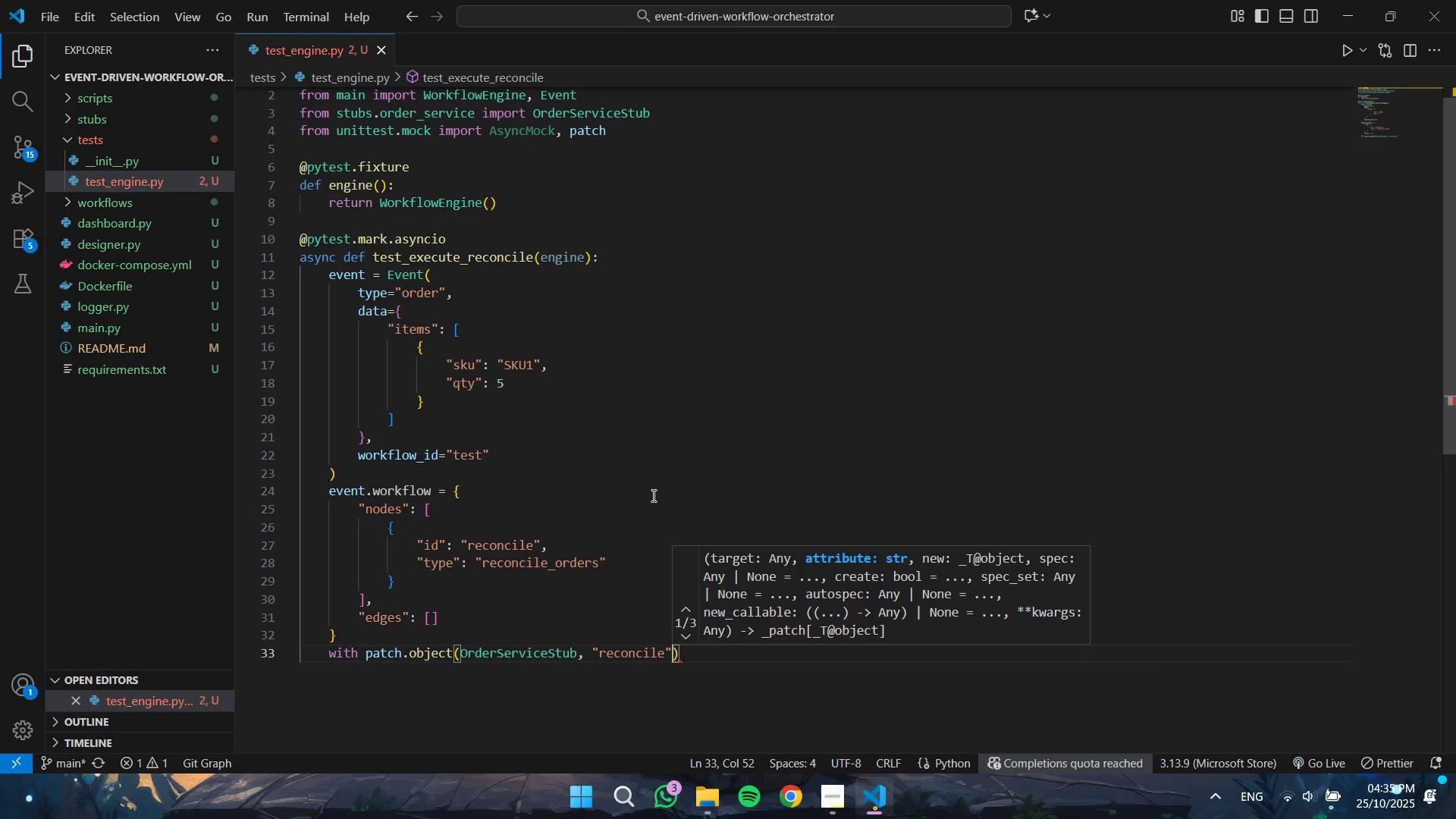 
 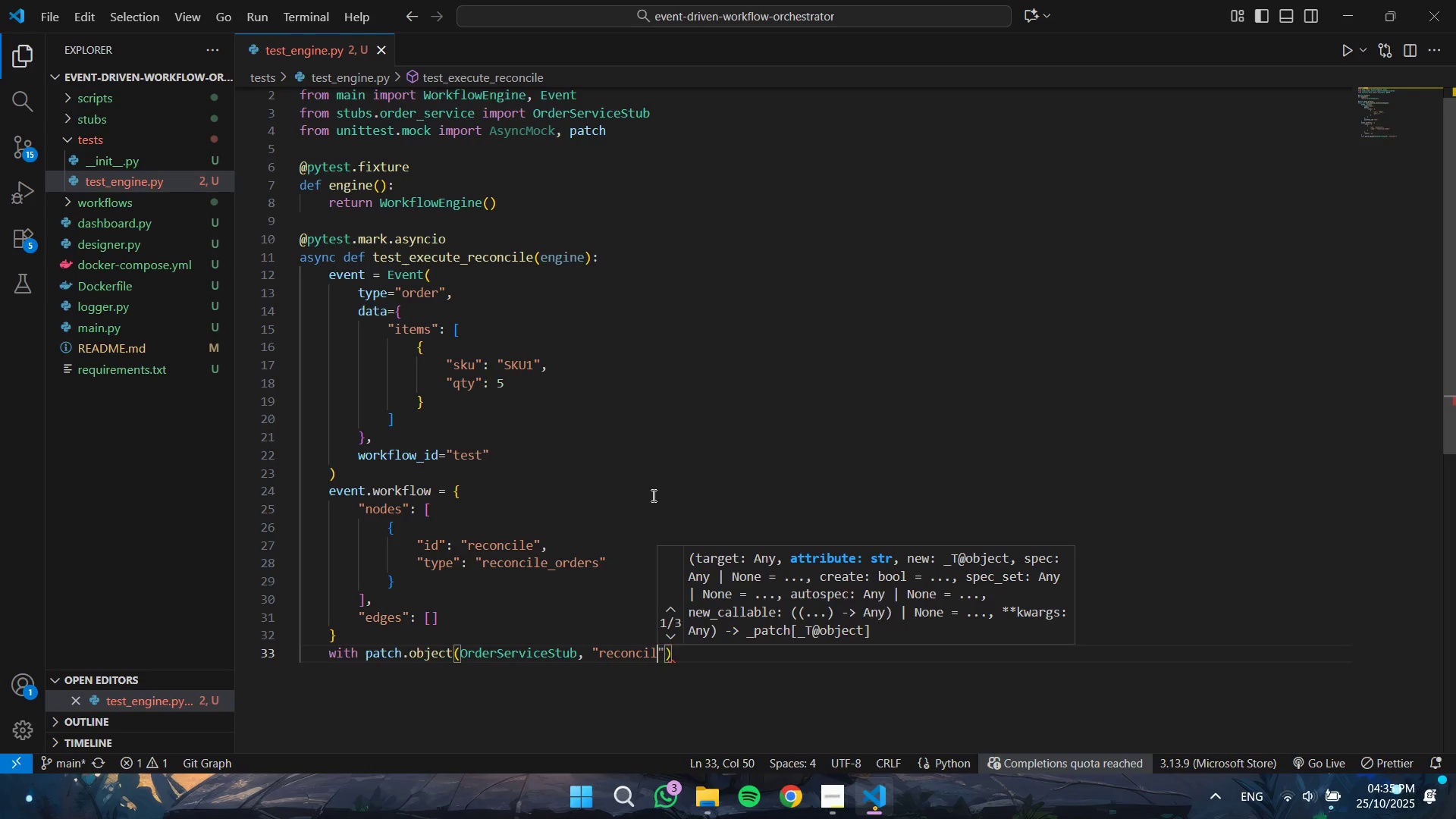 
key(ArrowRight)
 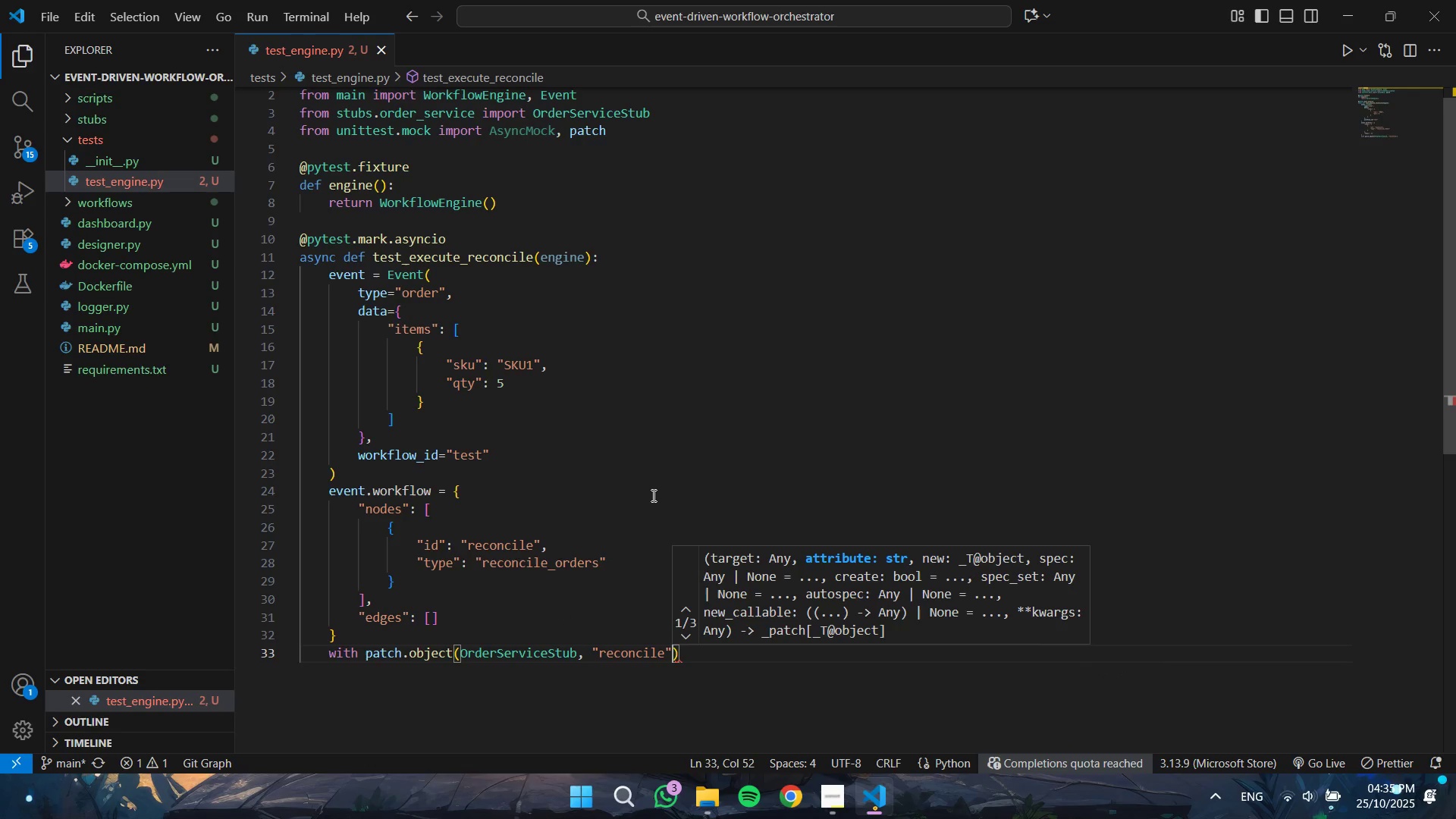 
type(, new_)
 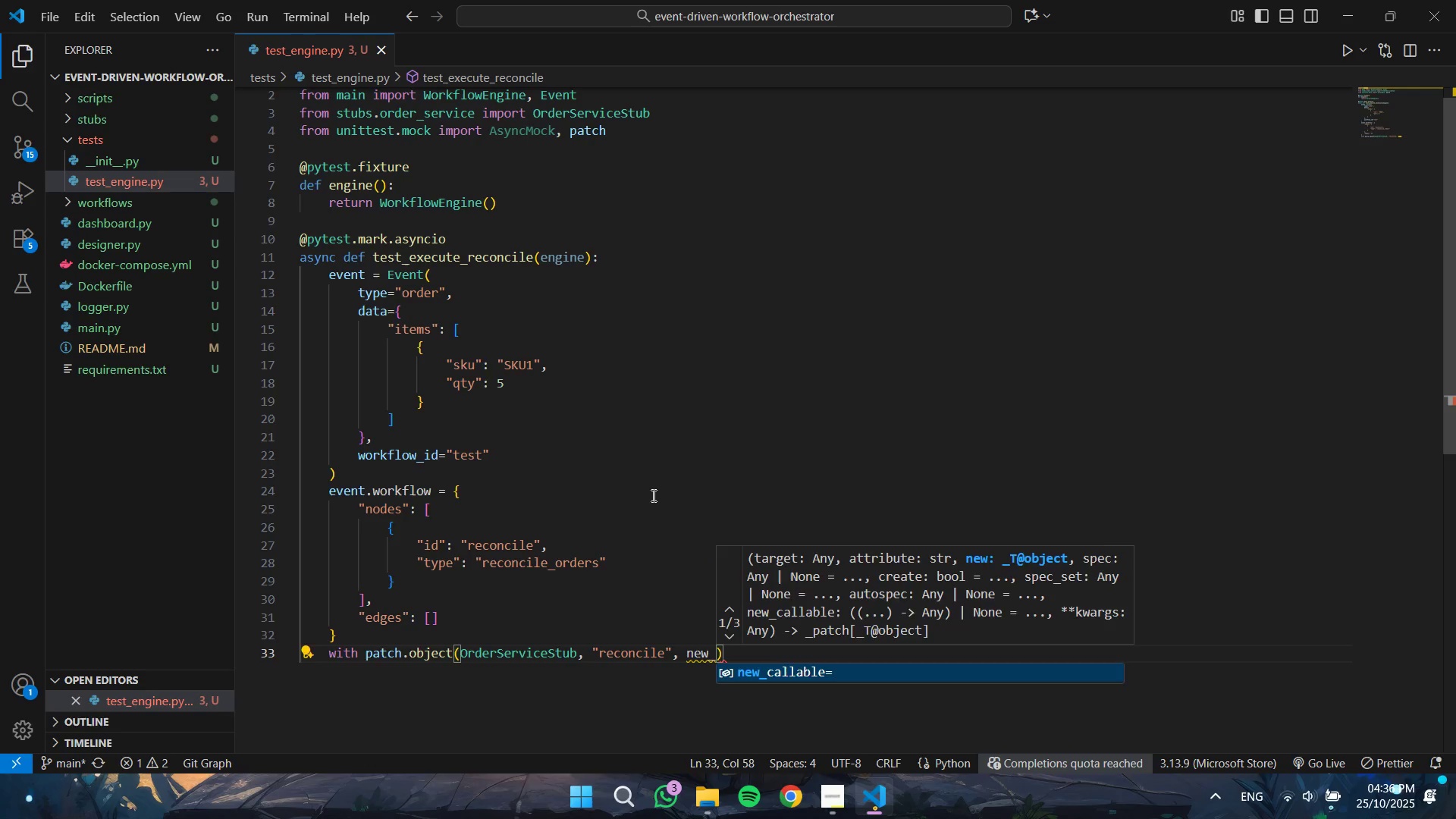 
key(Enter)
 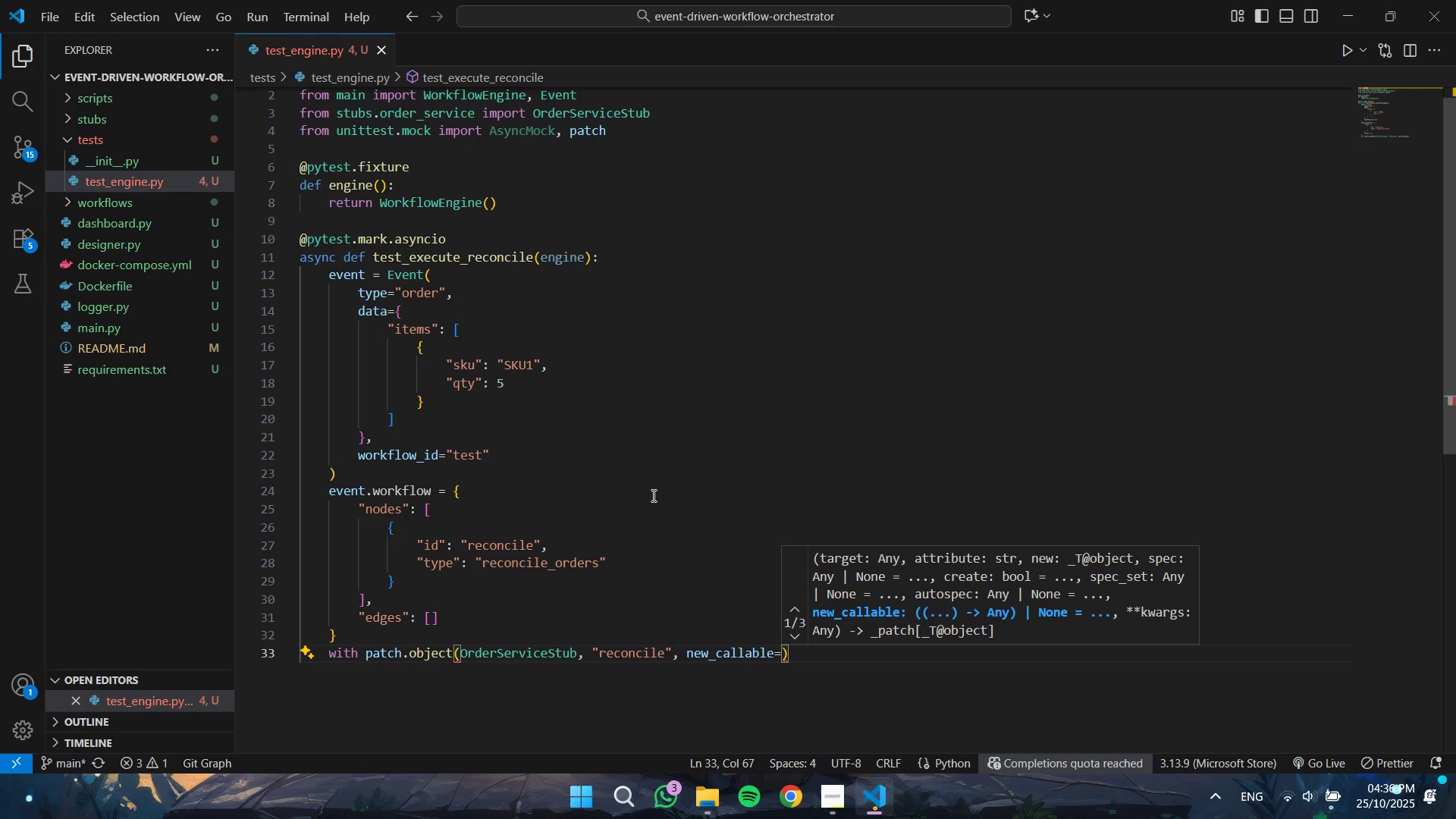 
type(Asyn)
 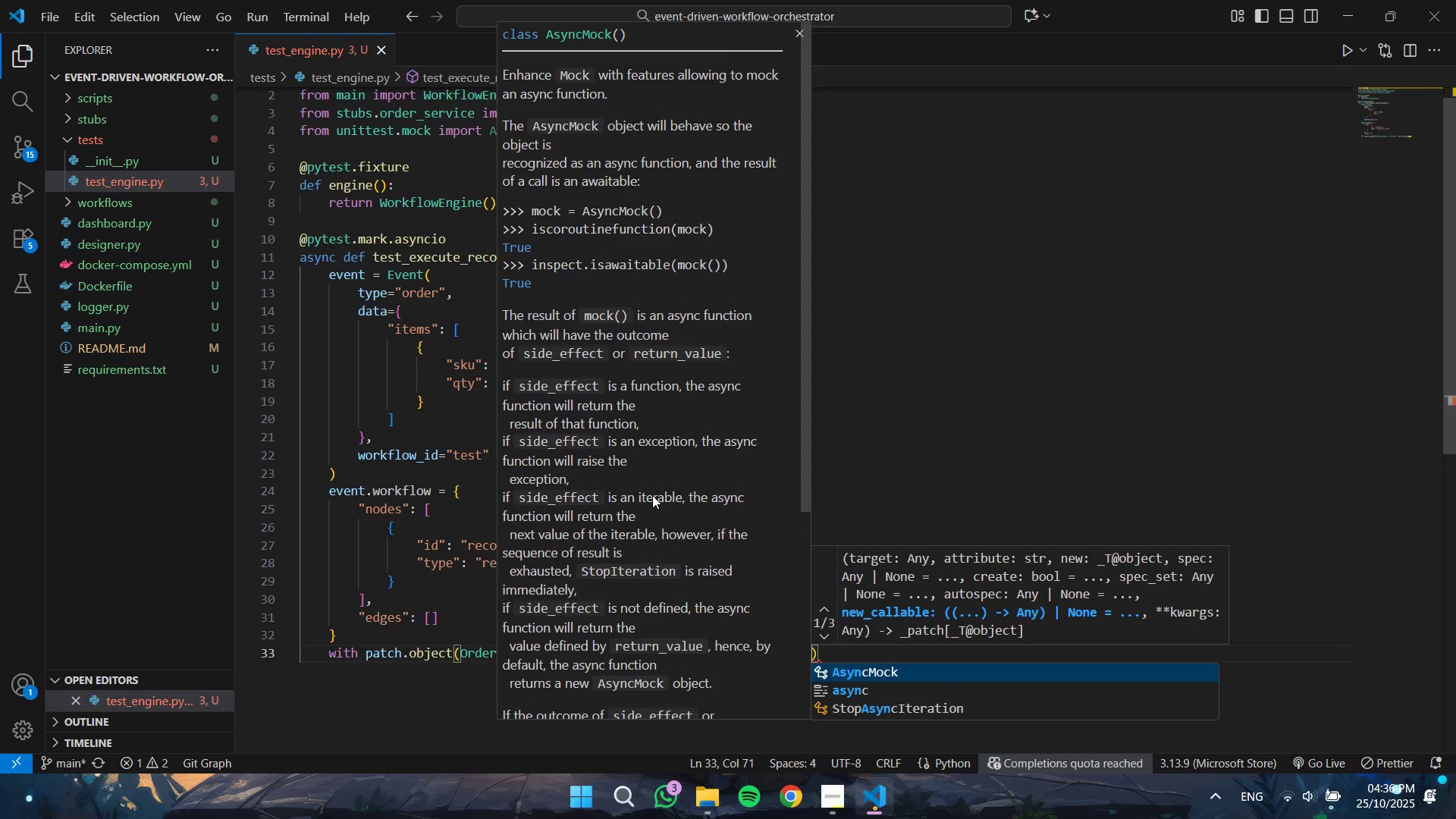 
key(Enter)
 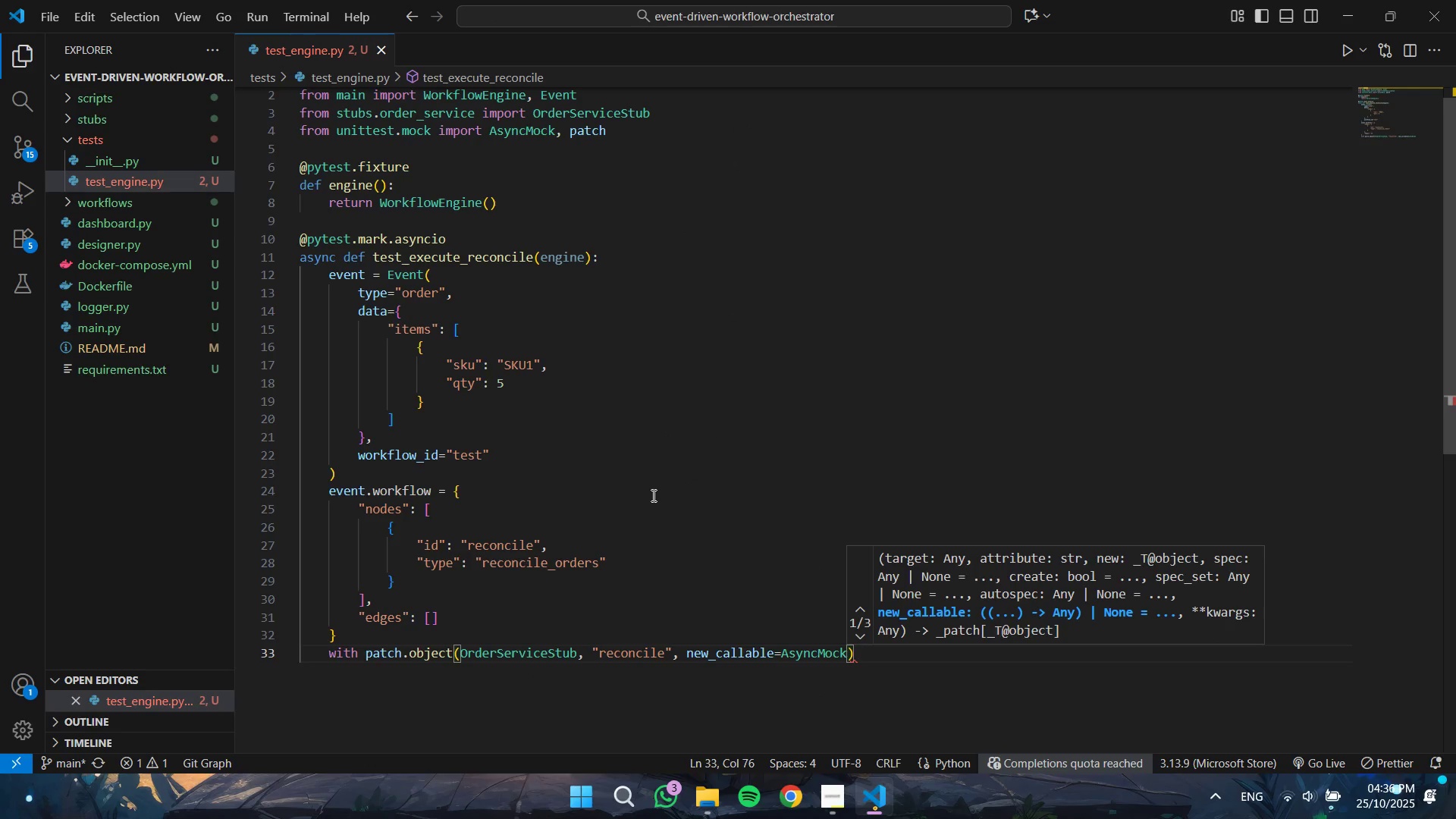 
key(ArrowRight)
 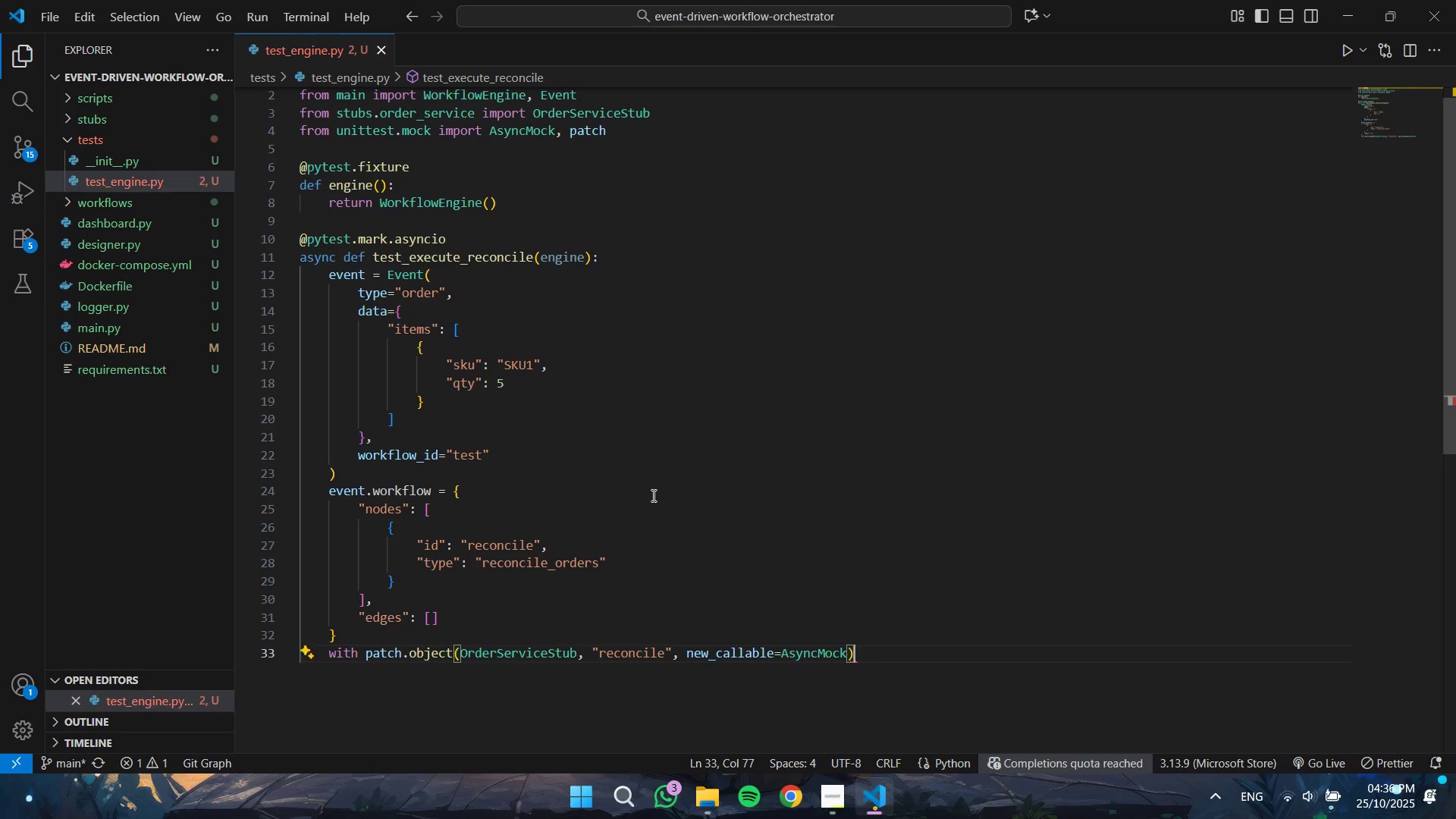 
type( as mock_reconcile:)
 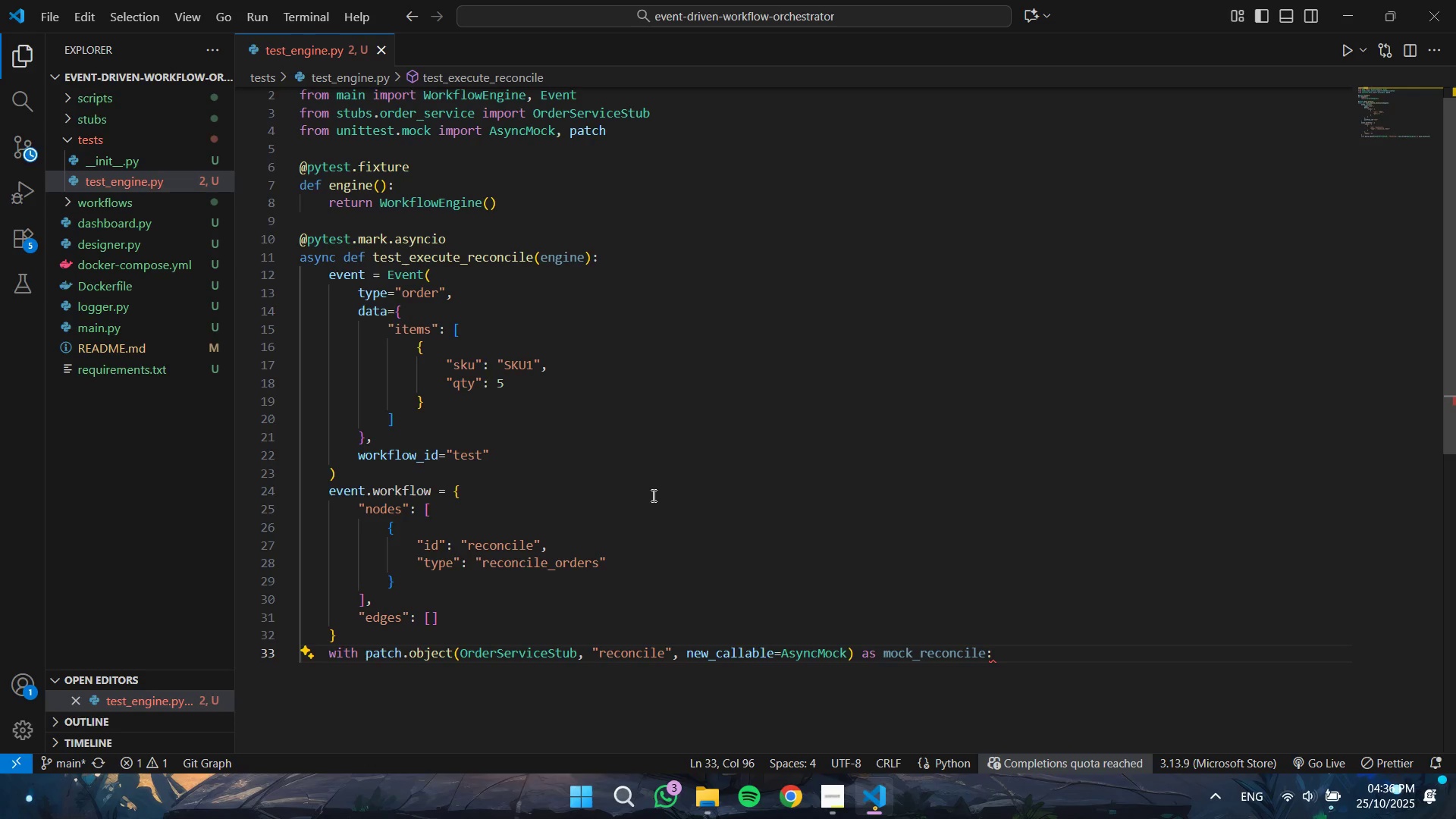 
key(Enter)
 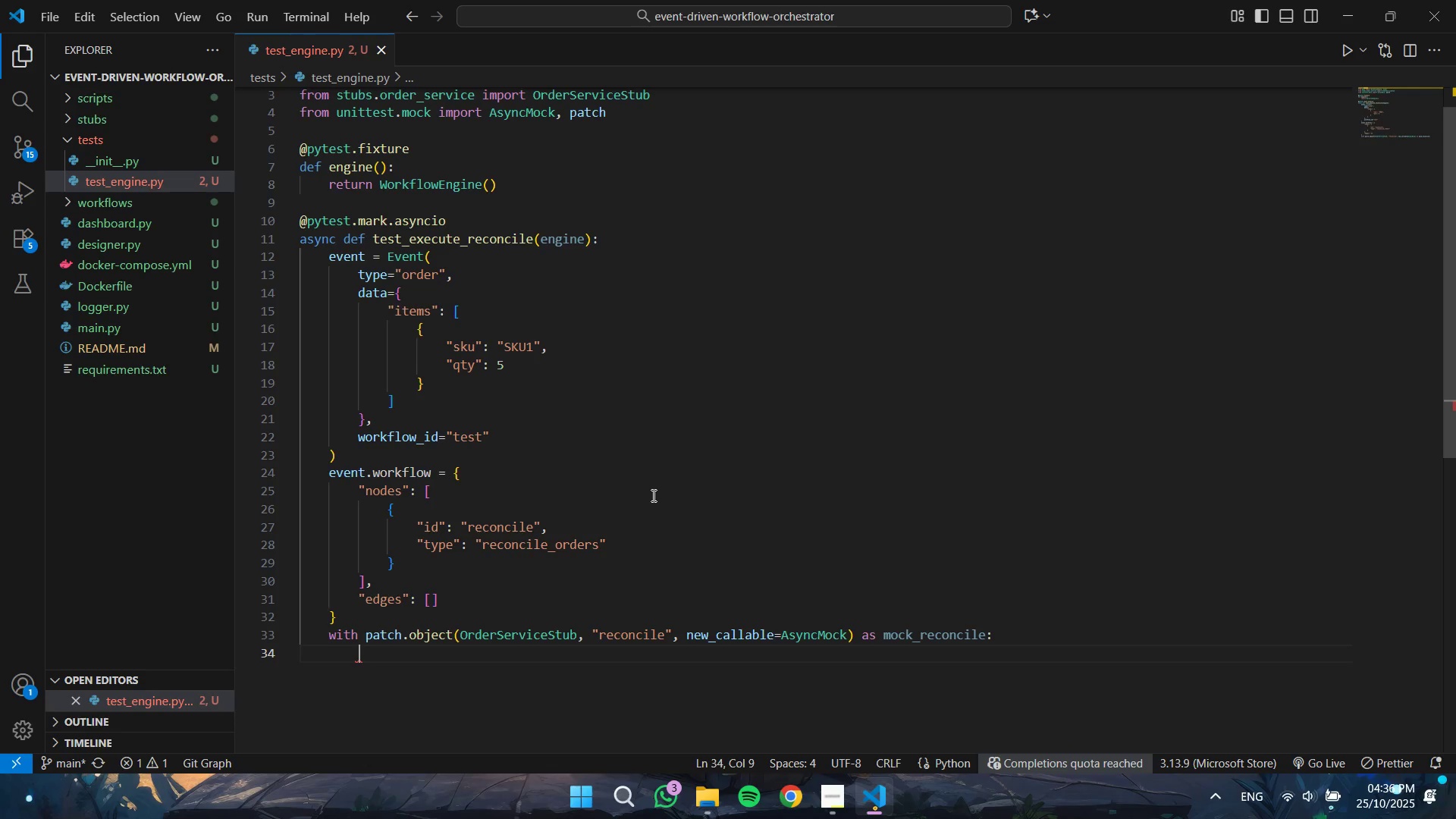 
type(mock_recon)
 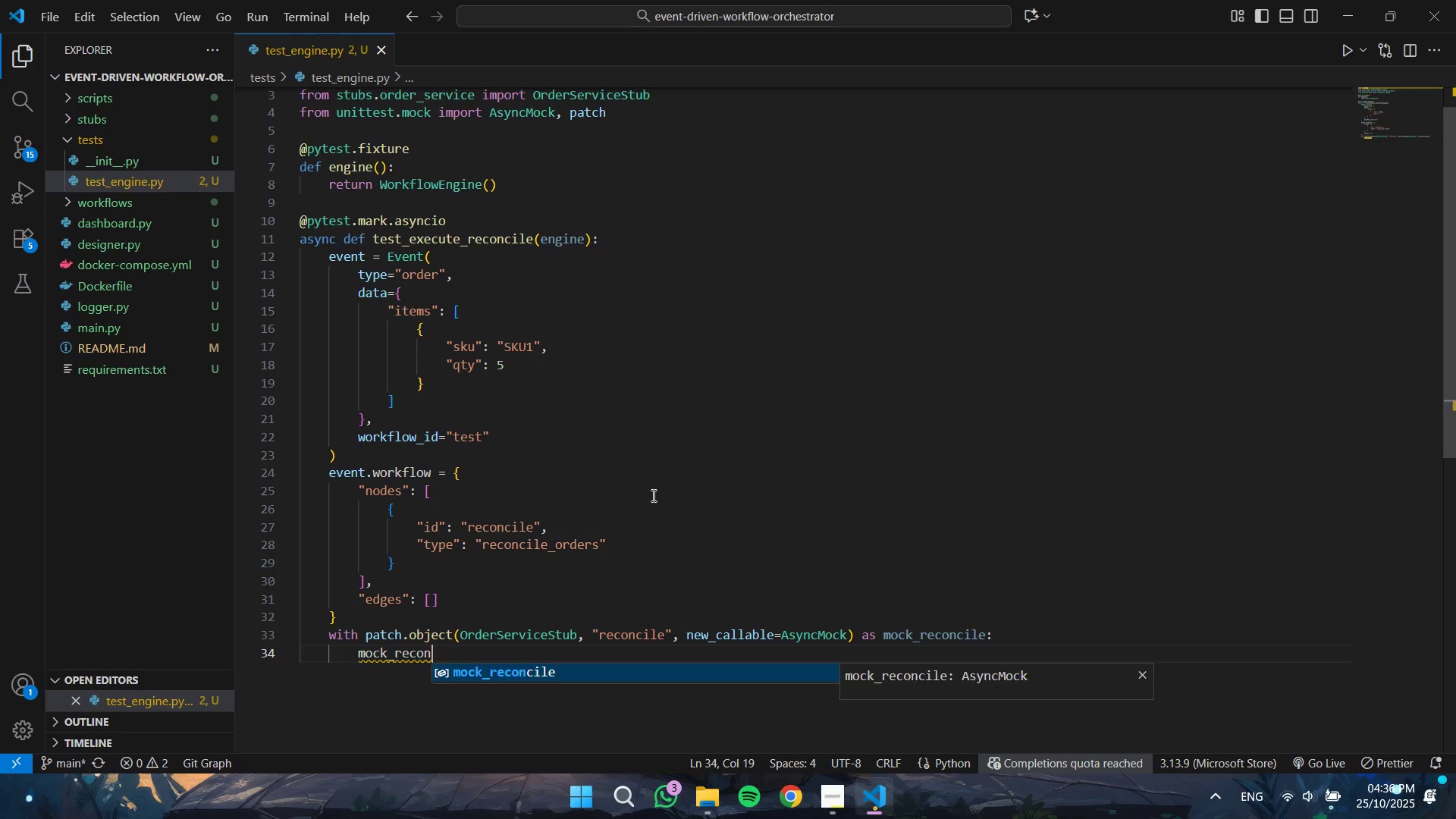 
key(Enter)
 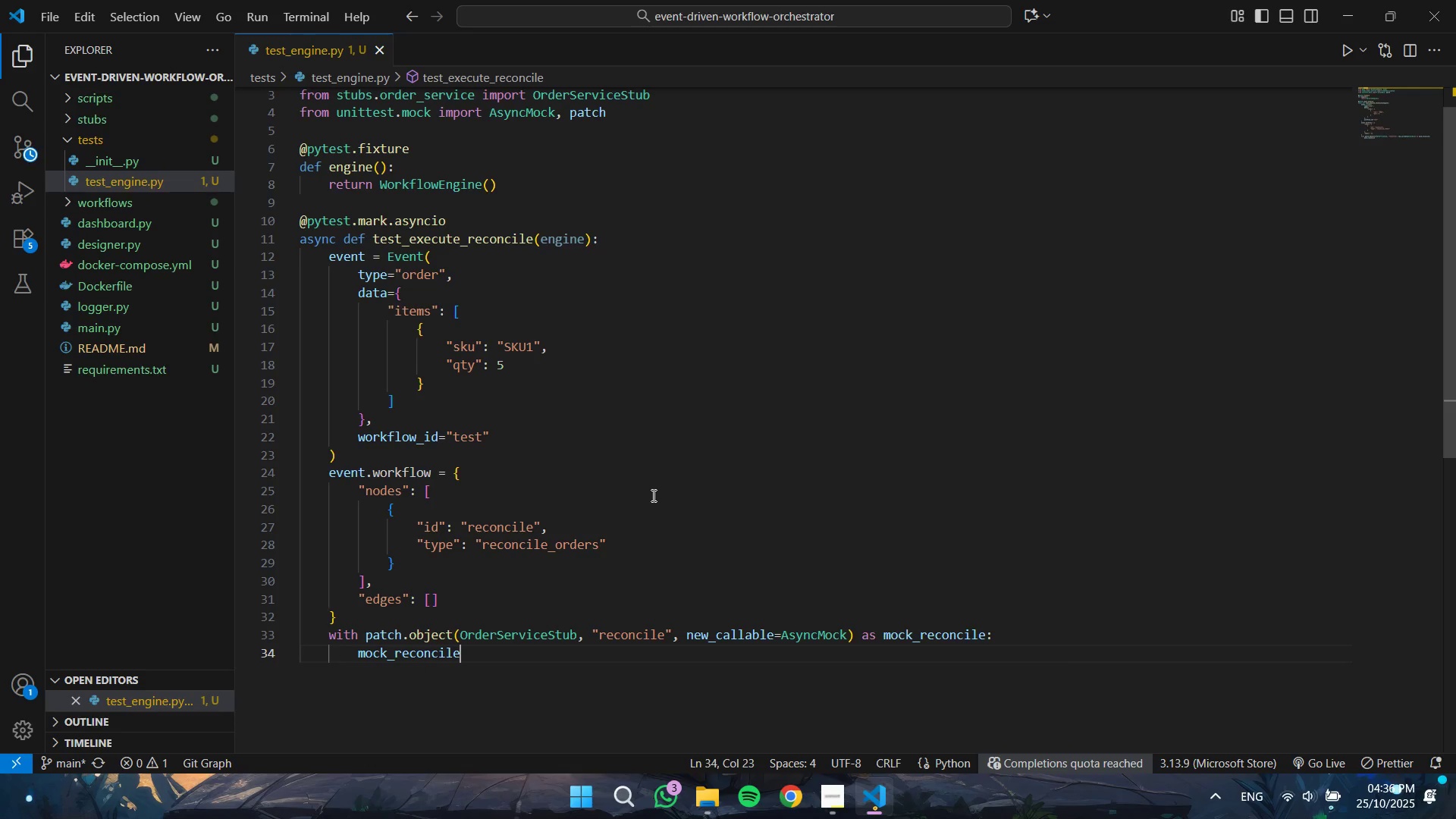 
wait(9.2)
 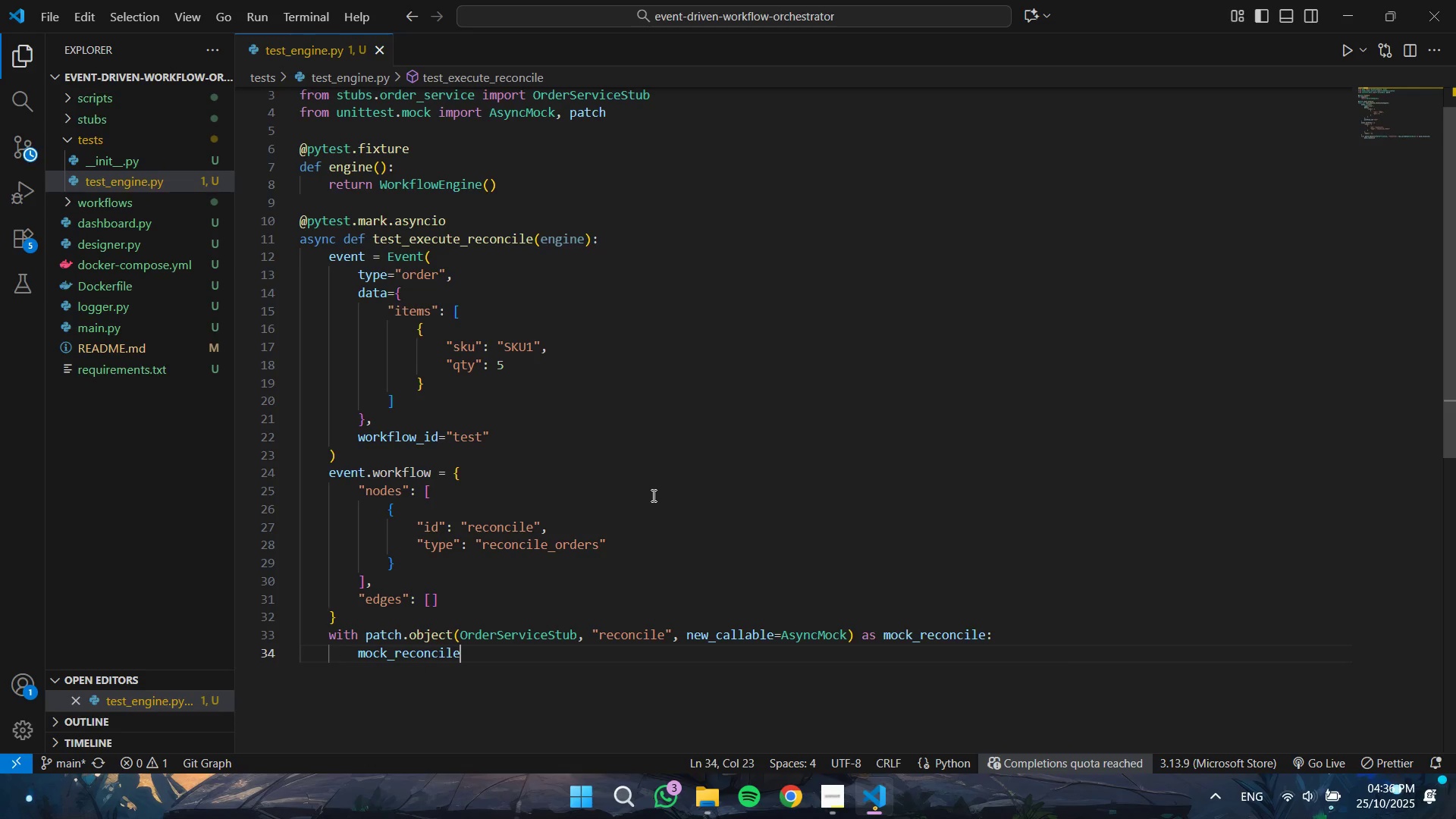 
type(.ret)
 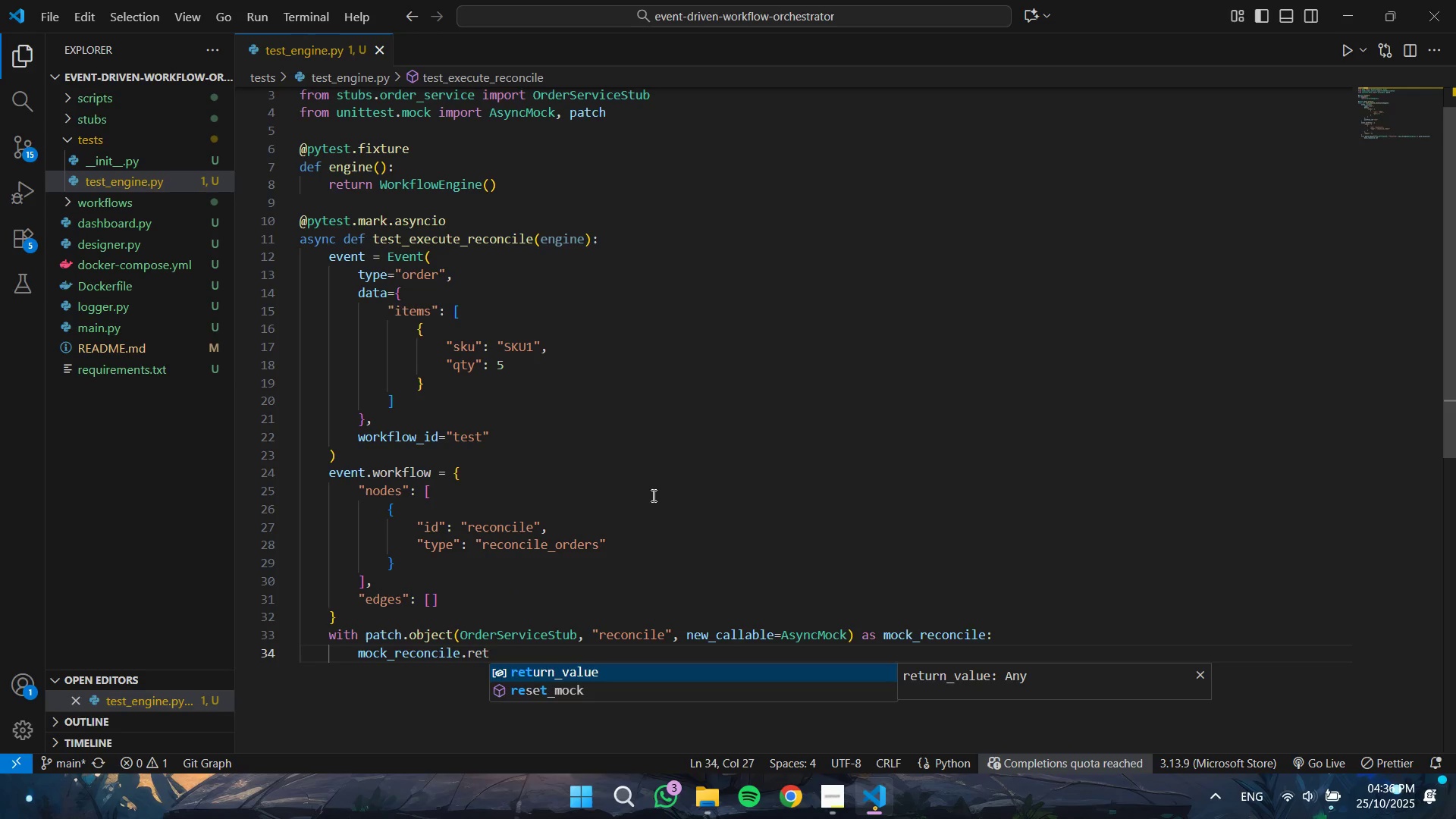 
key(Enter)
 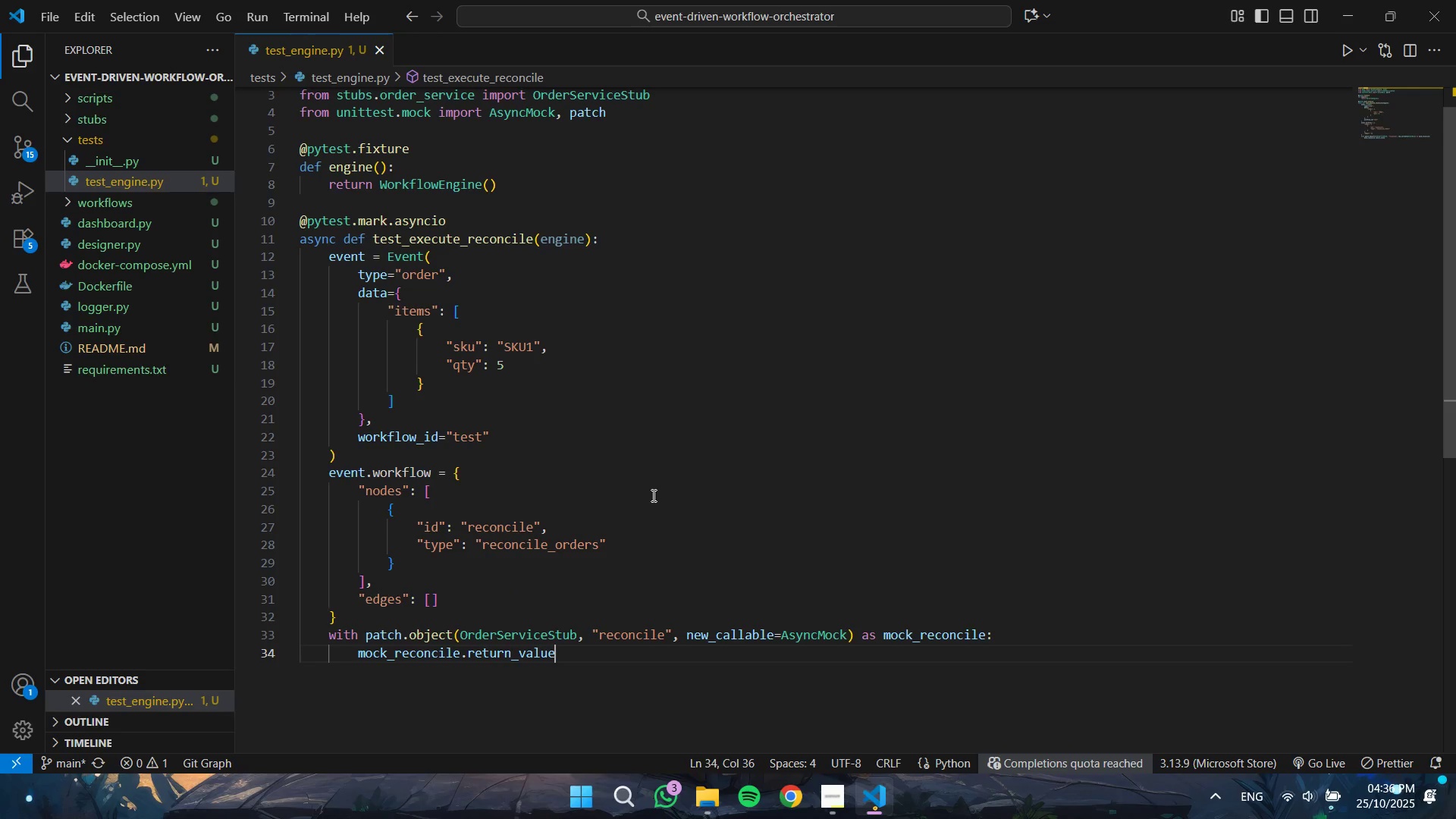 
type( = {"status)
 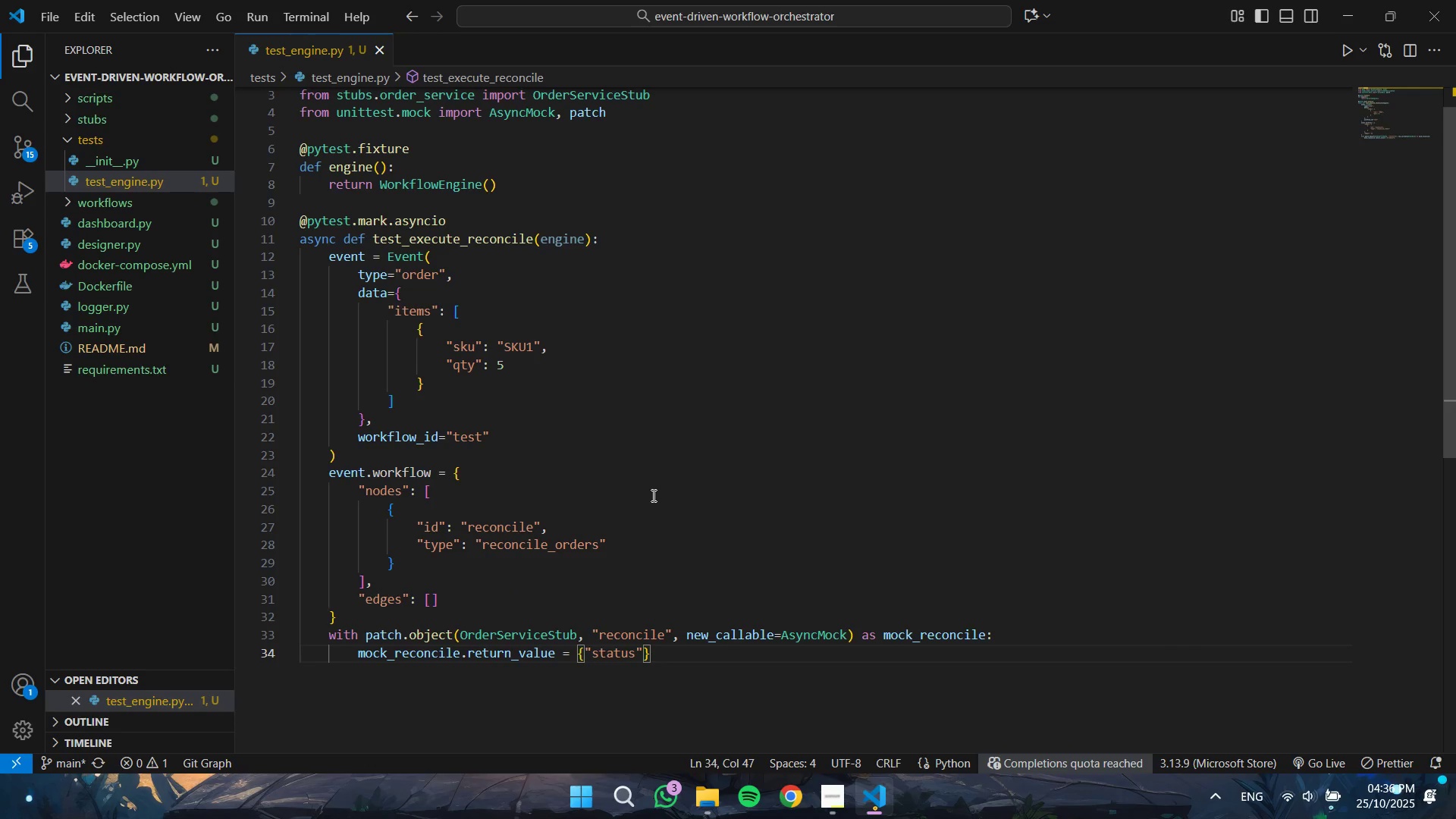 
key(ArrowRight)
 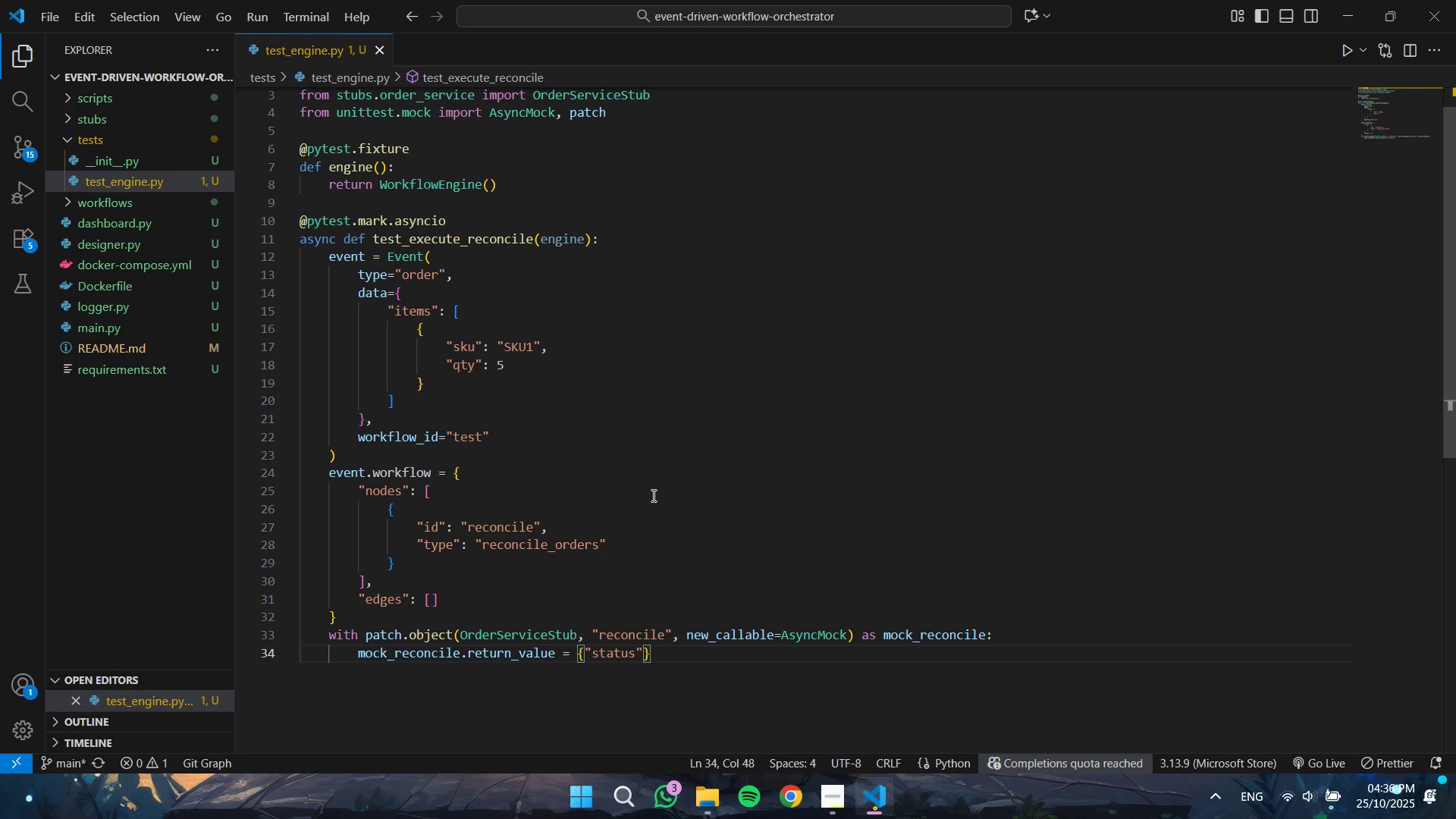 
type(: "ok)
 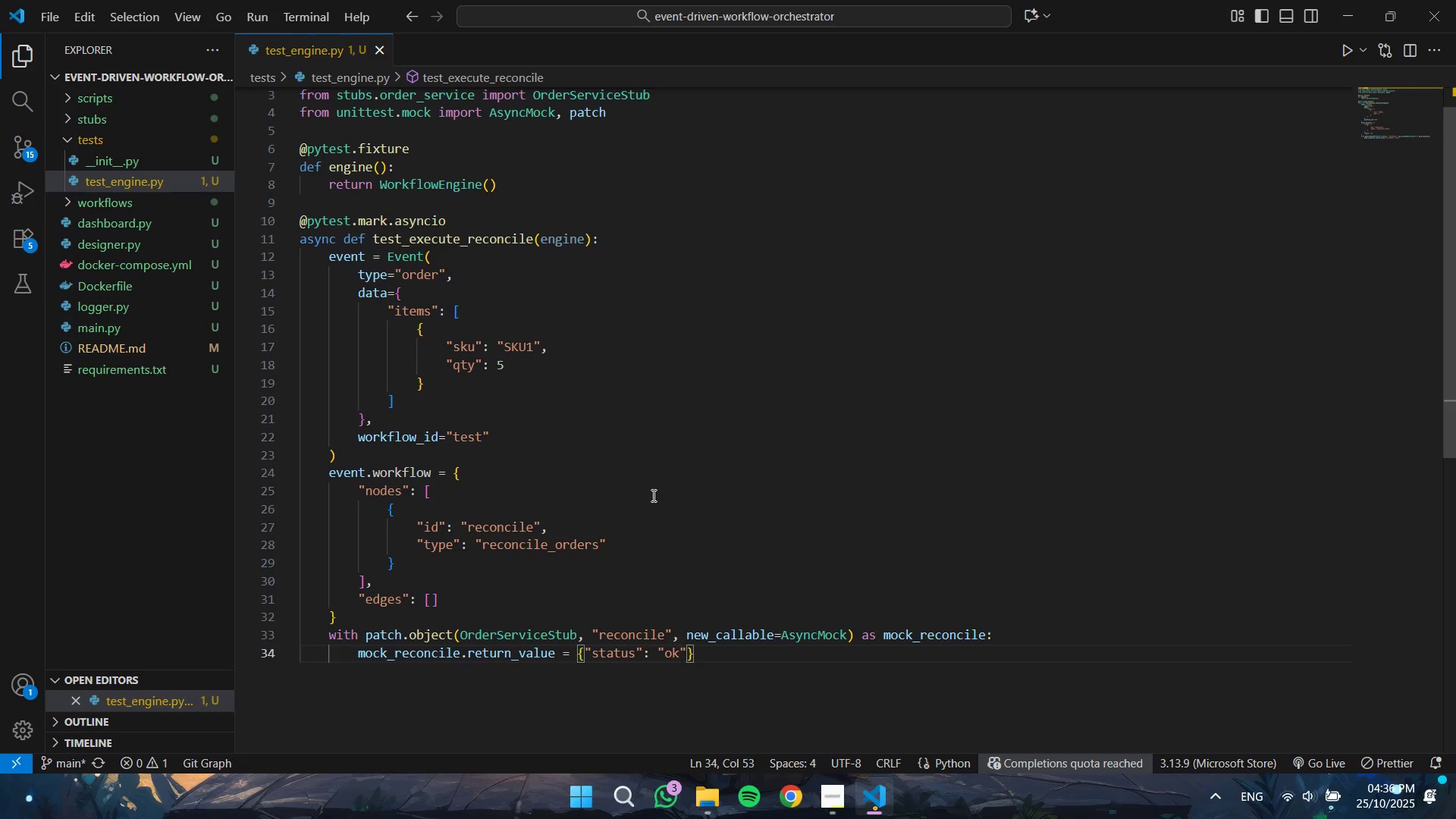 
key(ArrowDown)
 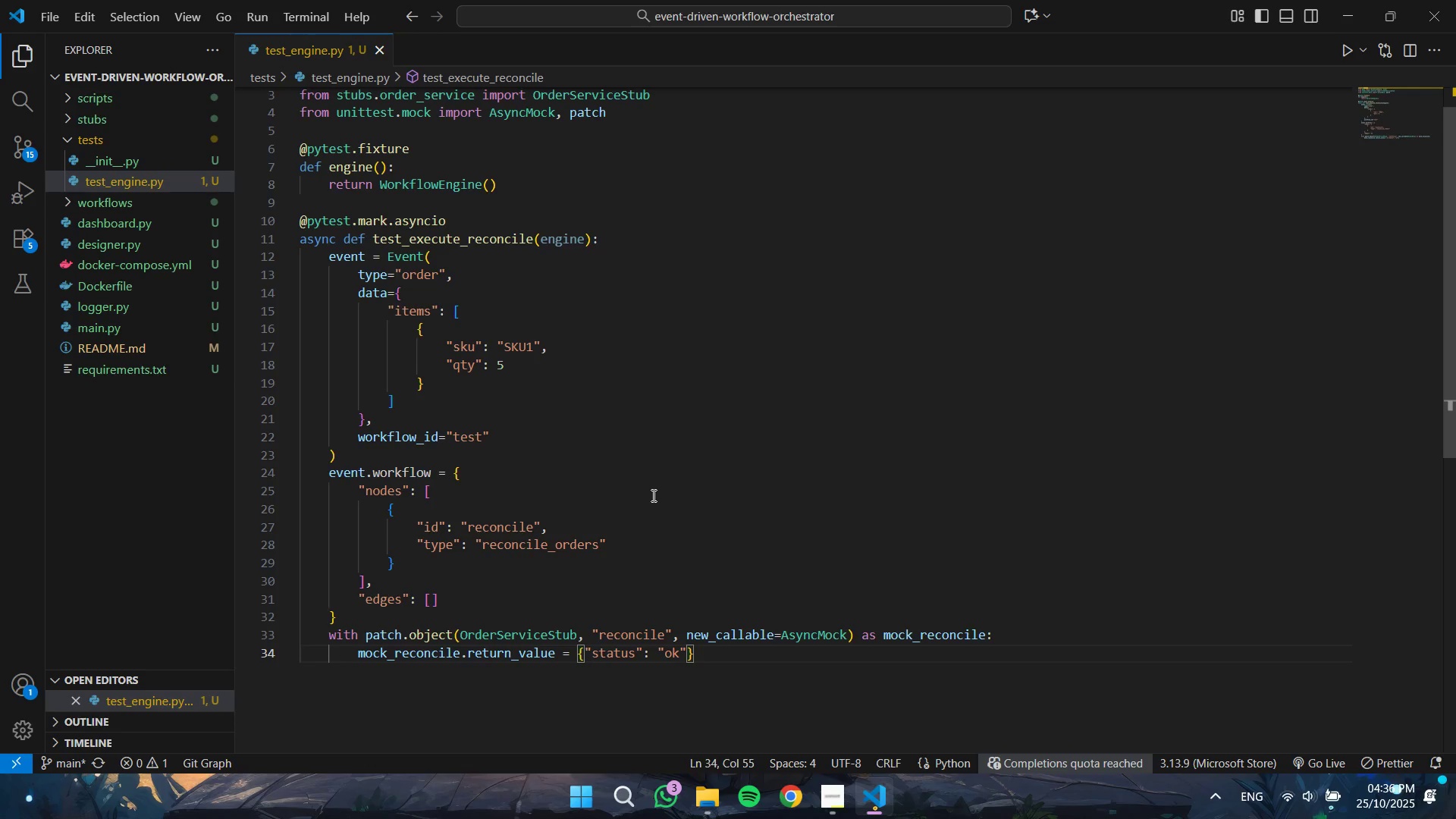 
key(Enter)
 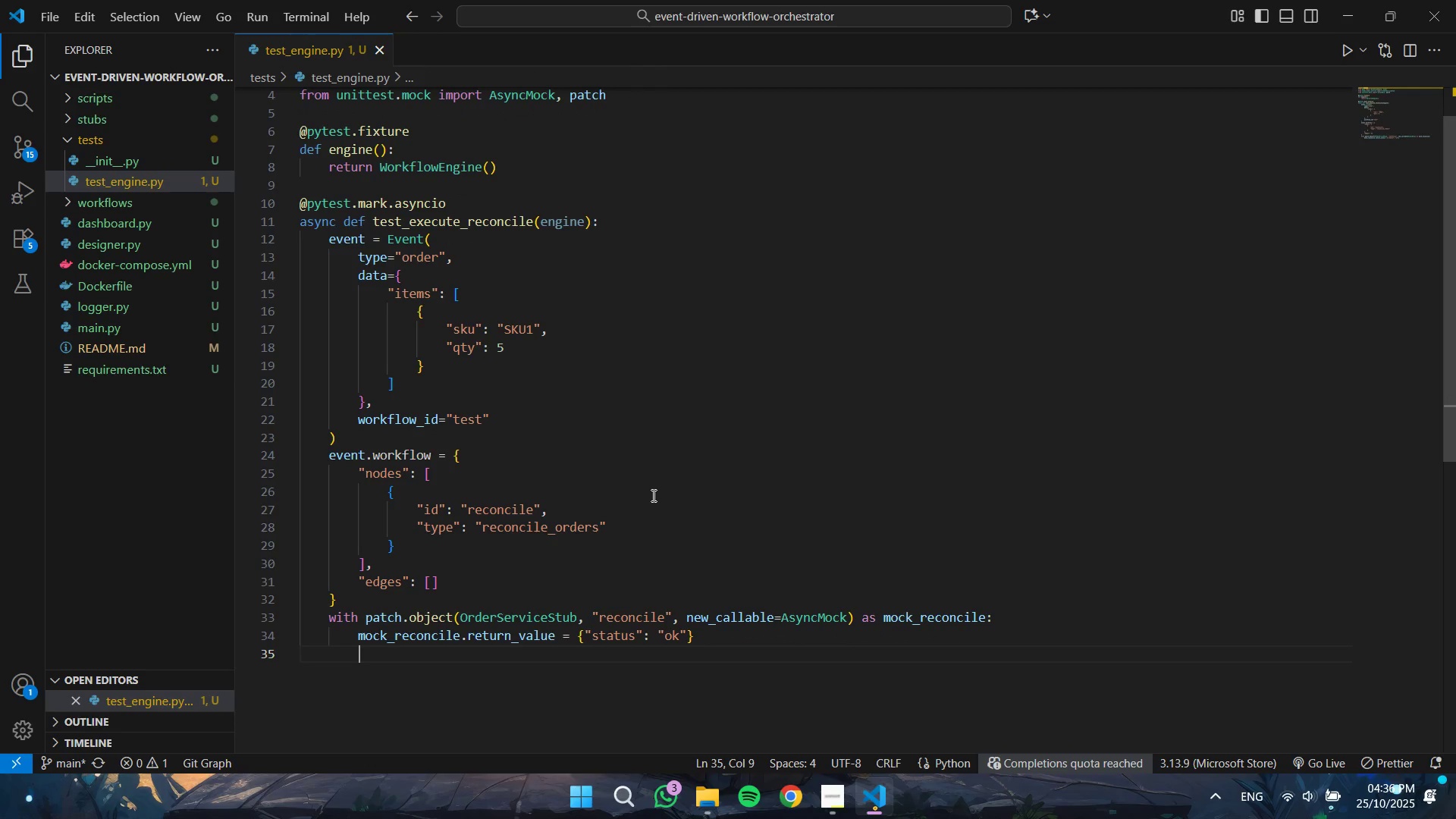 
type(awai)
 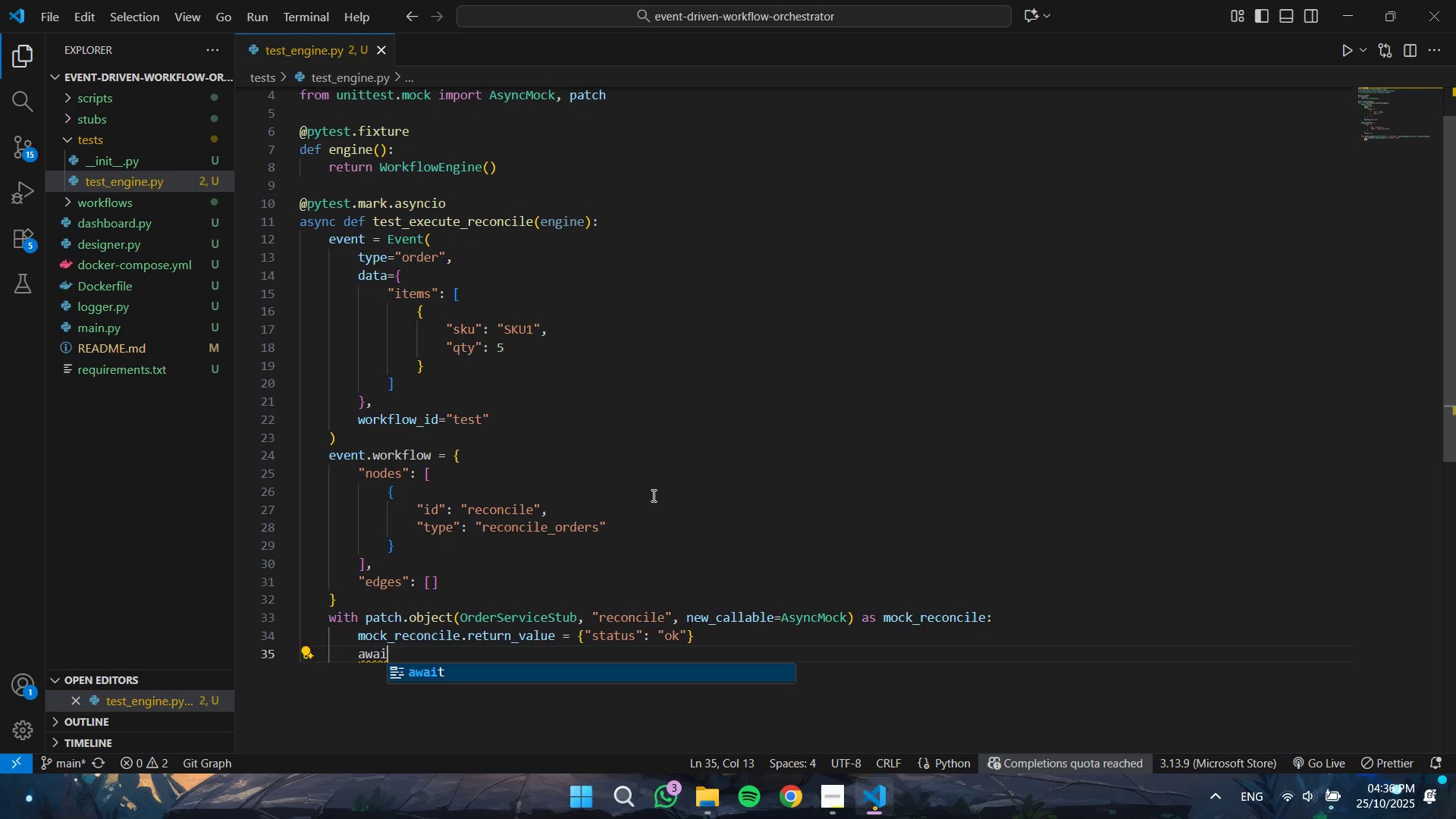 
key(Enter)
 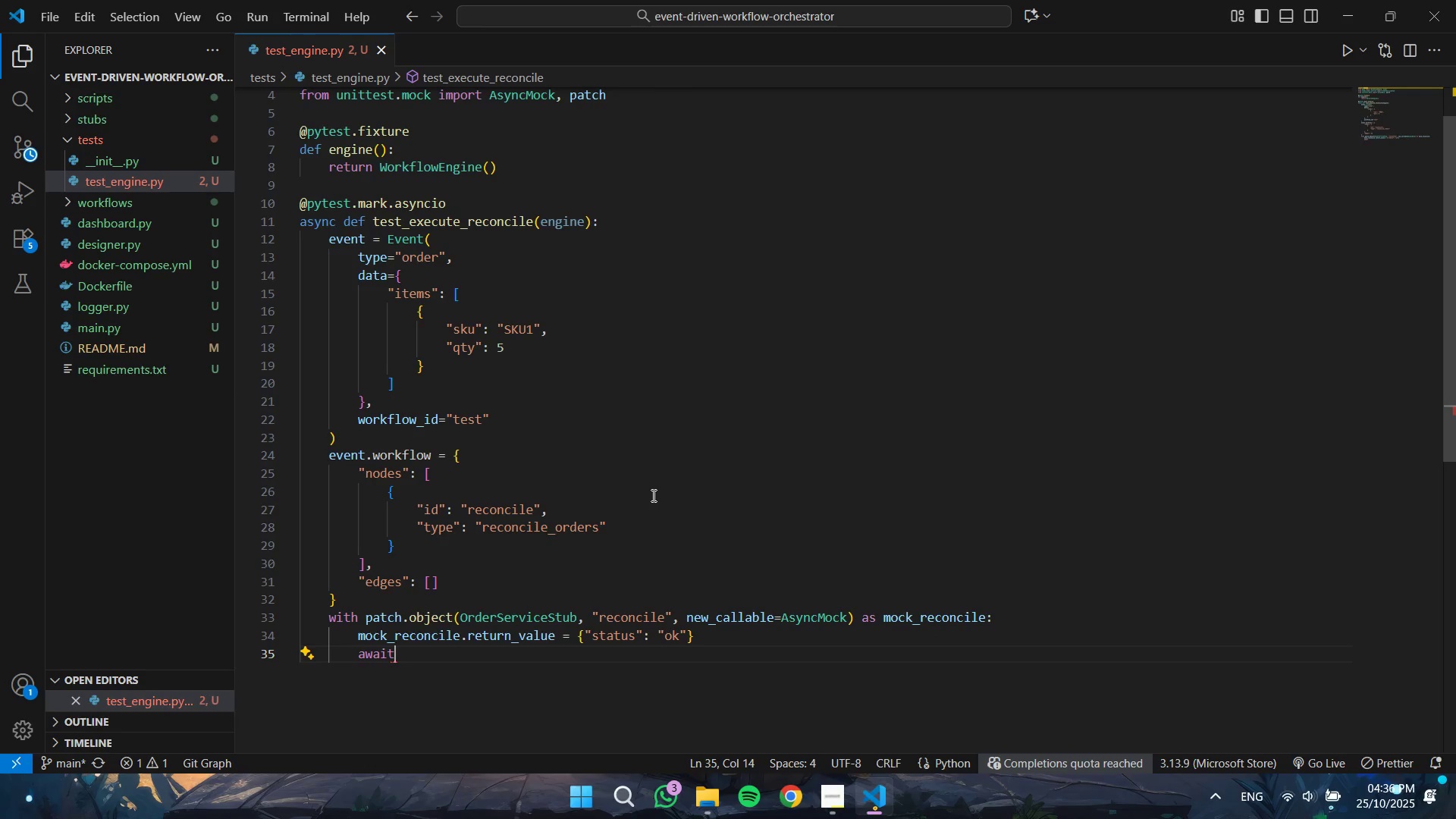 
type( engine.execute(event)
 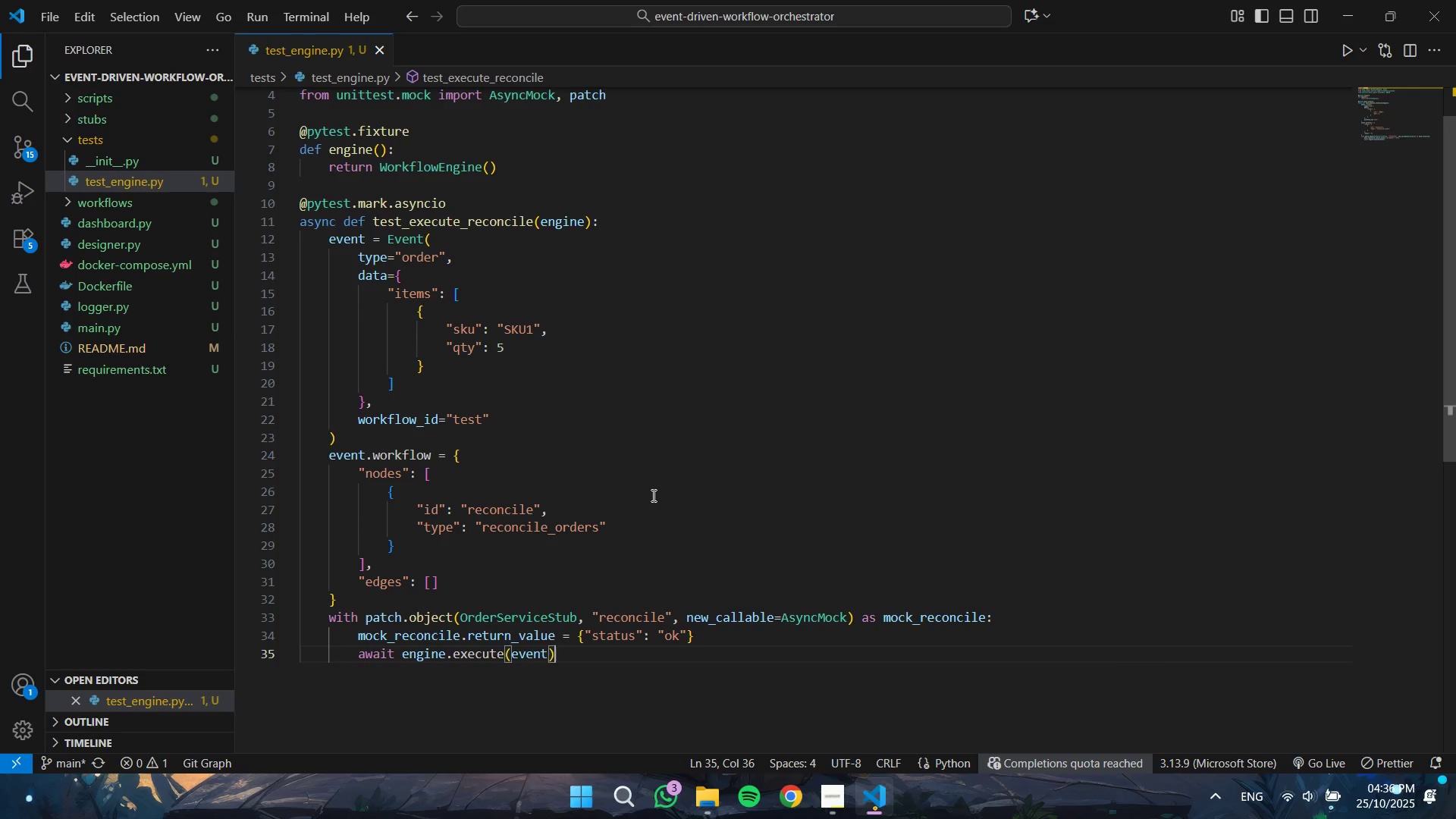 
 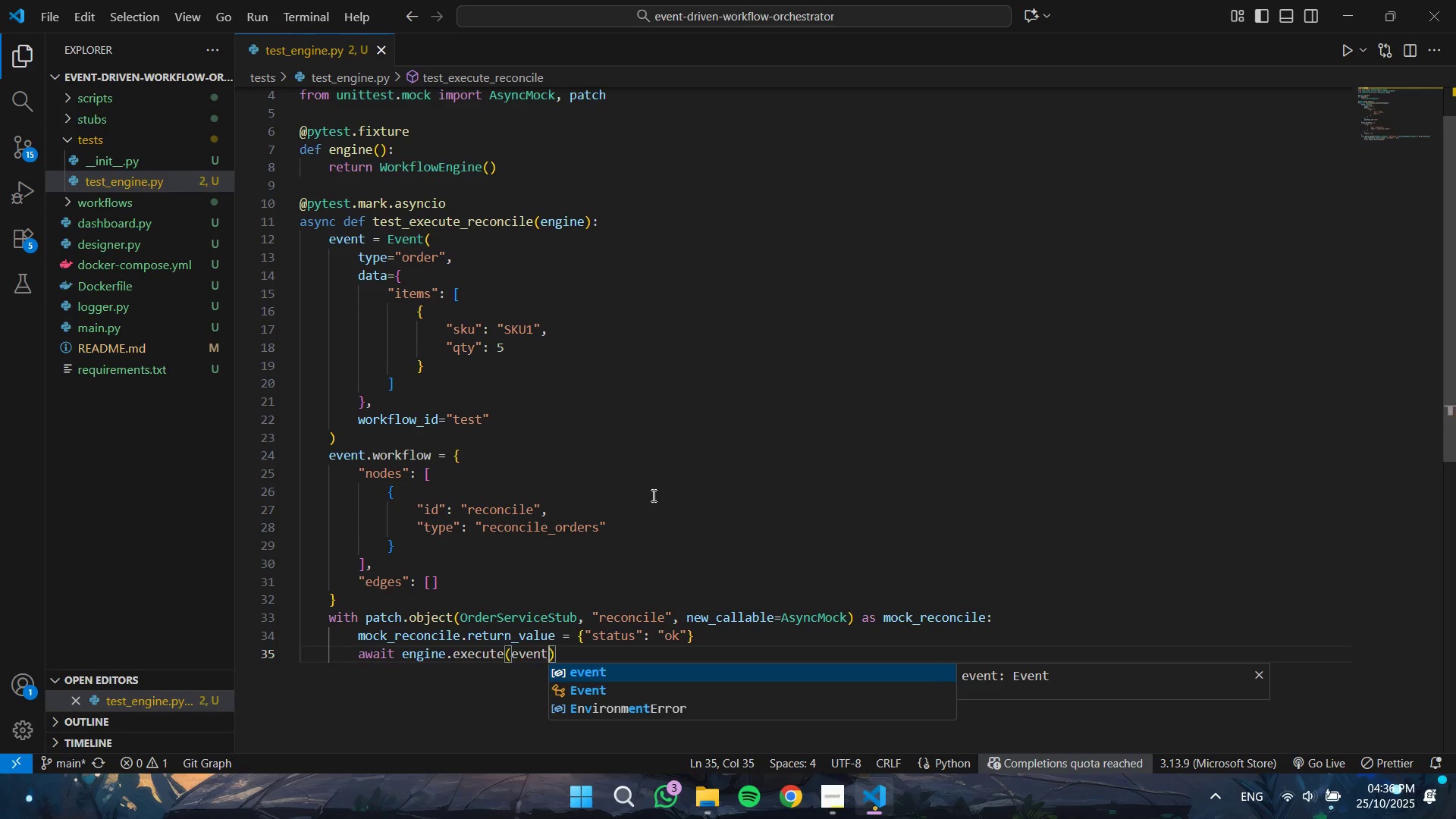 
key(ArrowRight)
 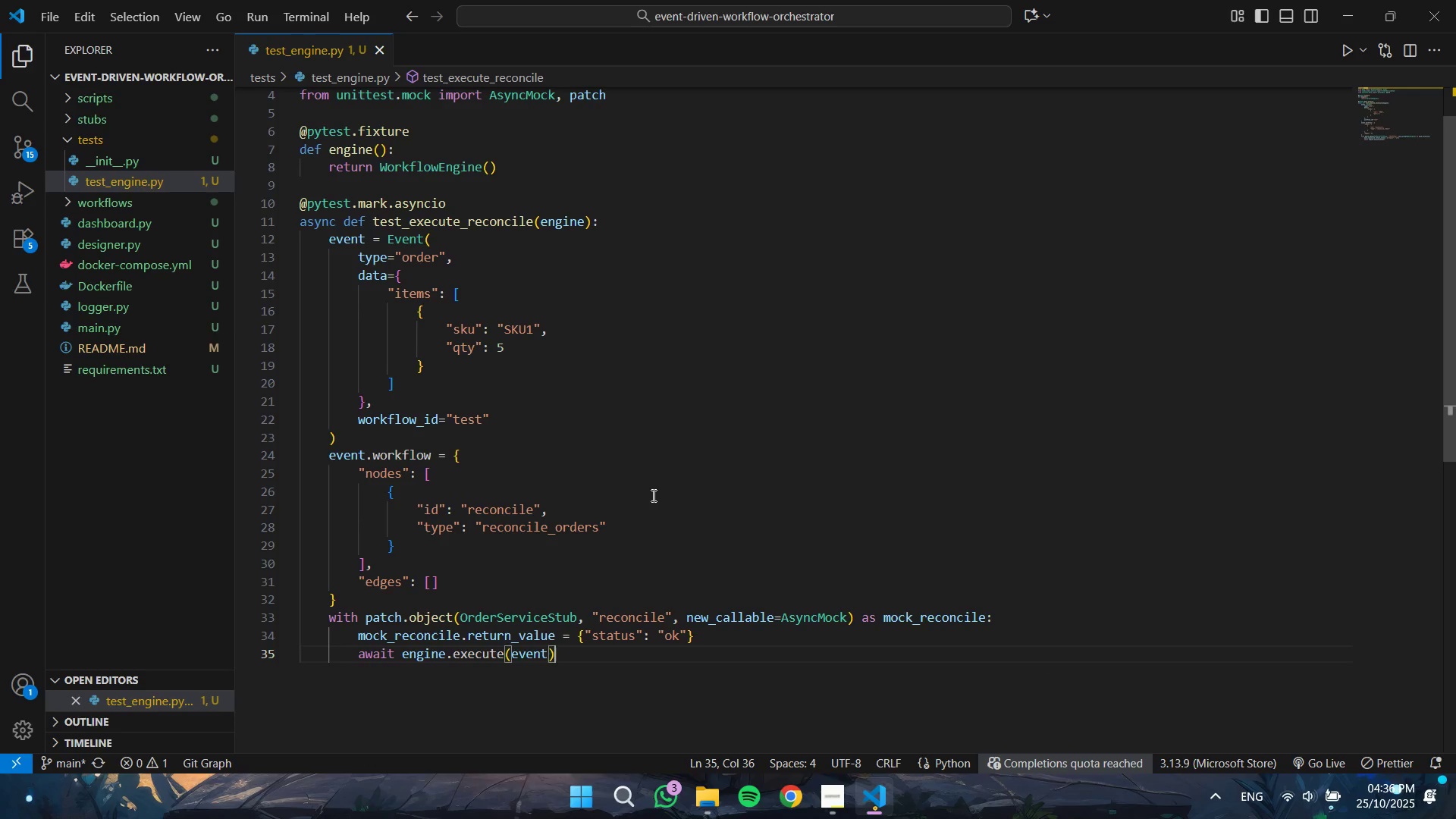 
key(Enter)
 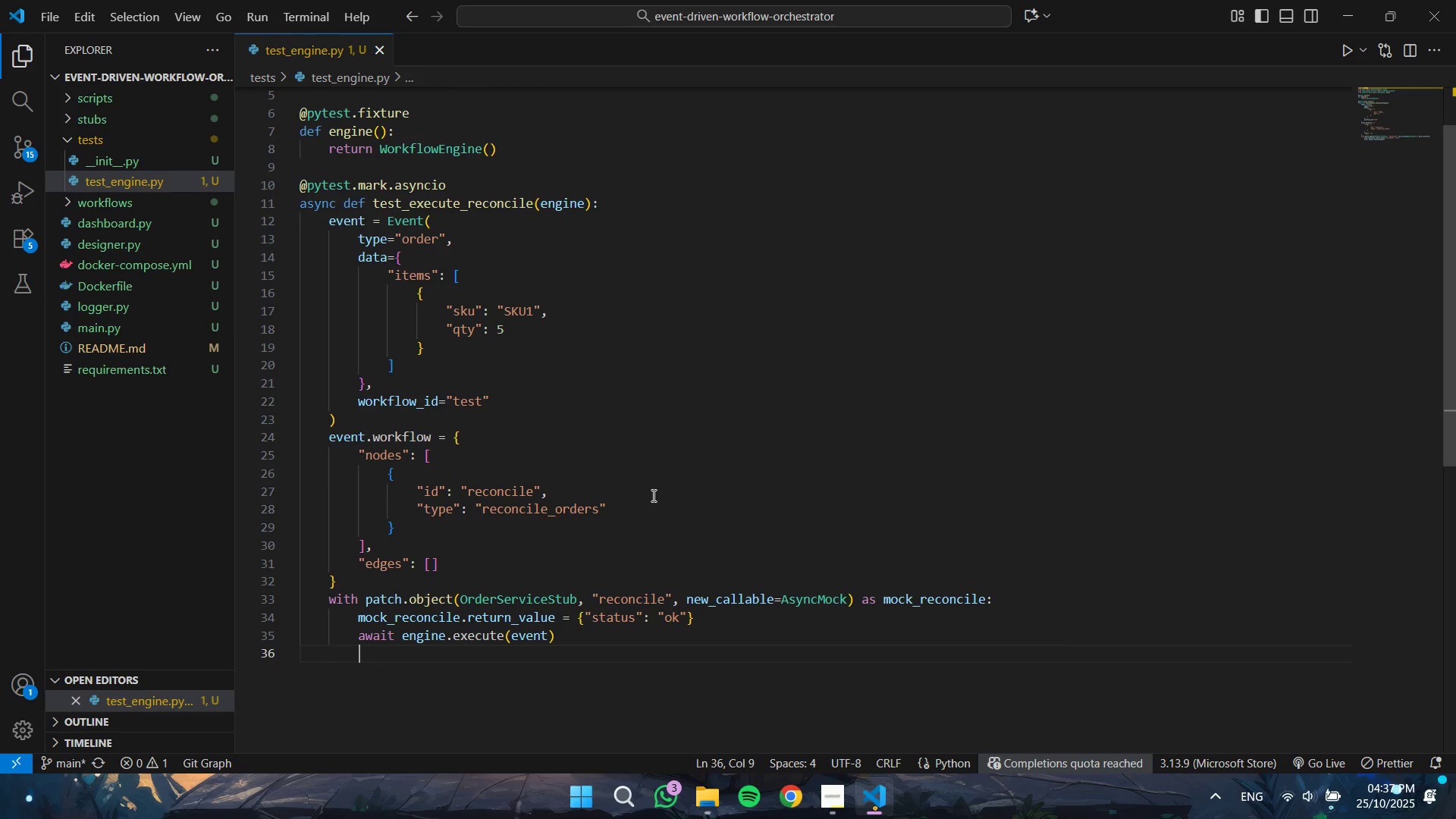 
type(assert "reconcile)
 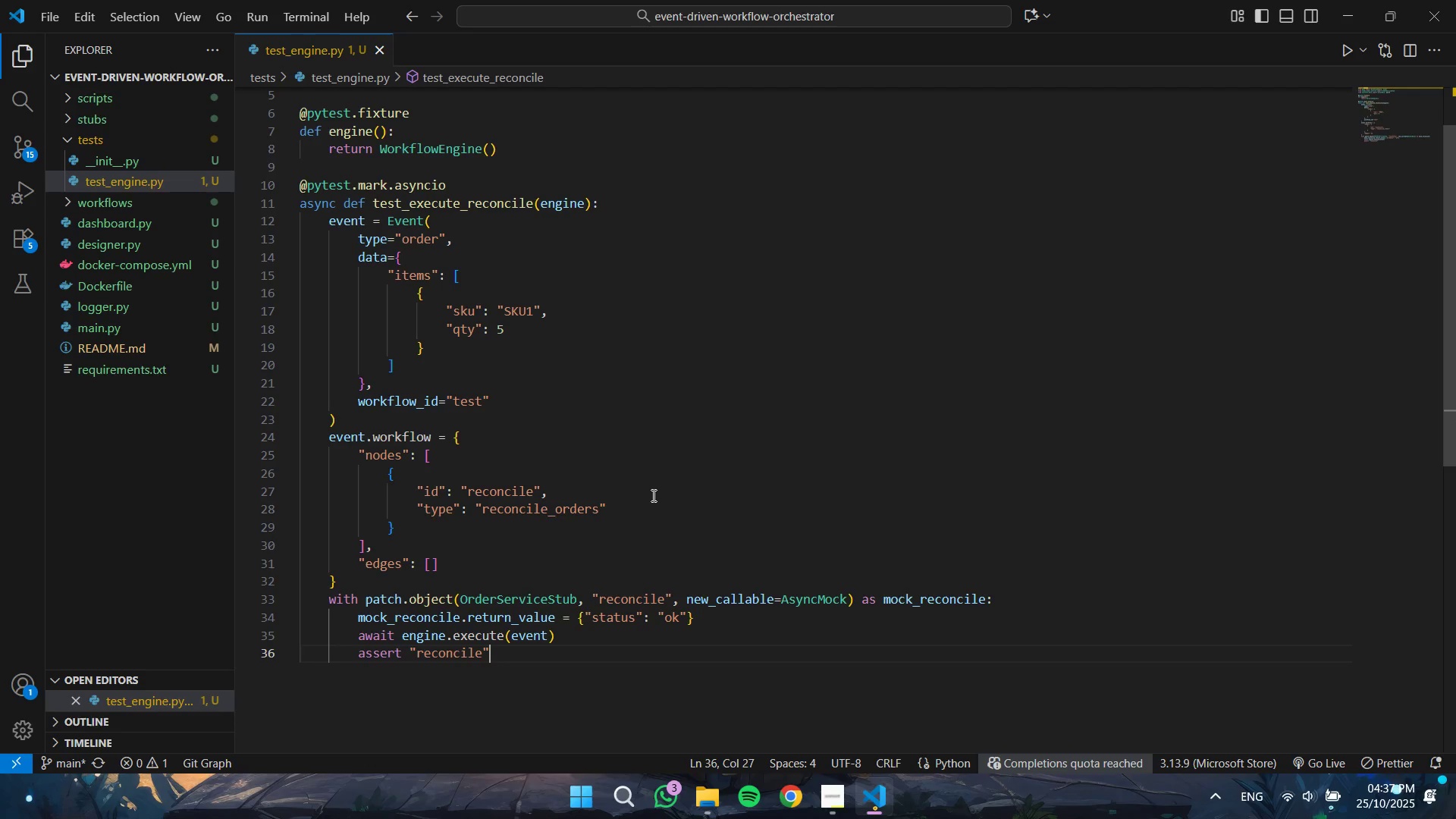 
 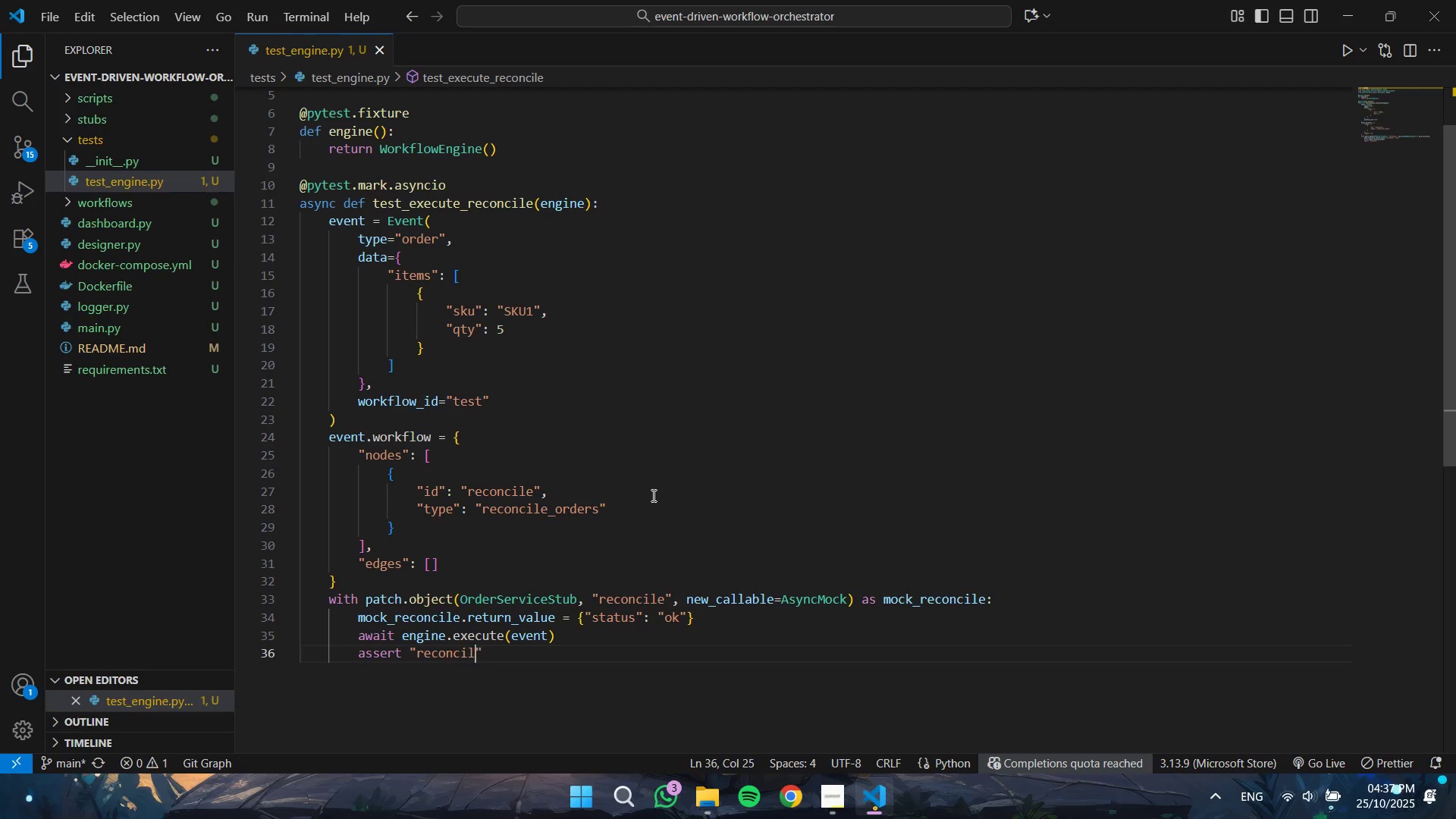 
key(ArrowRight)
 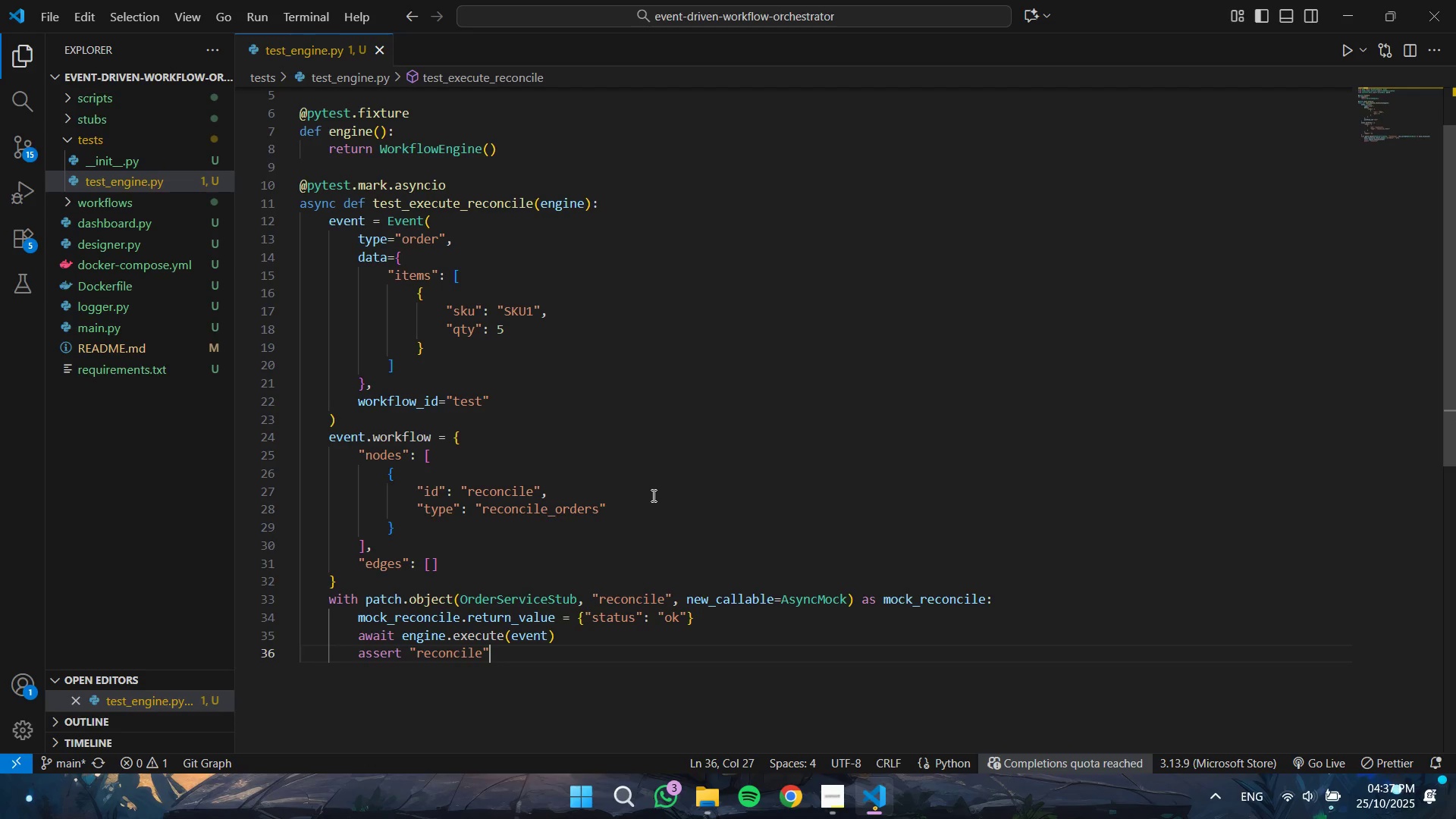 
type( in [step["step)
 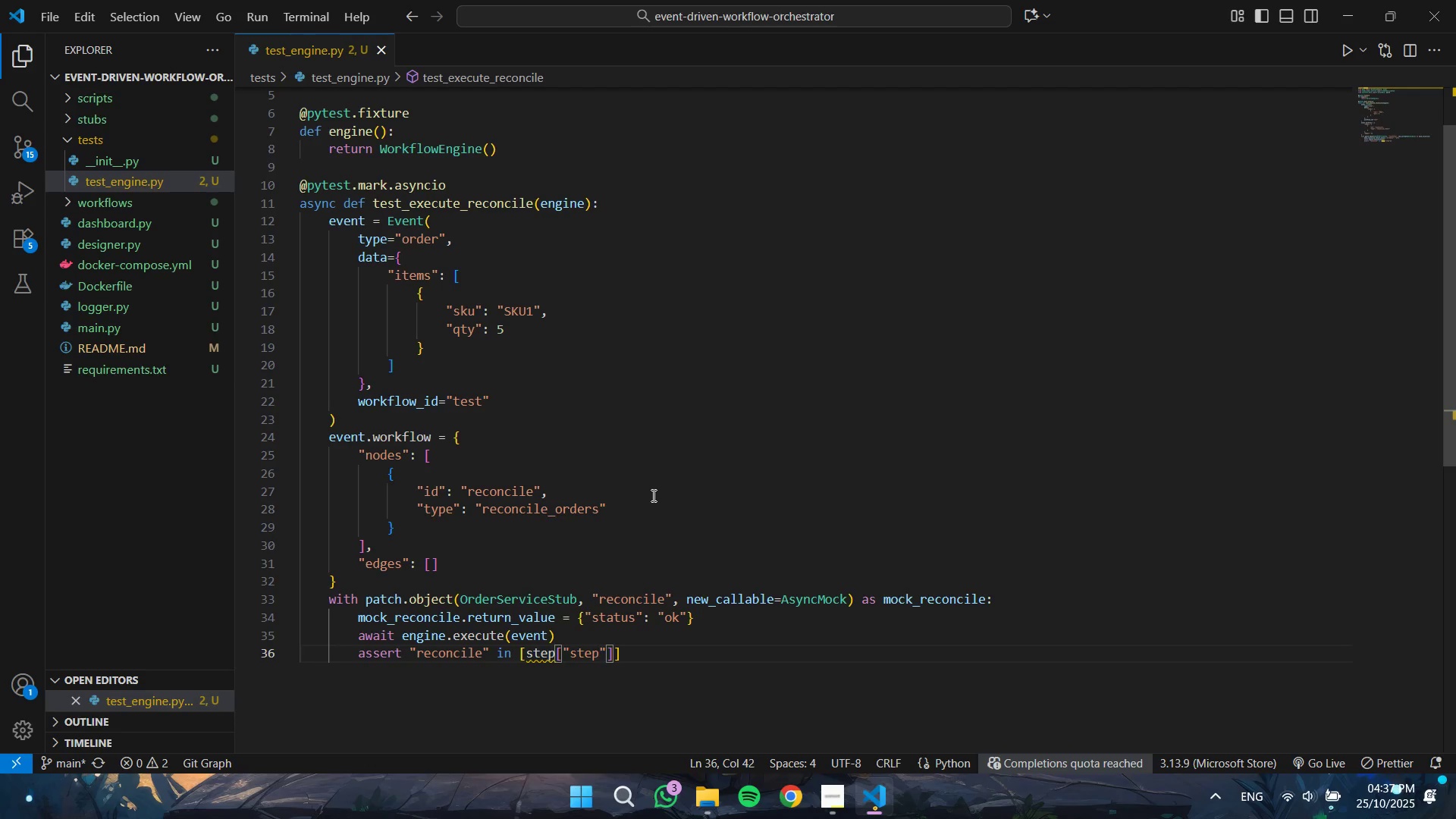 
key(ArrowRight)
 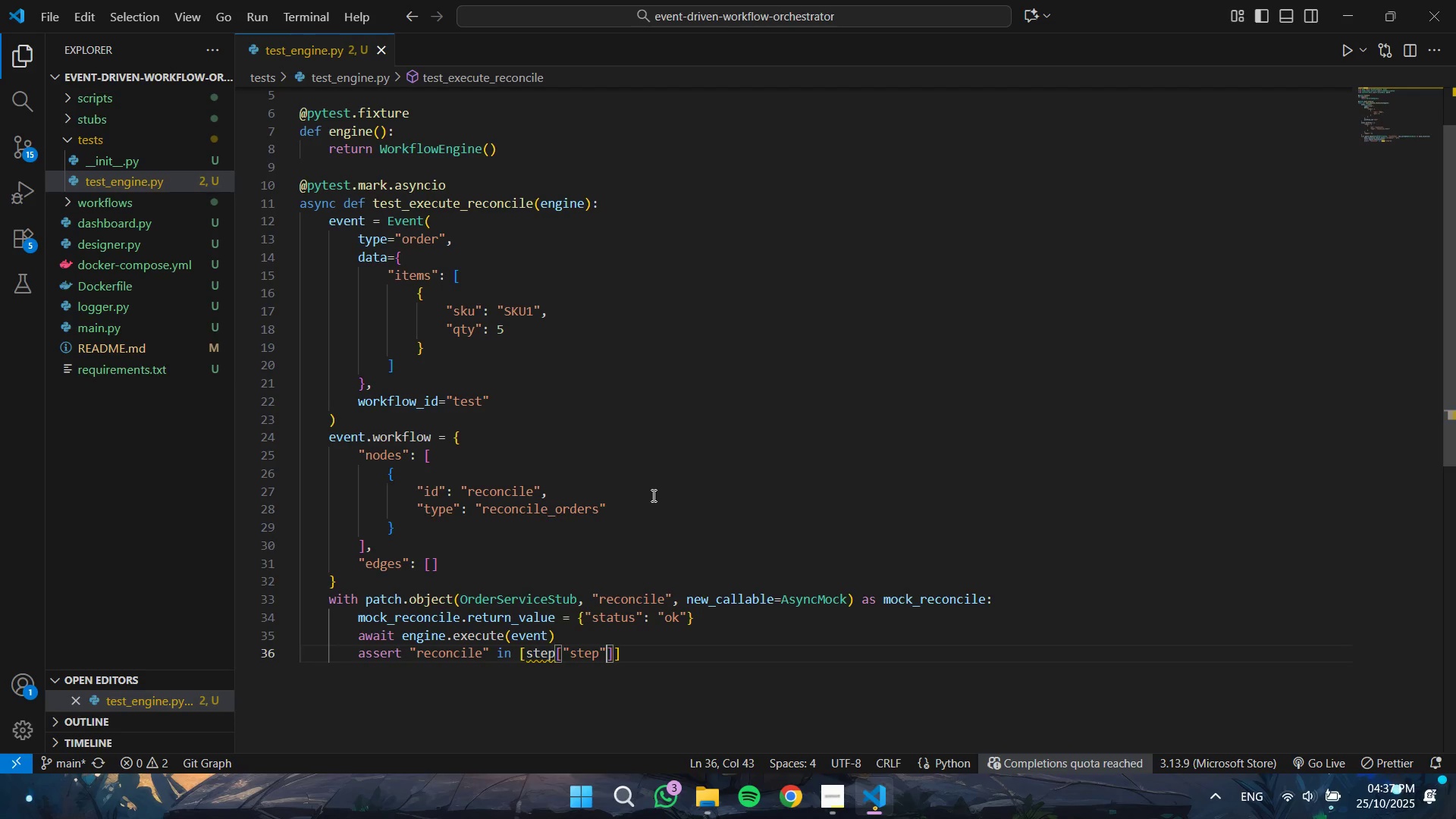 
key(ArrowRight)
 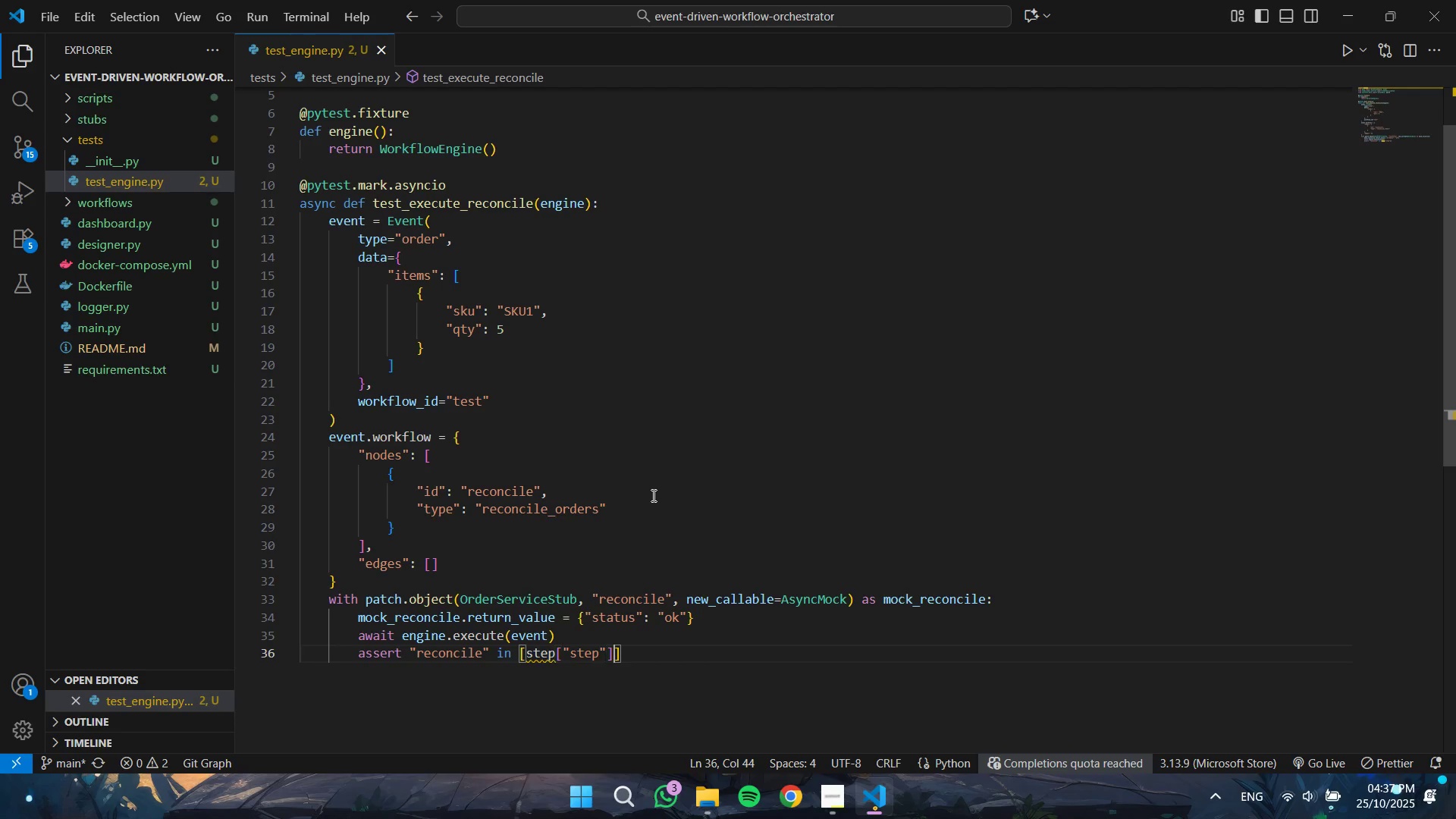 
key(ArrowRight)
 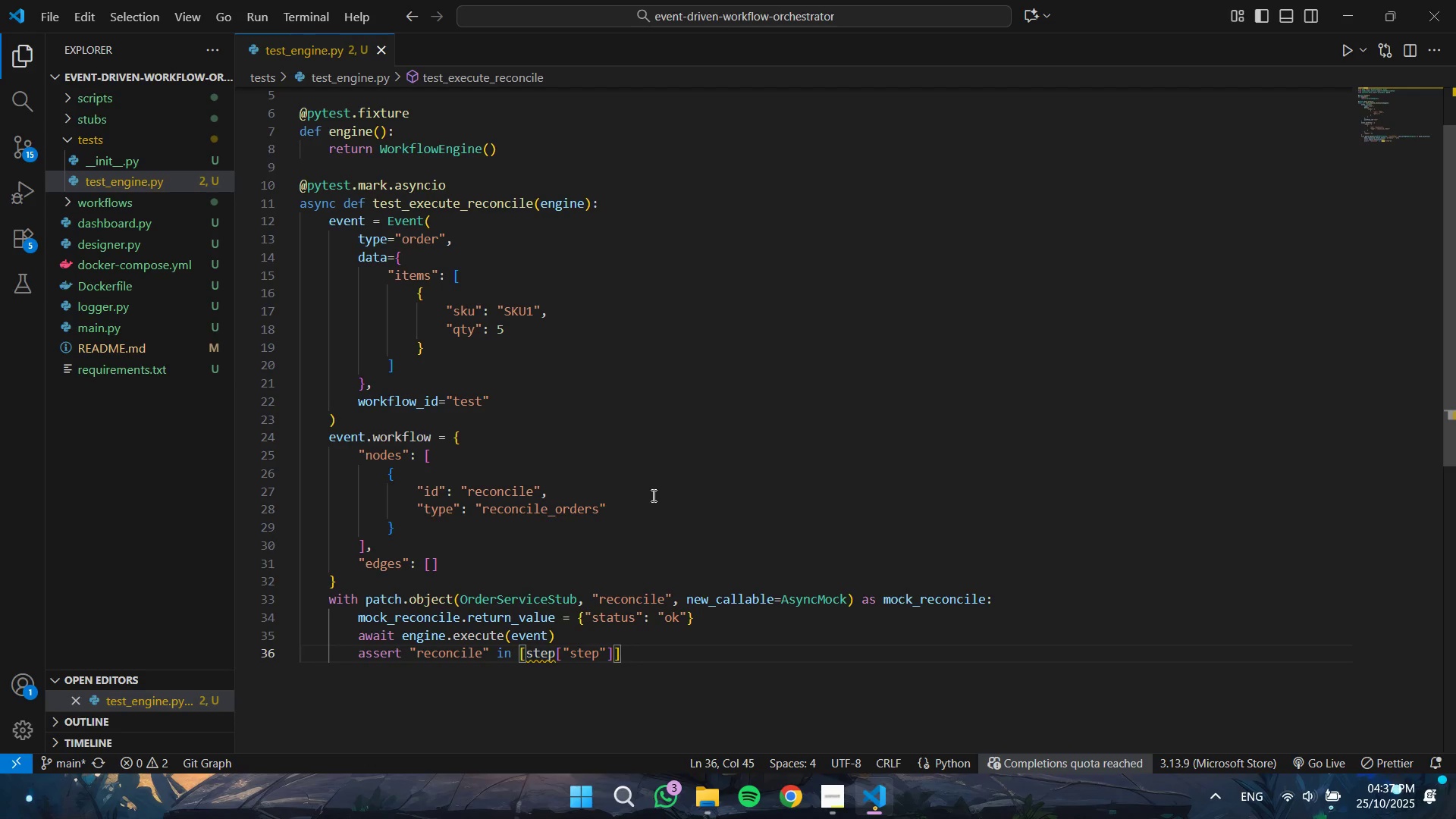 
key(ArrowLeft)
 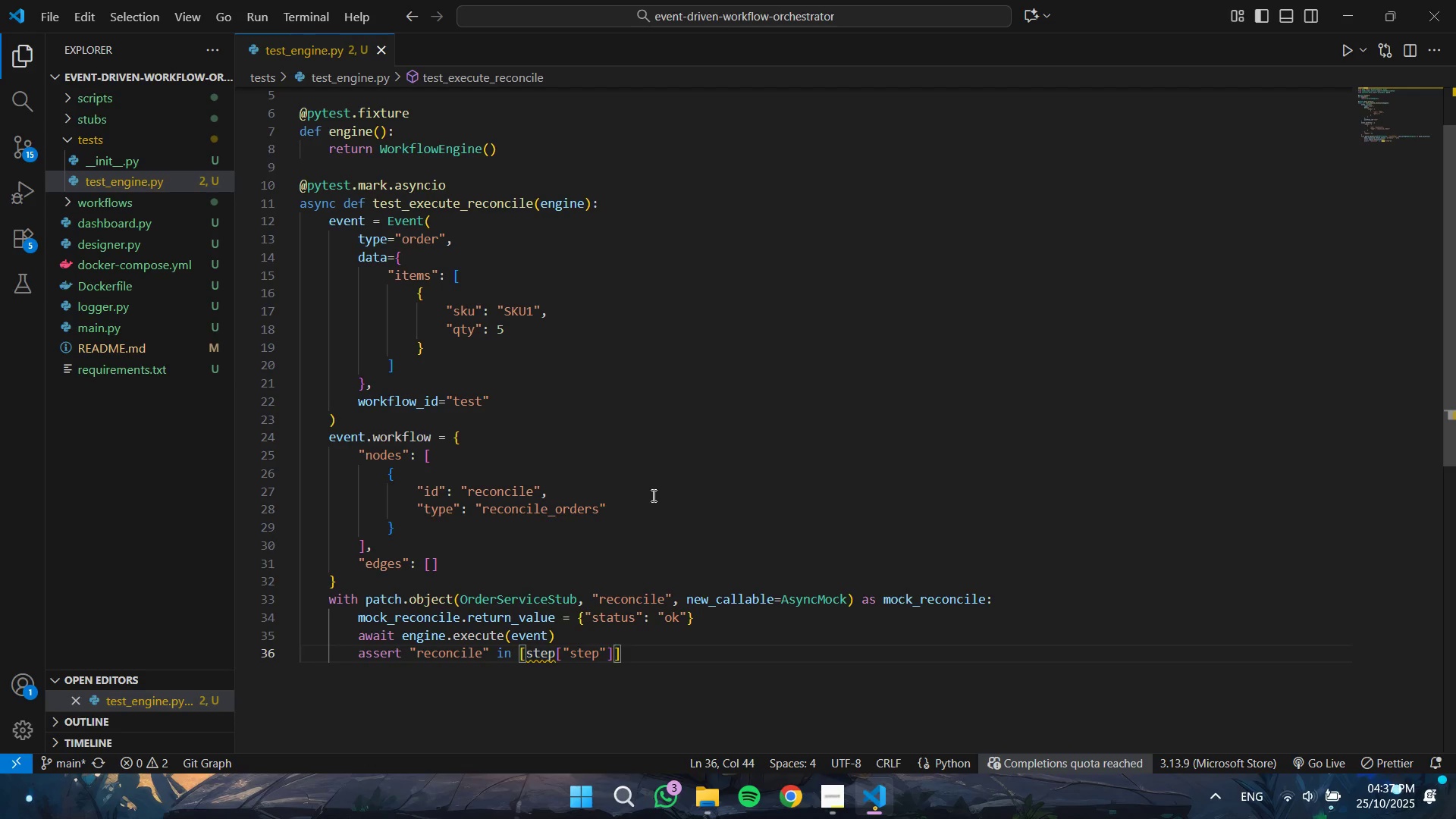 
type( for step in engine.active_runs[;)
key(Backspace)
type(list)
 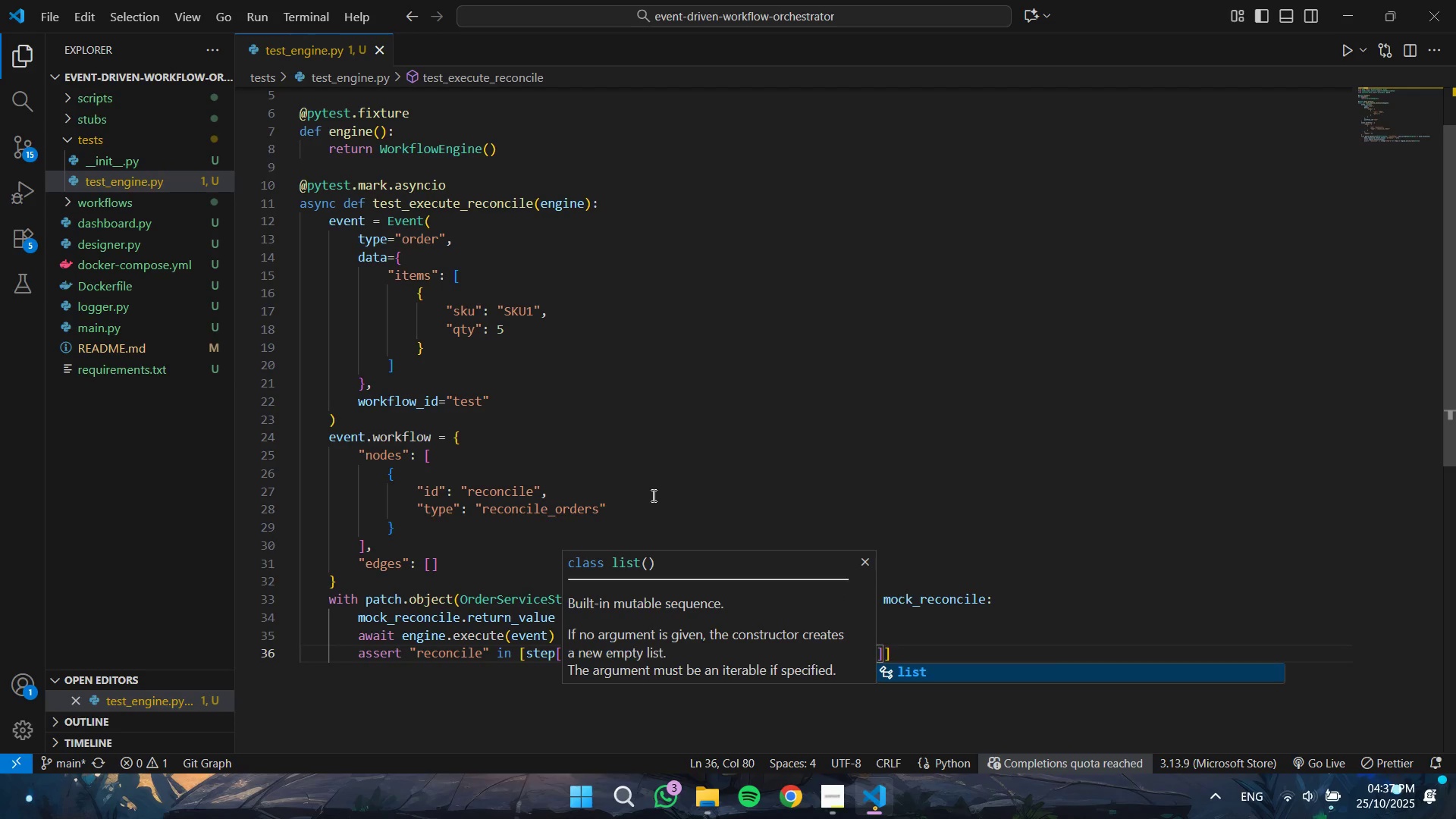 
key(Enter)
 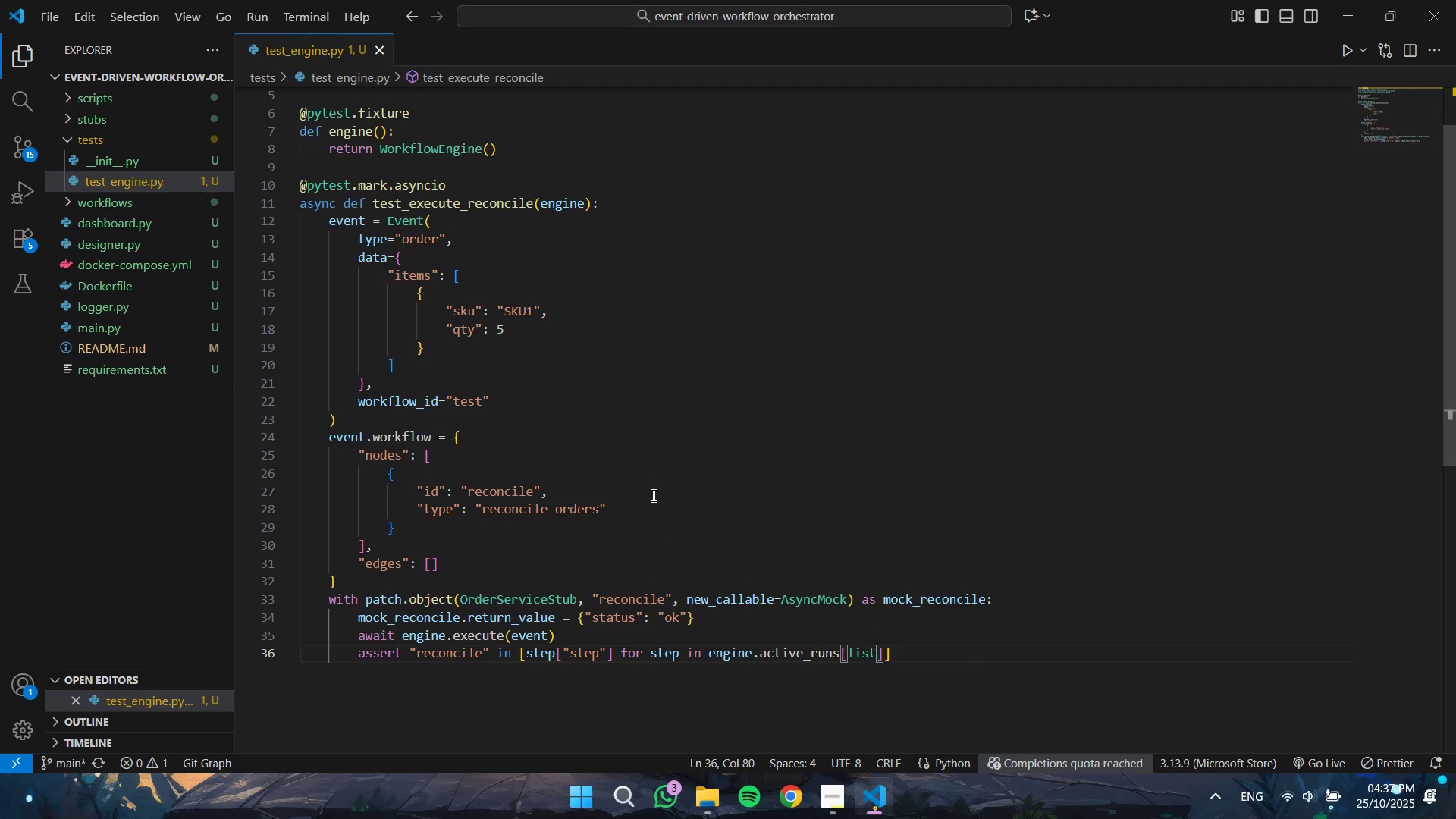 
type((engine)
 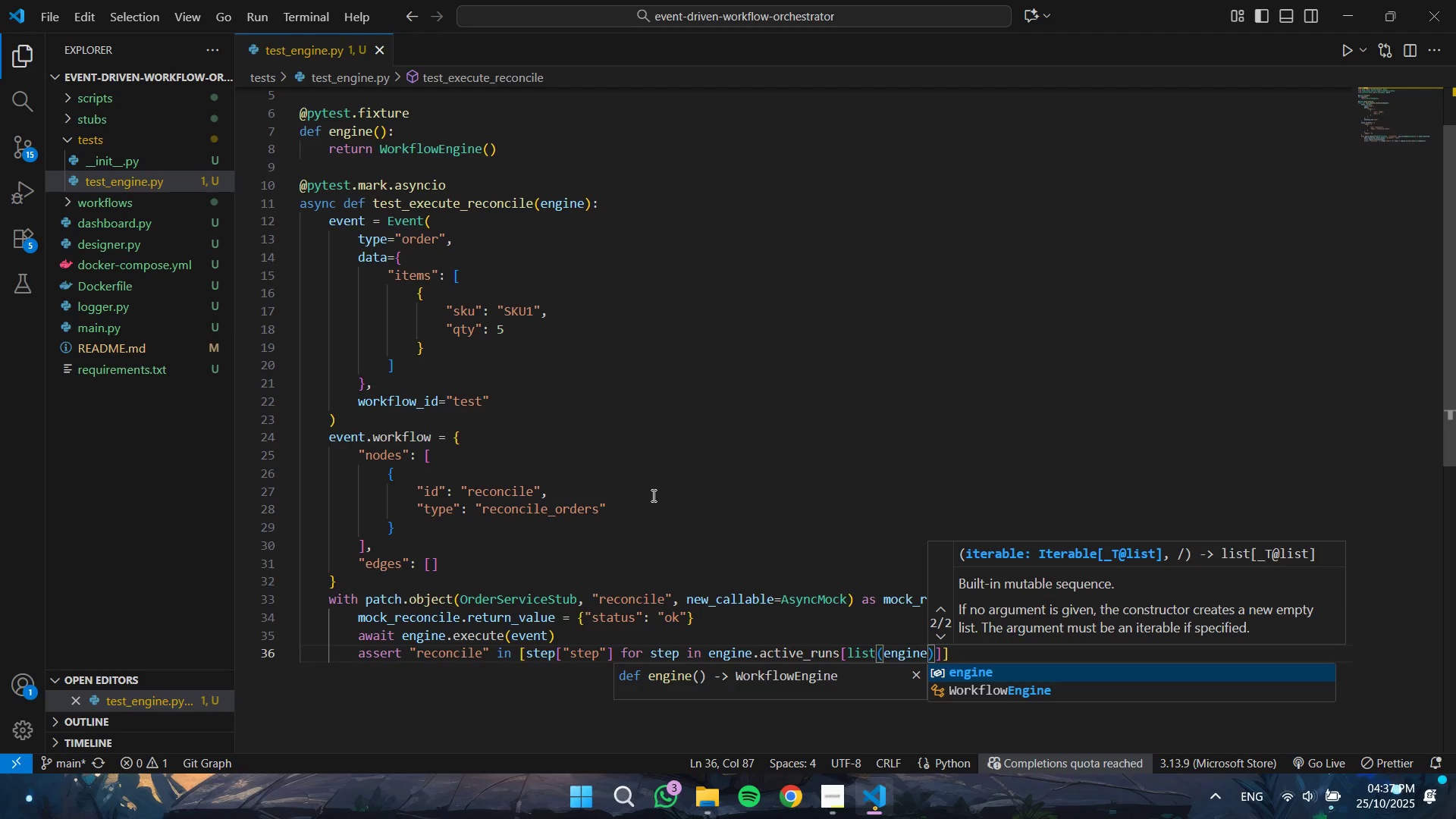 
key(Enter)
 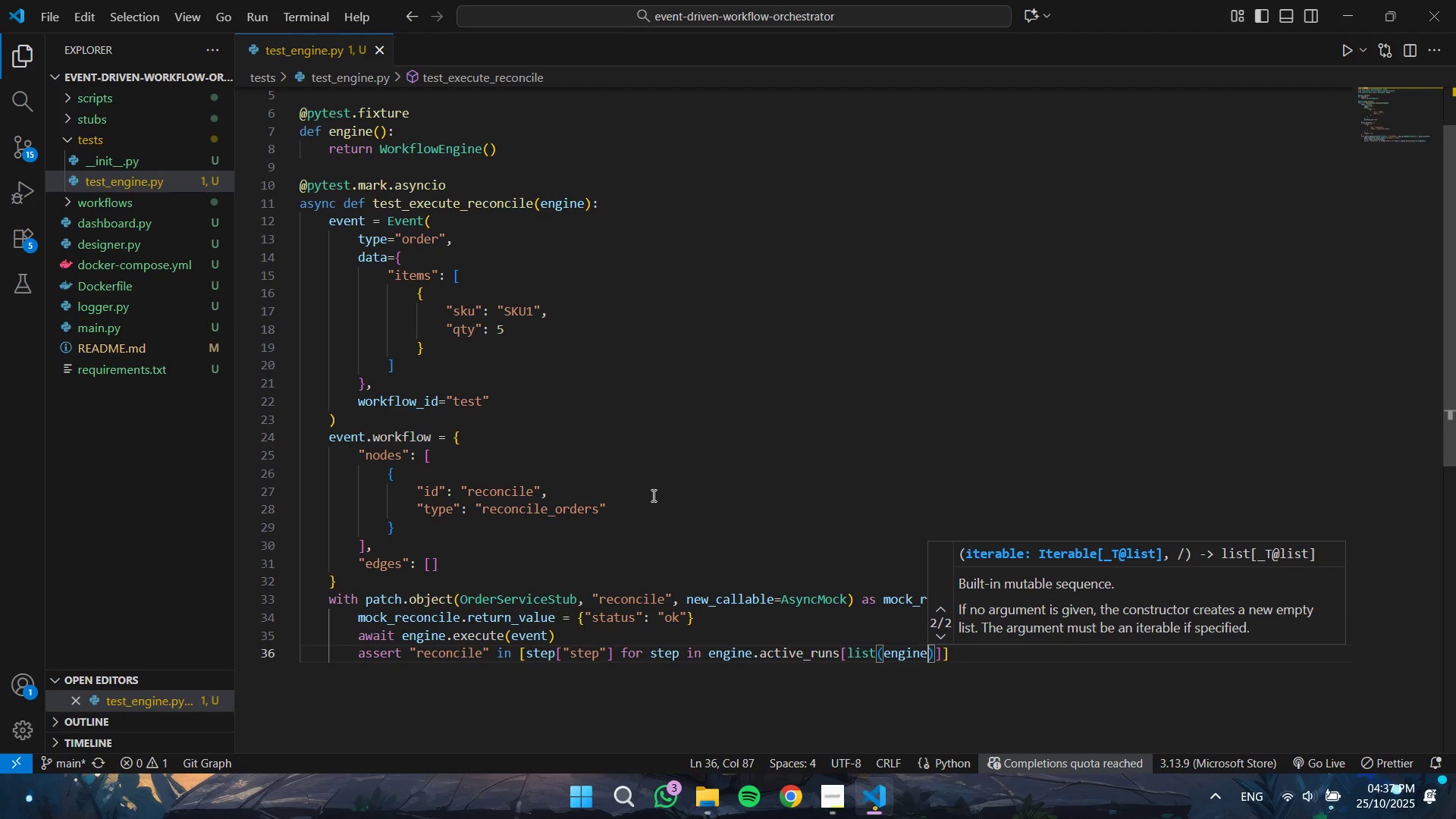 
type(.active_runs)
 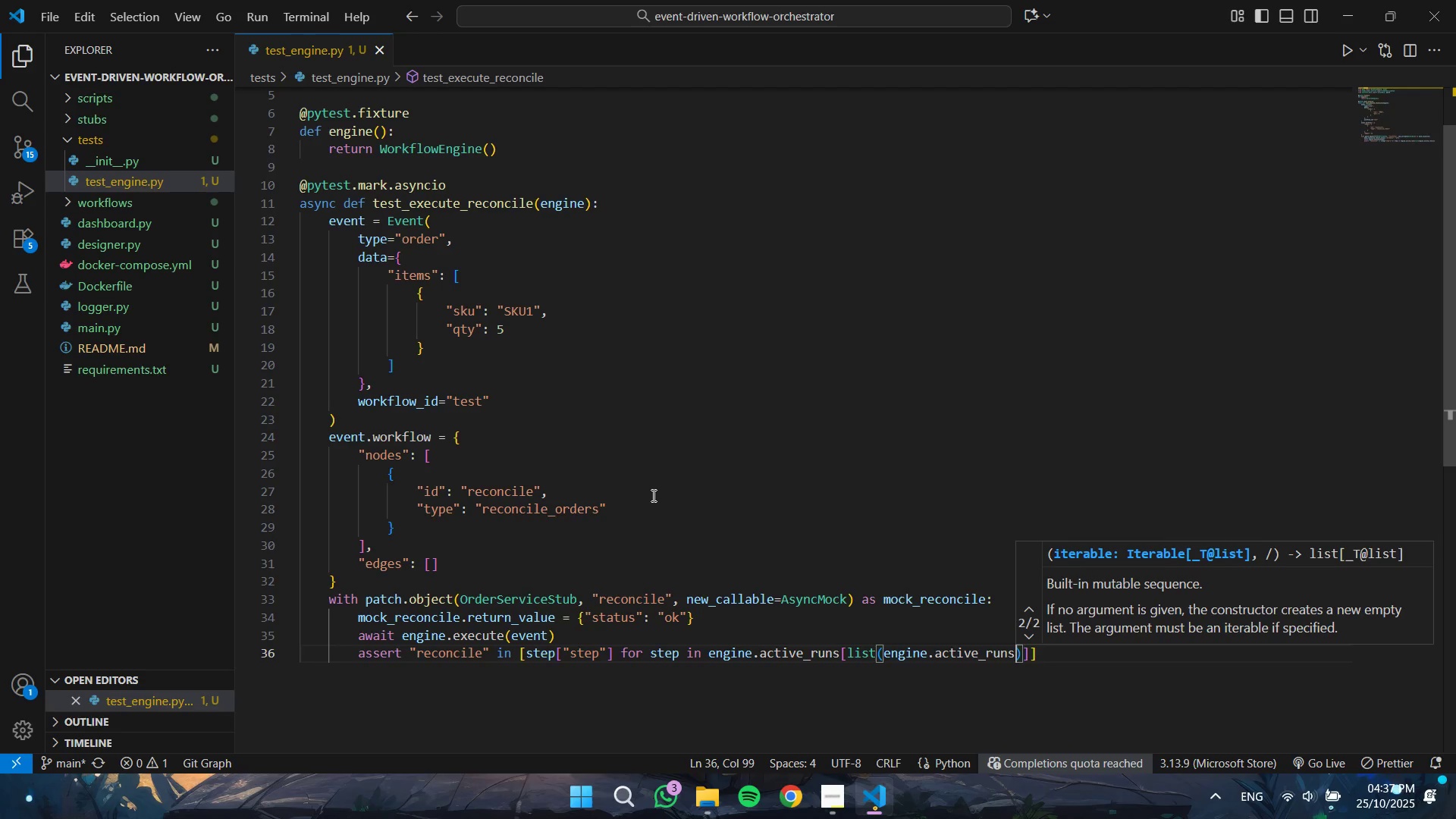 
key(ArrowRight)
 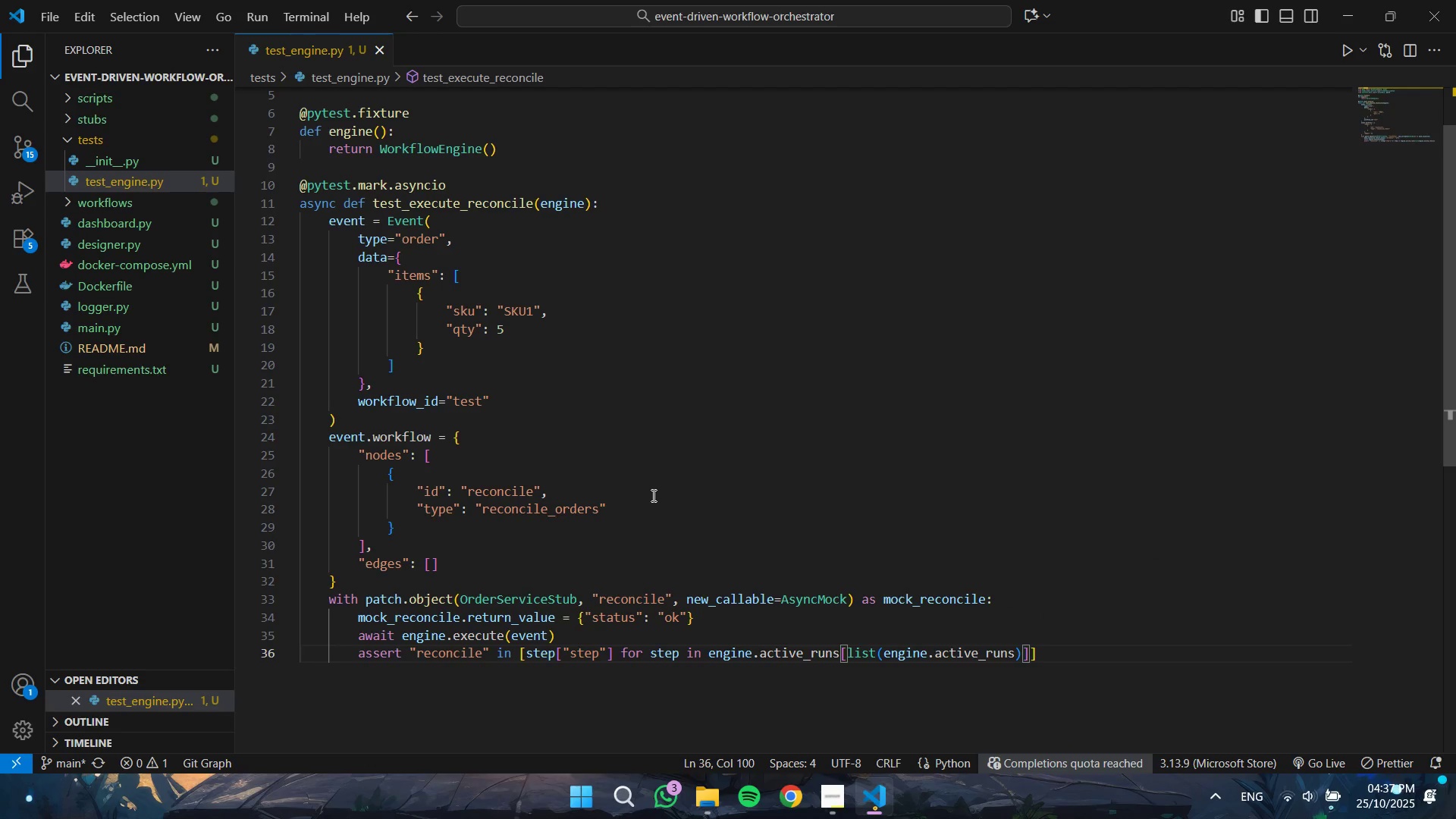 
key(BracketLeft)
 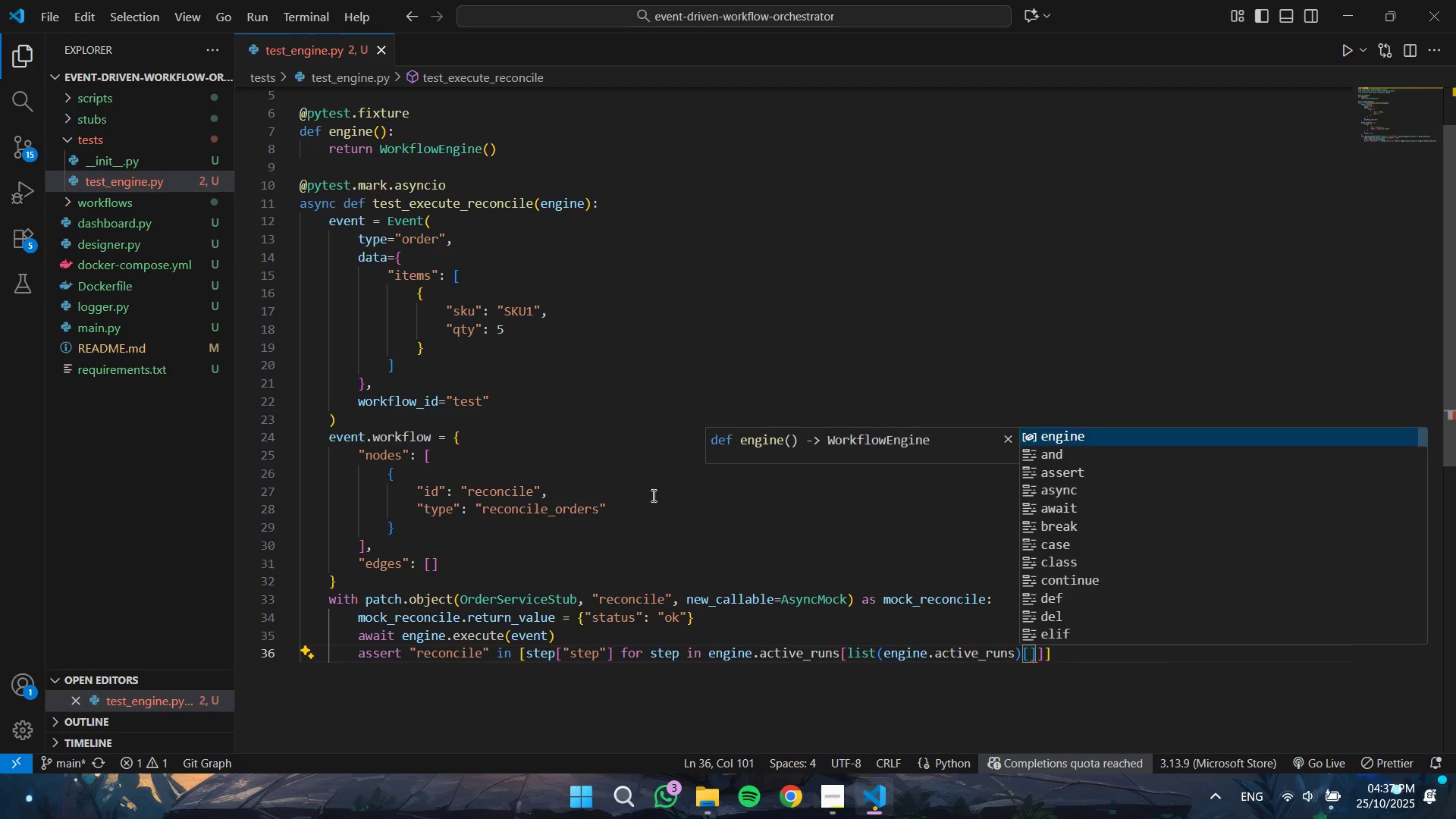 
key(0)
 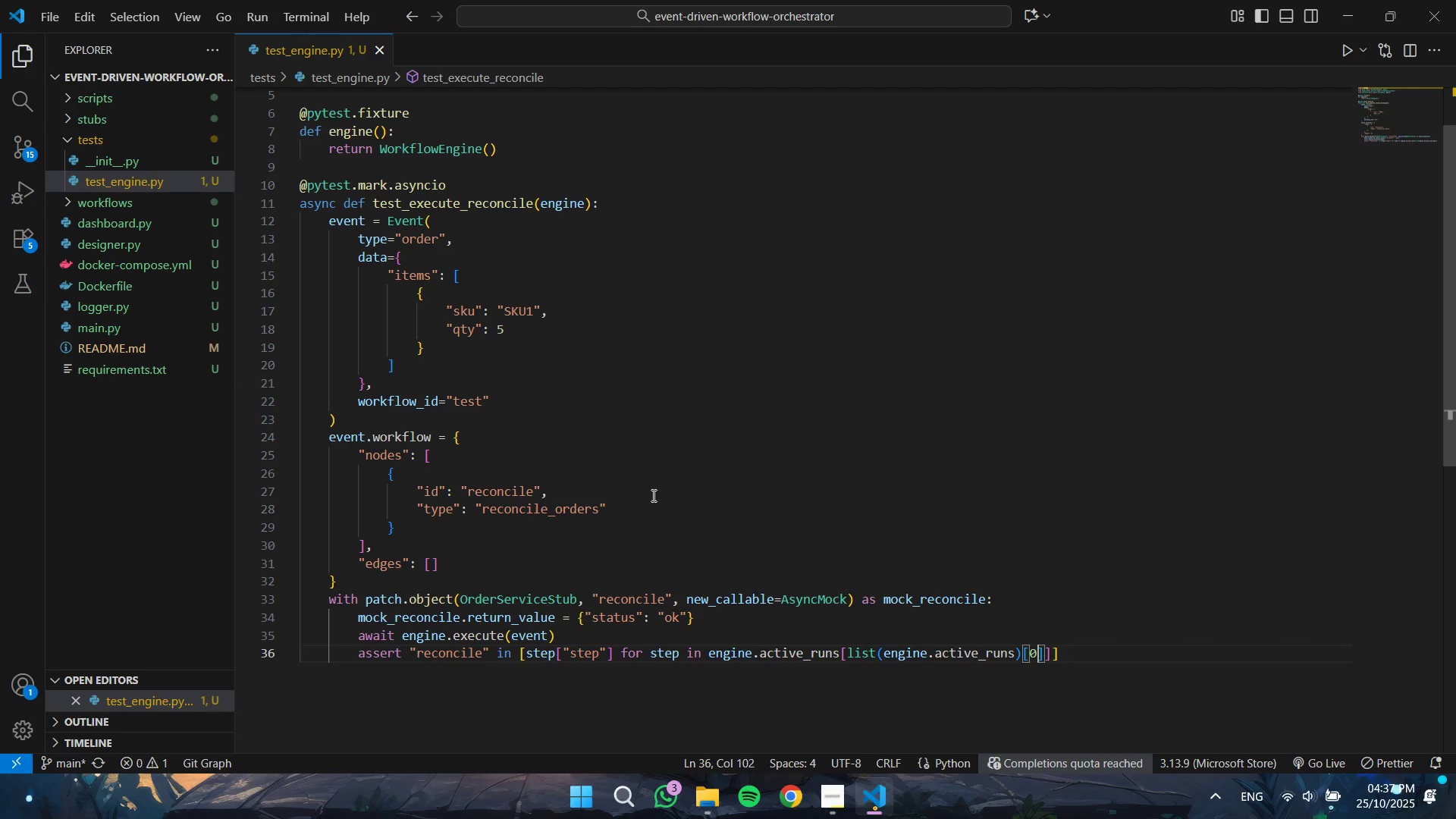 
key(ArrowRight)
 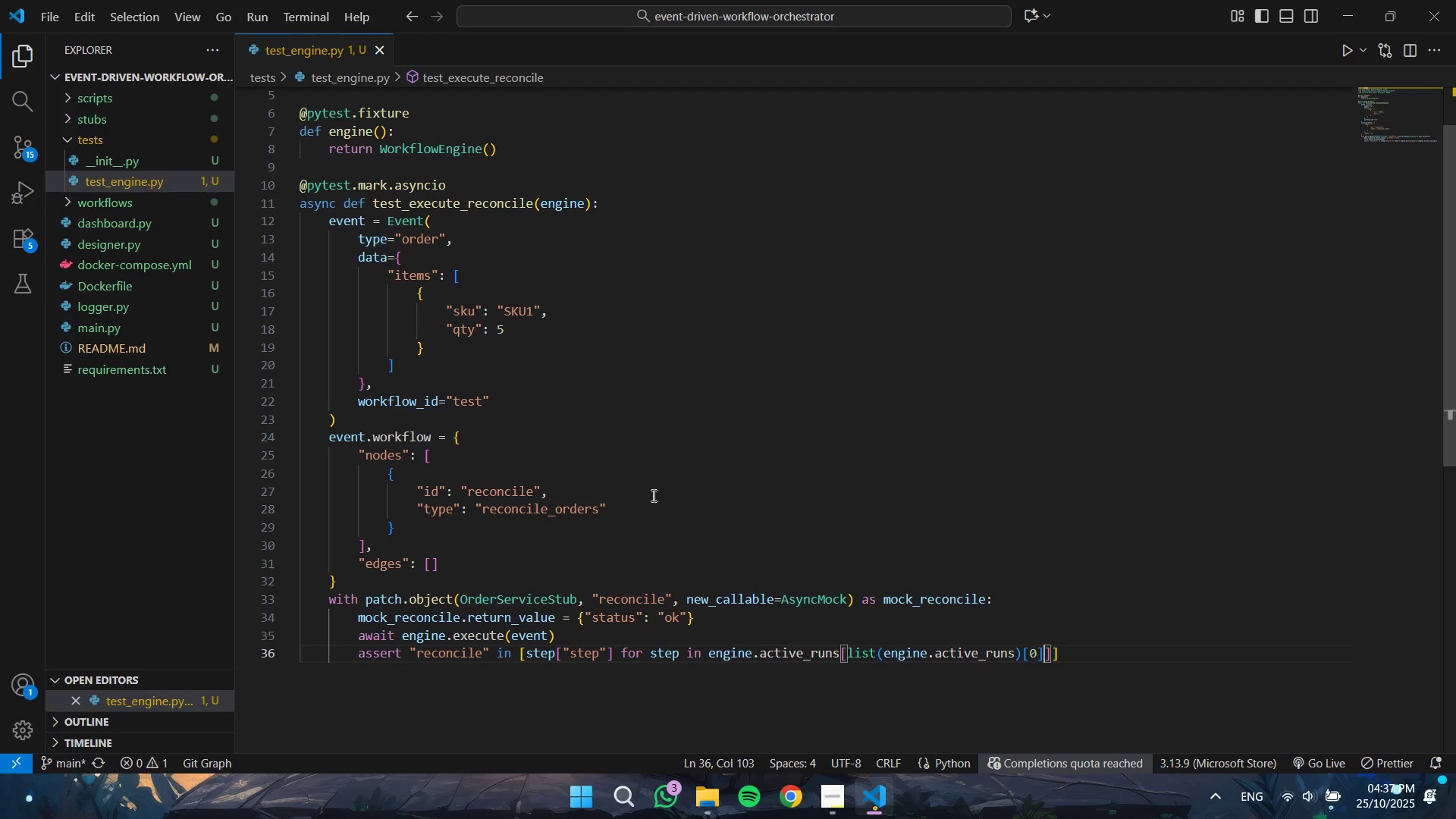 
key(ArrowRight)
 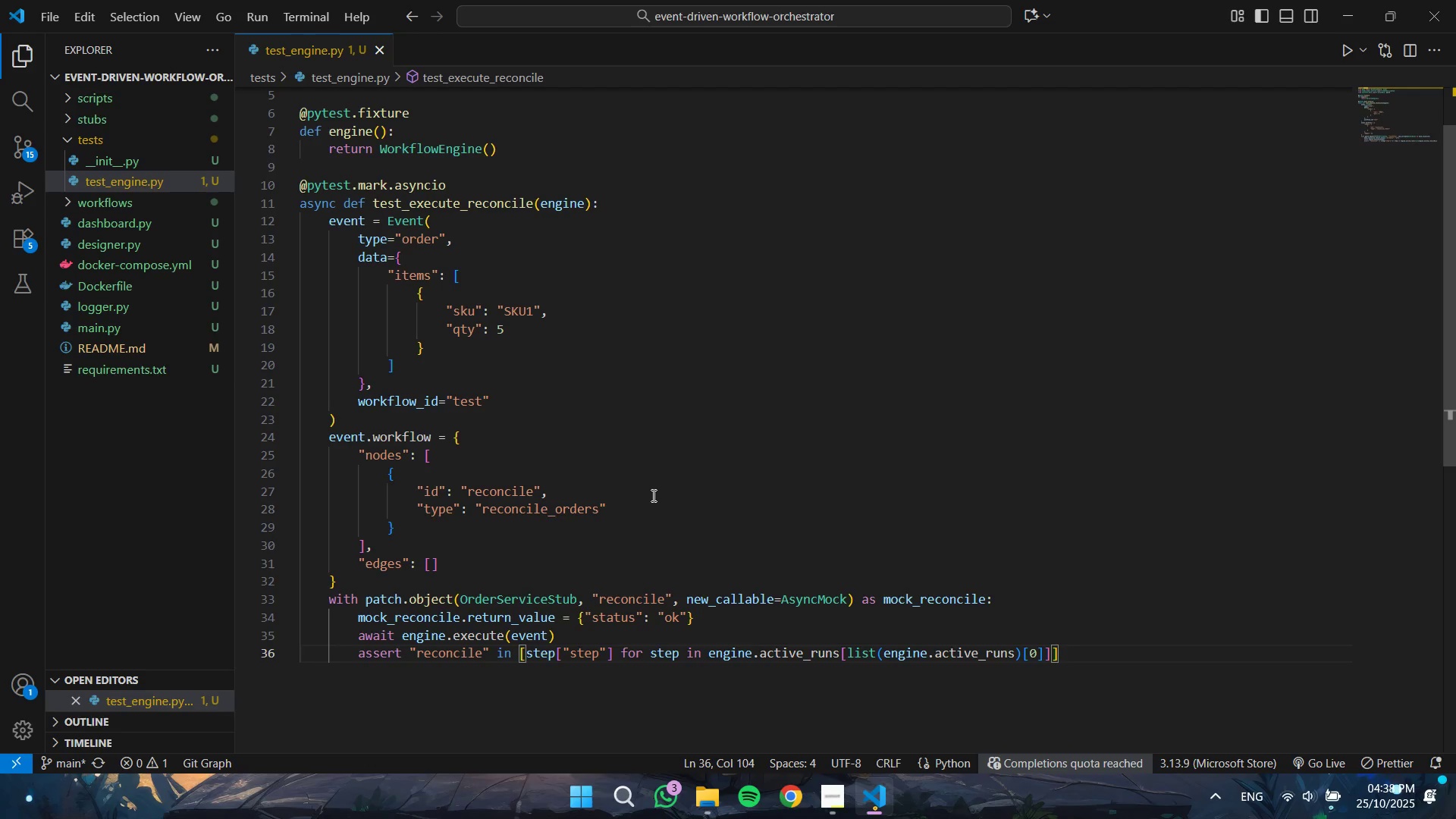 
wait(5.23)
 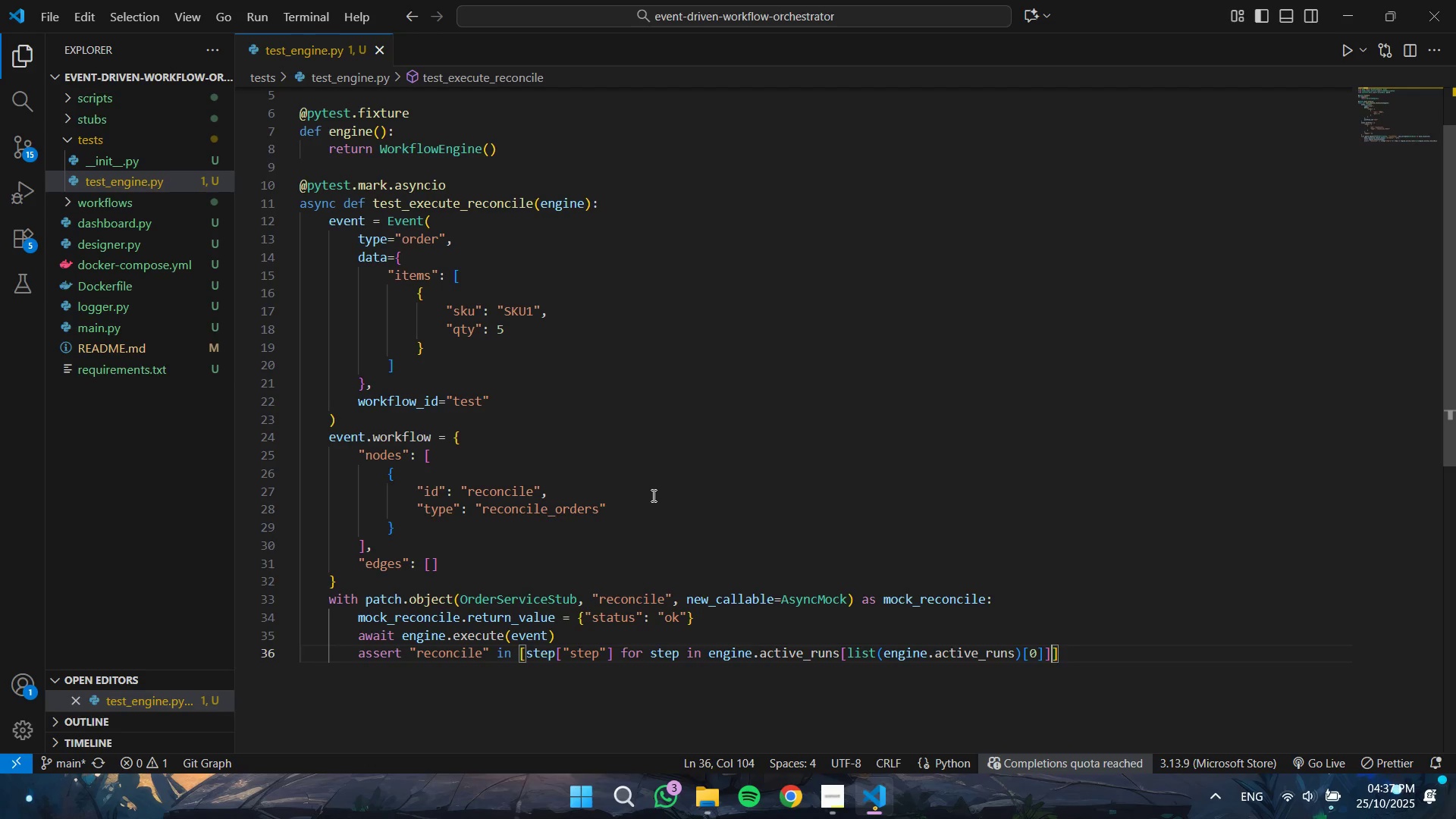 
type(["steps)
 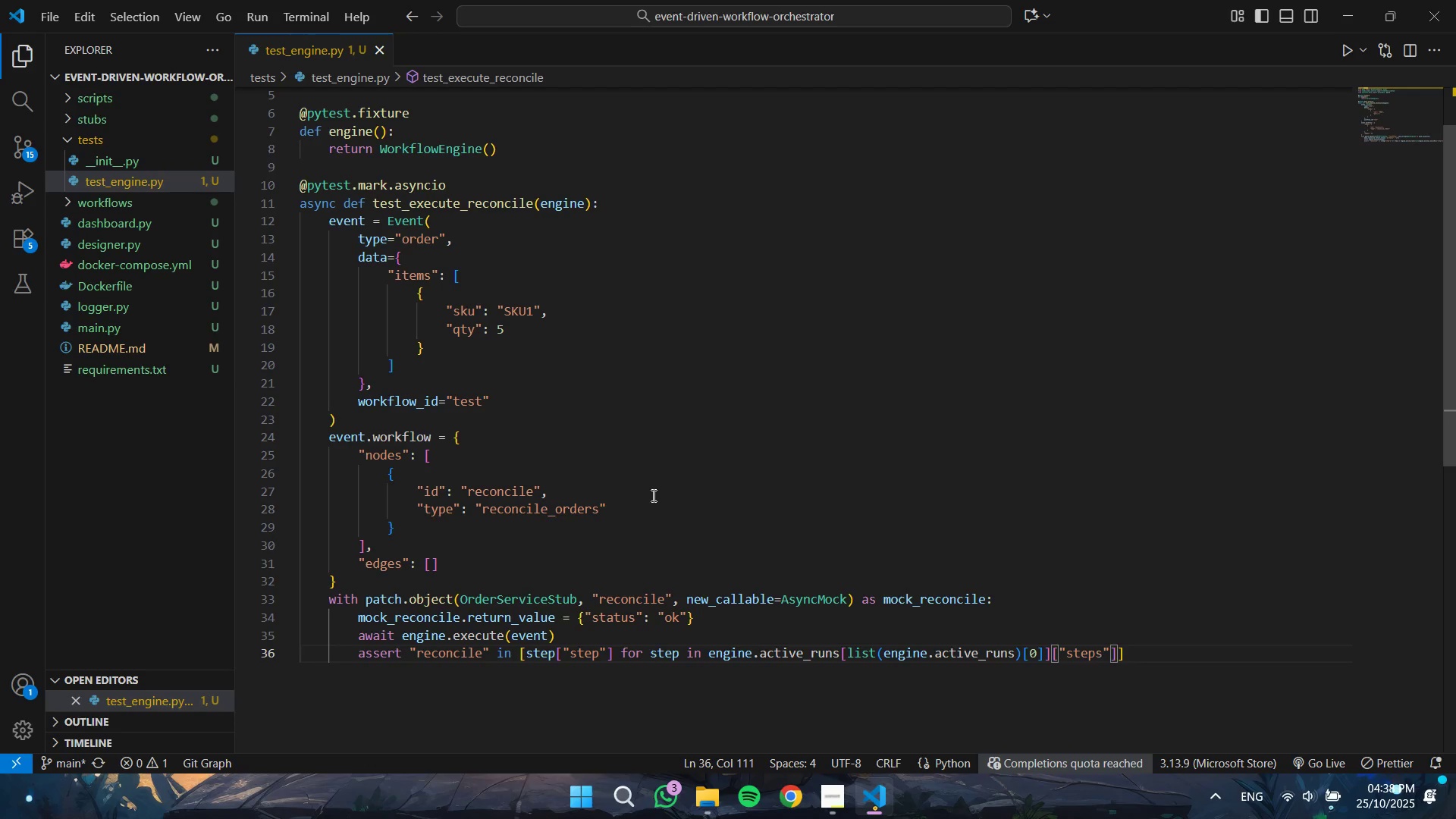 
key(ArrowRight)
 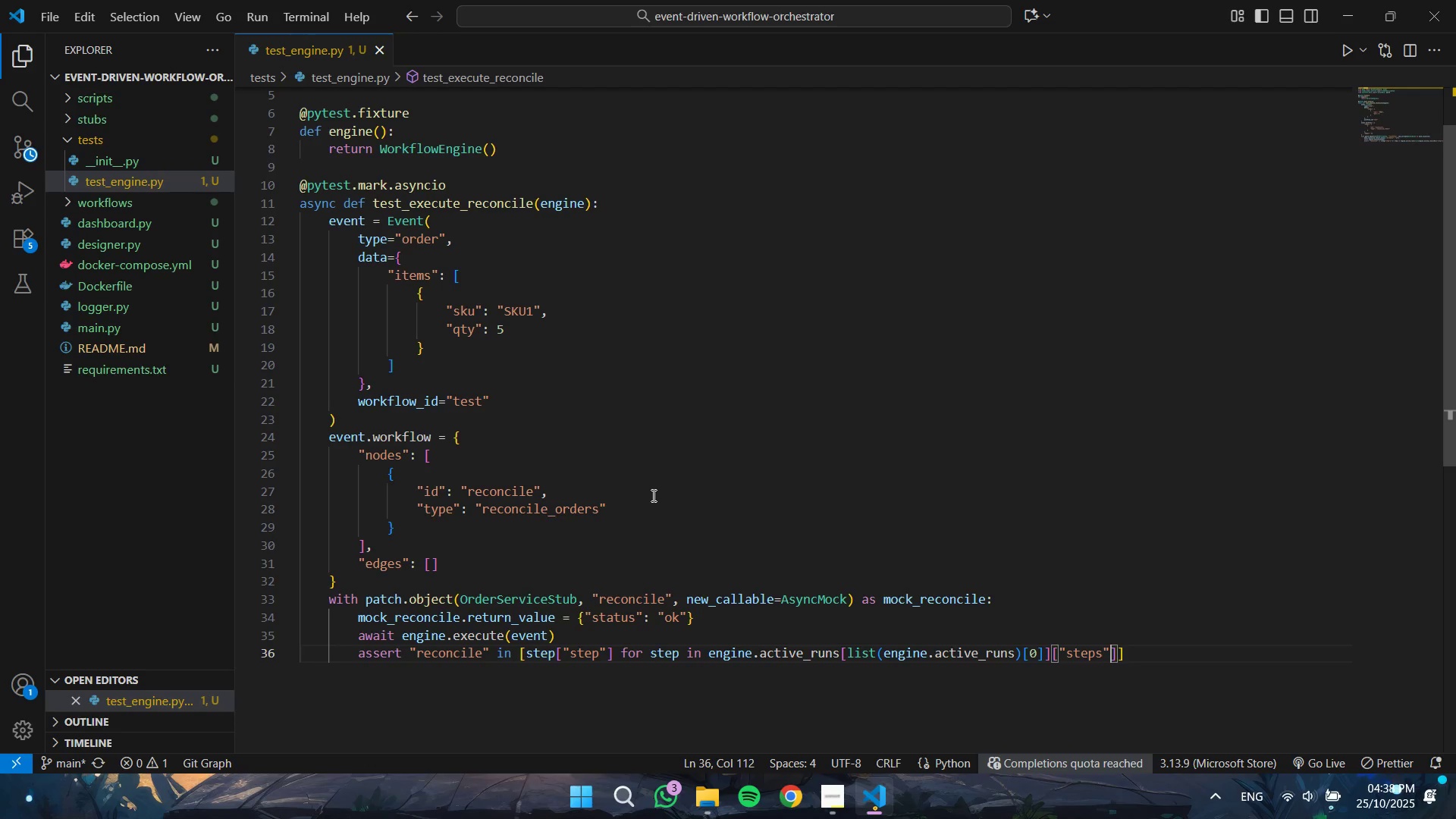 
key(ArrowRight)
 